 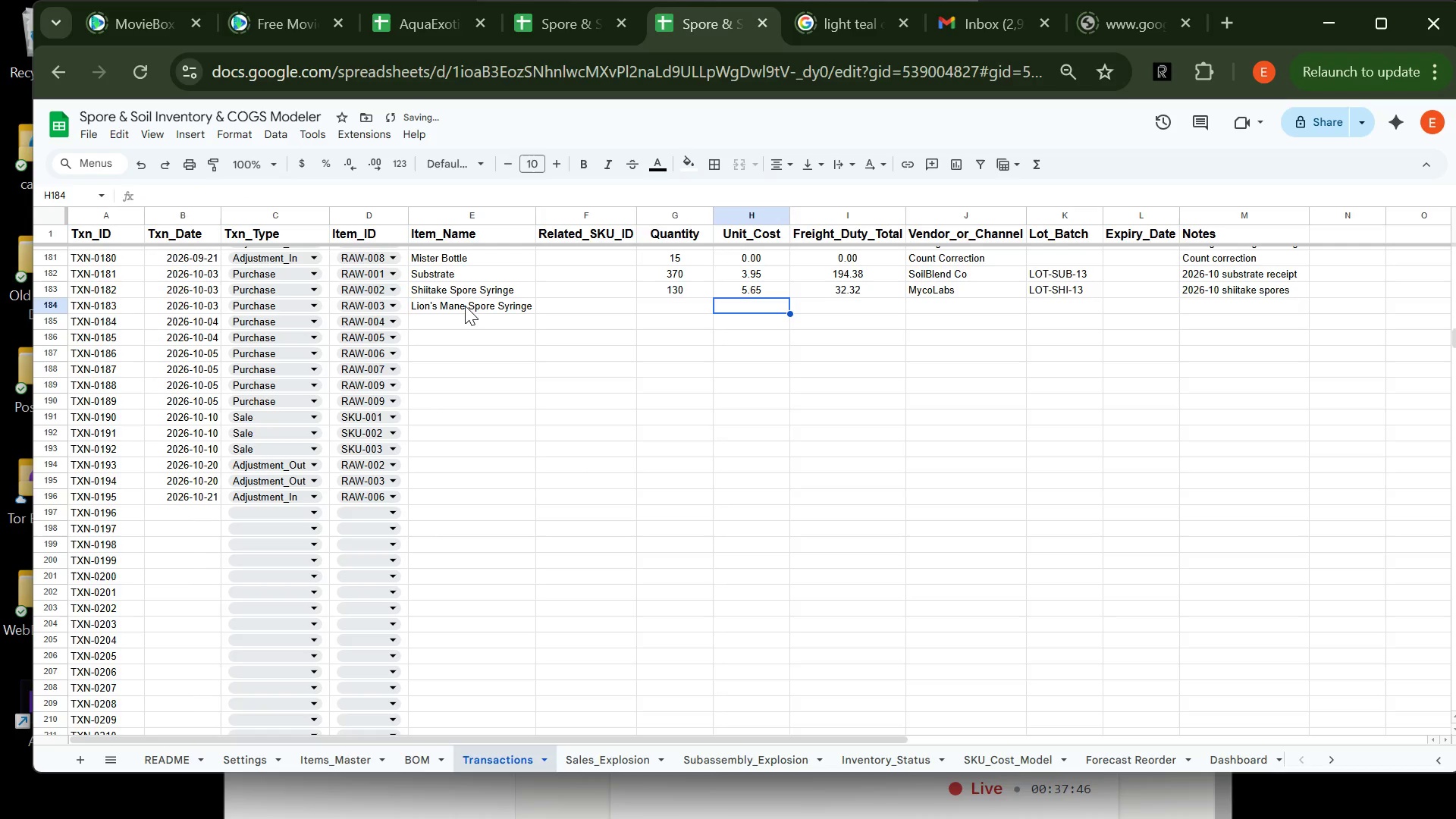 
key(Tab)
 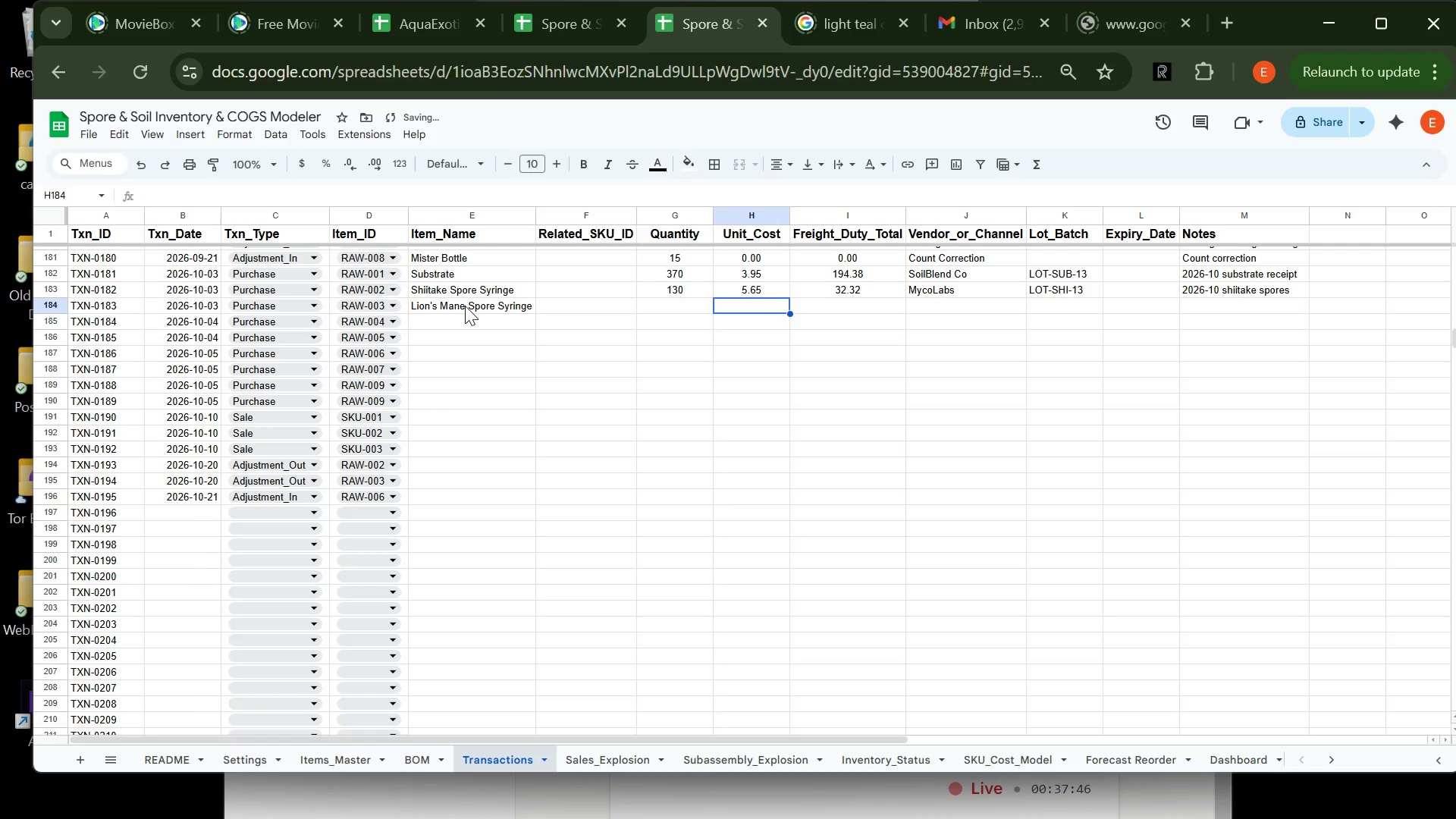 
key(ArrowLeft)
 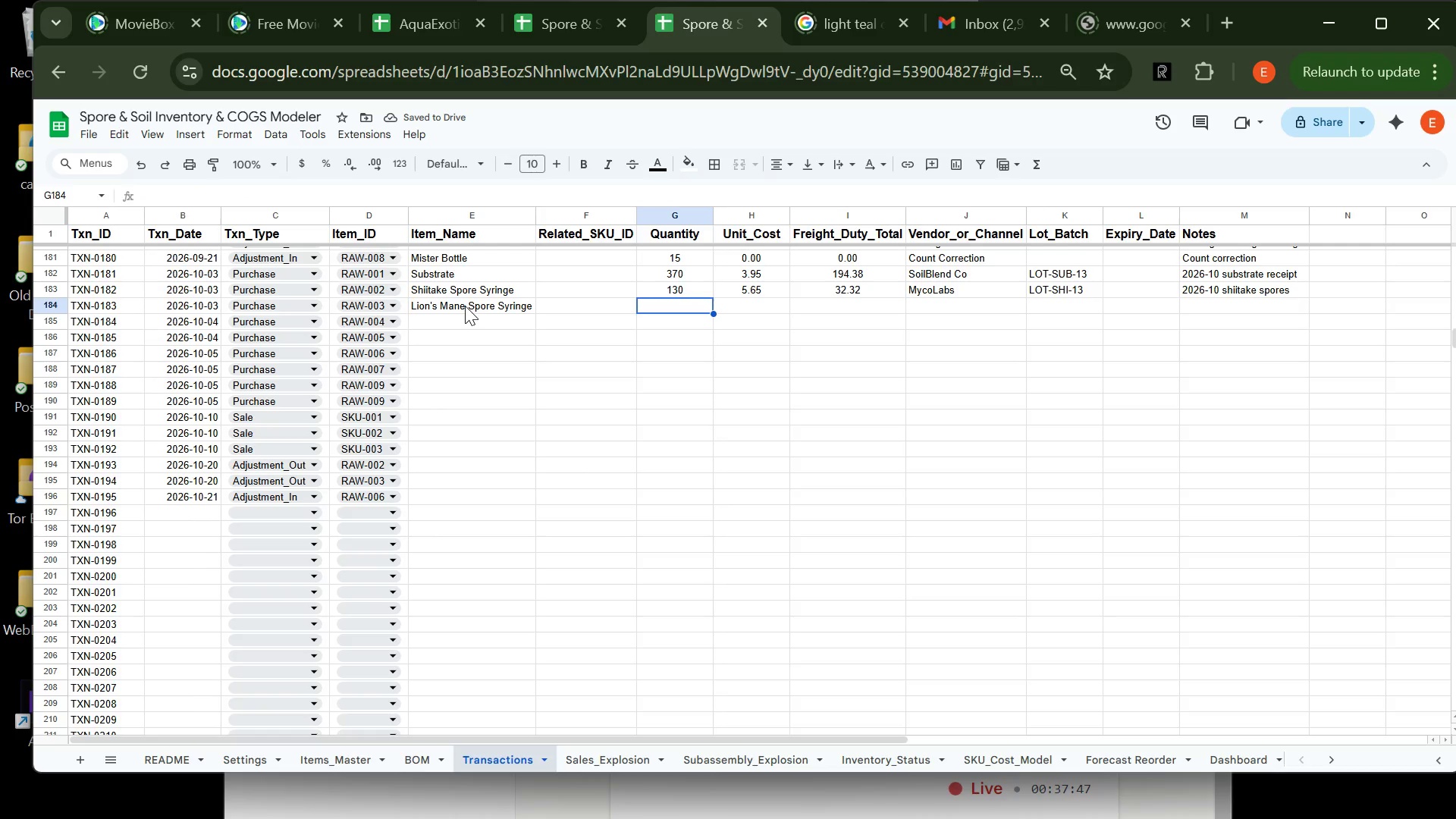 
type(118)
key(Tab)
type(6.45)
key(Tab)
type(28.32)
key(Backspace)
key(Backspace)
type(92)
key(Tab)
type(M)
key(Tab)
 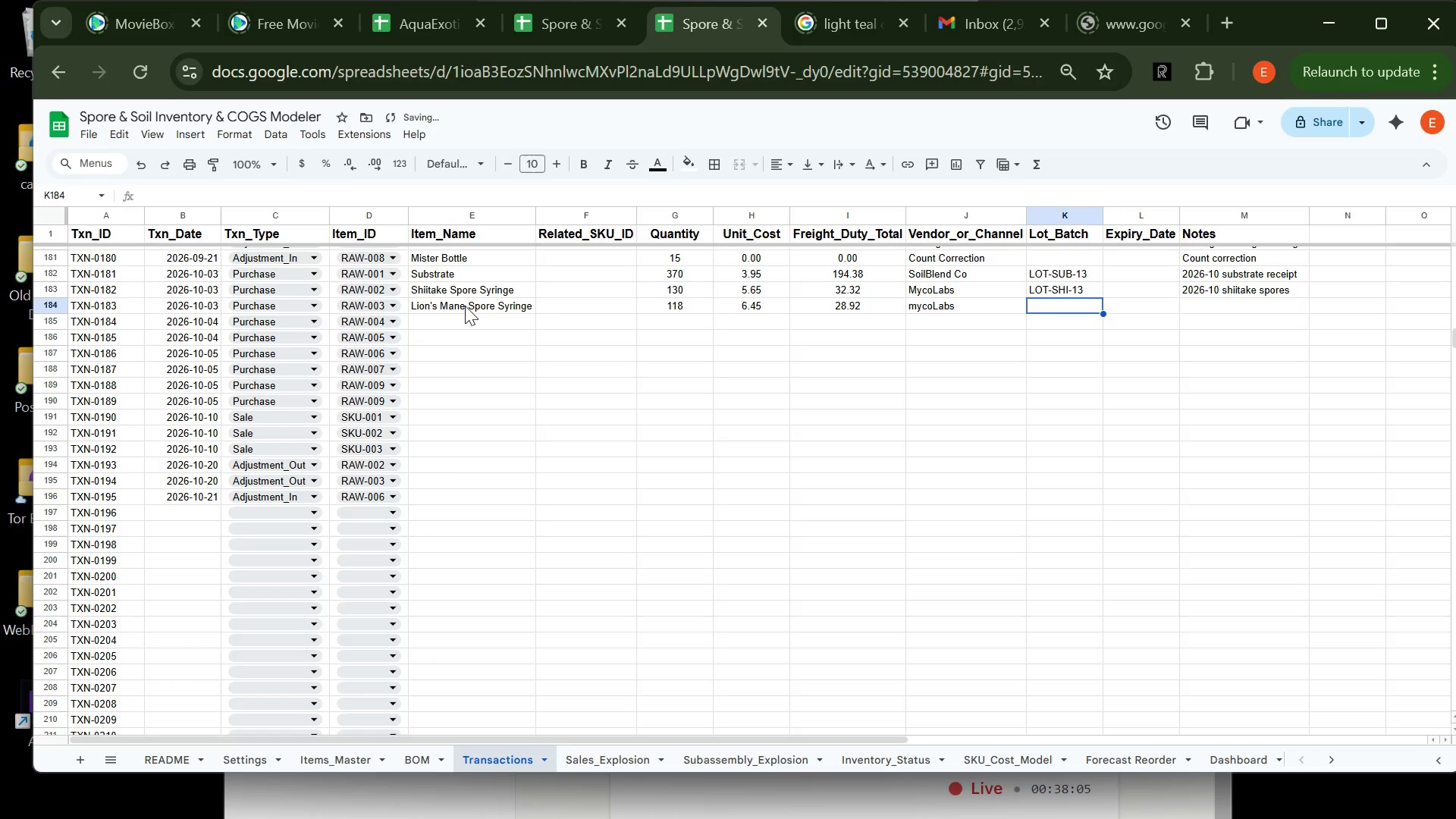 
key(ArrowLeft)
 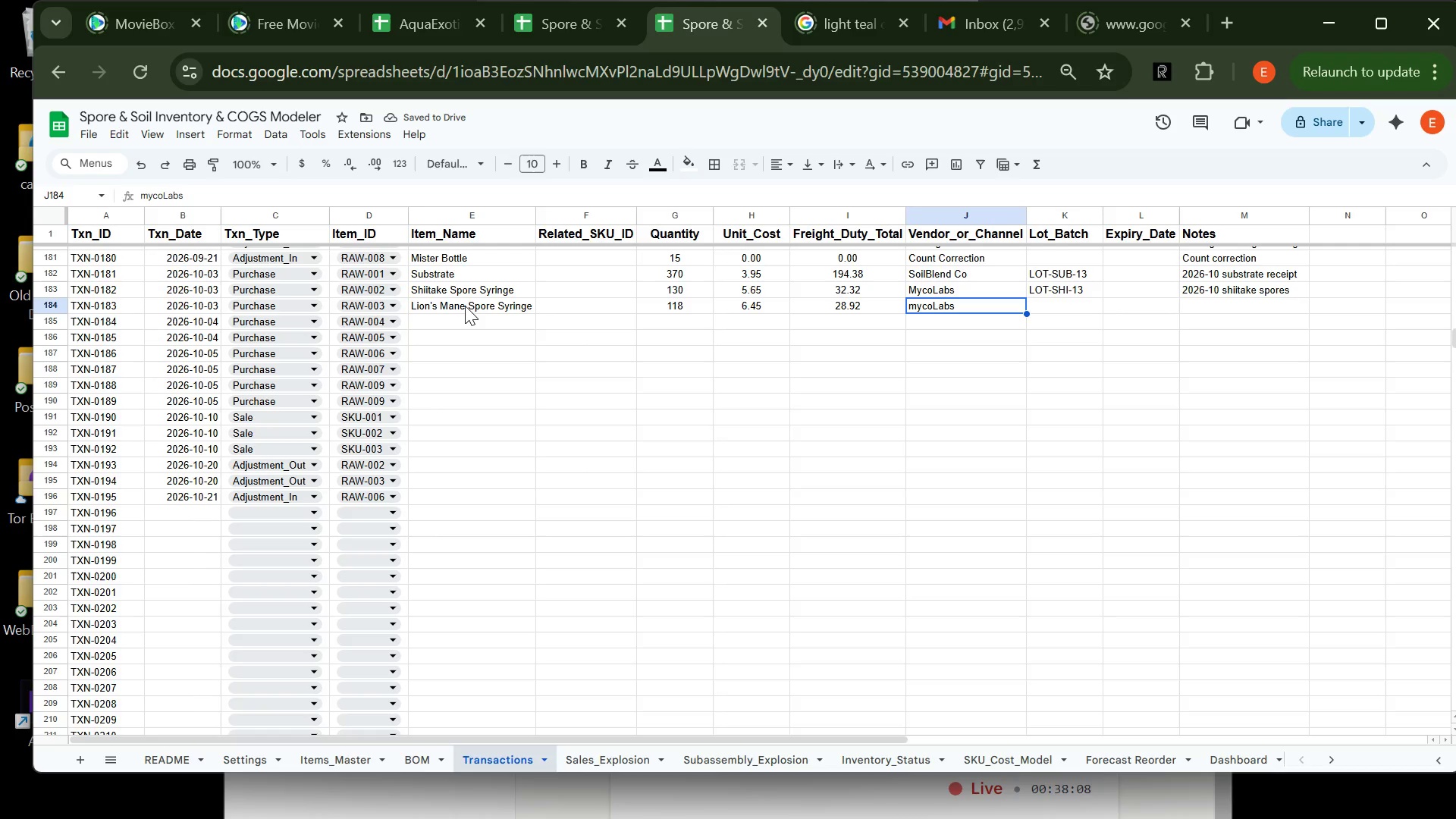 
key(M)
 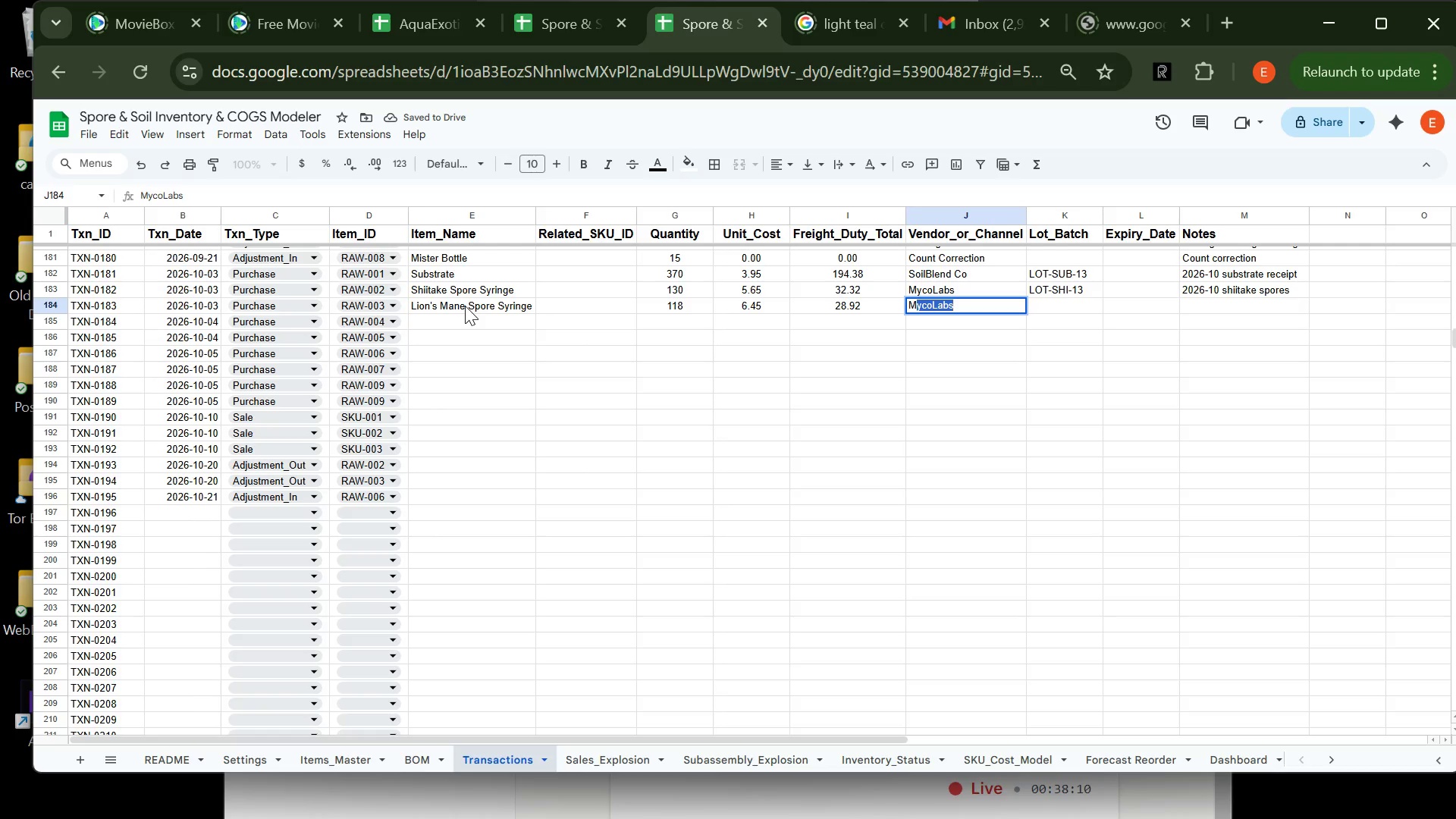 
key(Tab)
 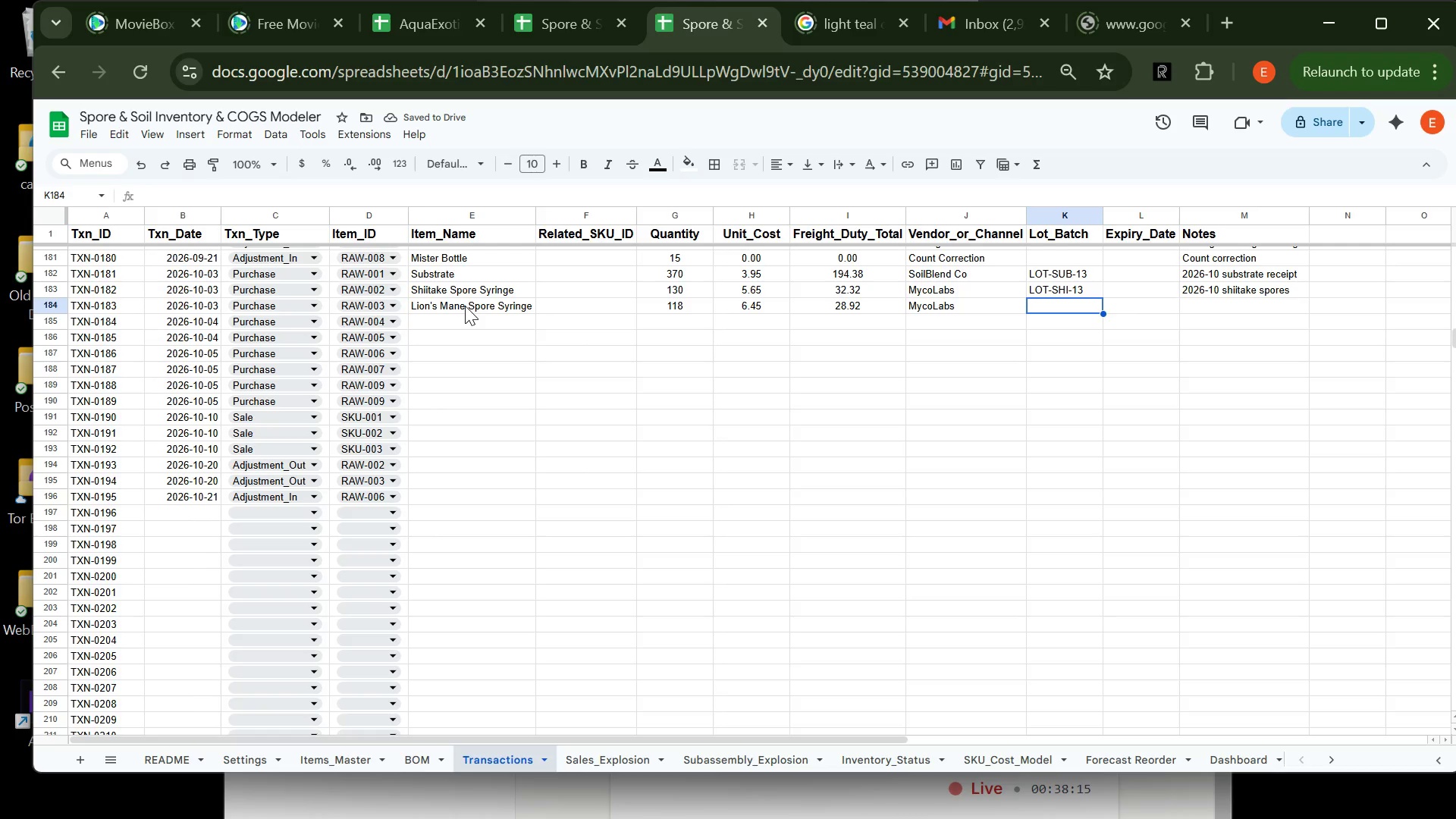 
wait(6.69)
 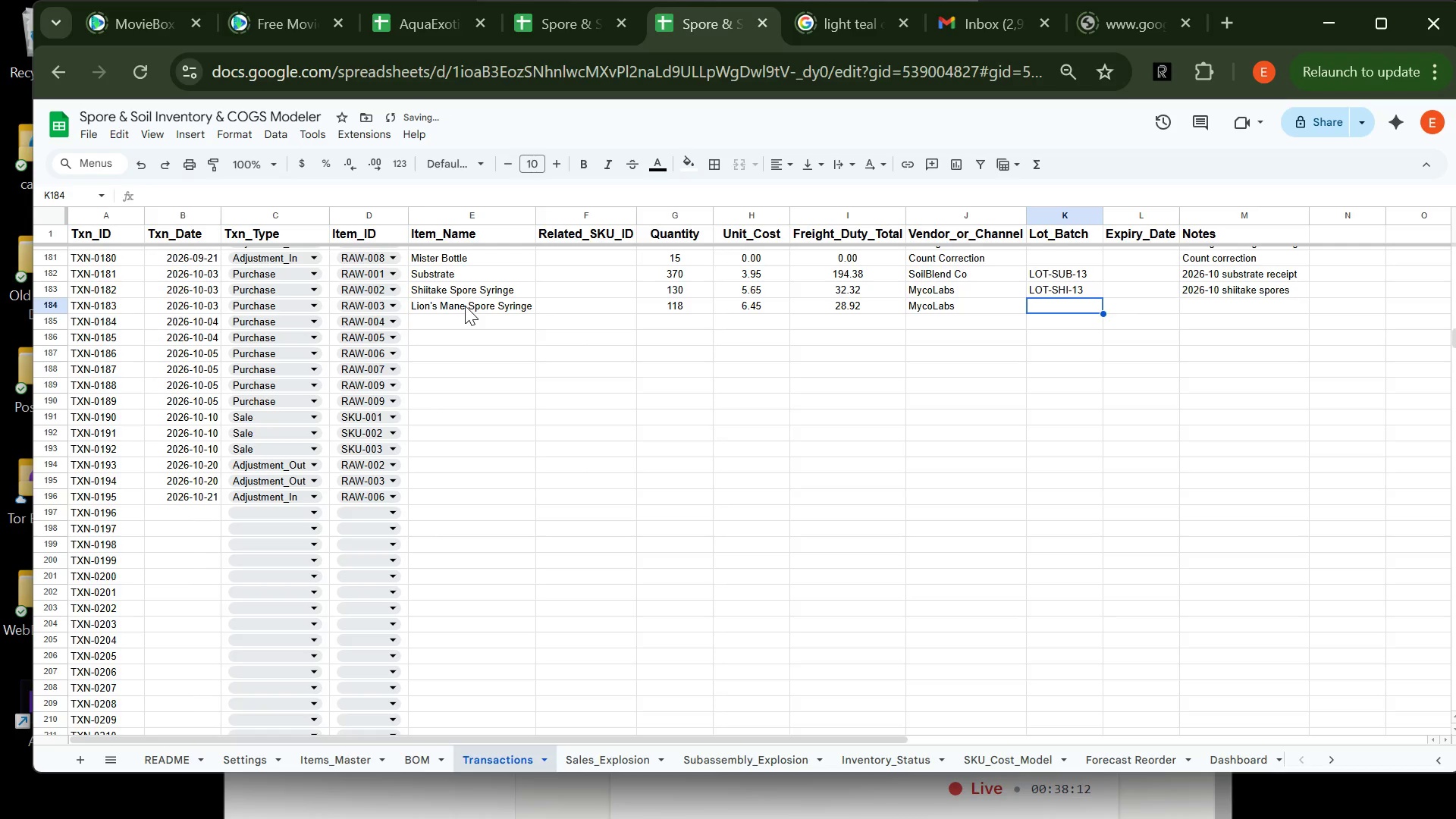 
type(lot-lio-13)
key(Tab)
key(Tab)
type(2-)
key(Backspace)
type(026-10)
key(Tab)
 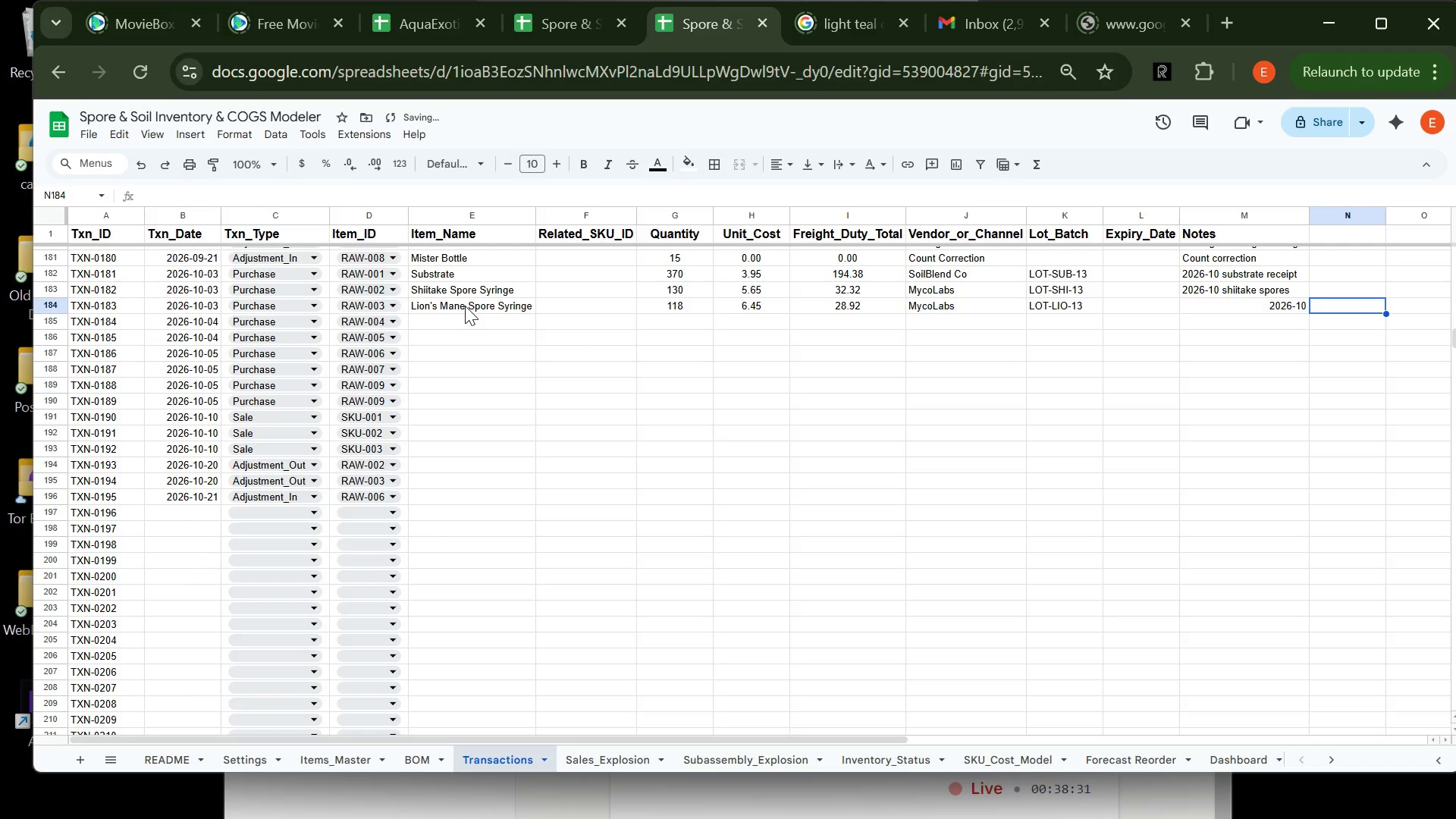 
key(ArrowLeft)
 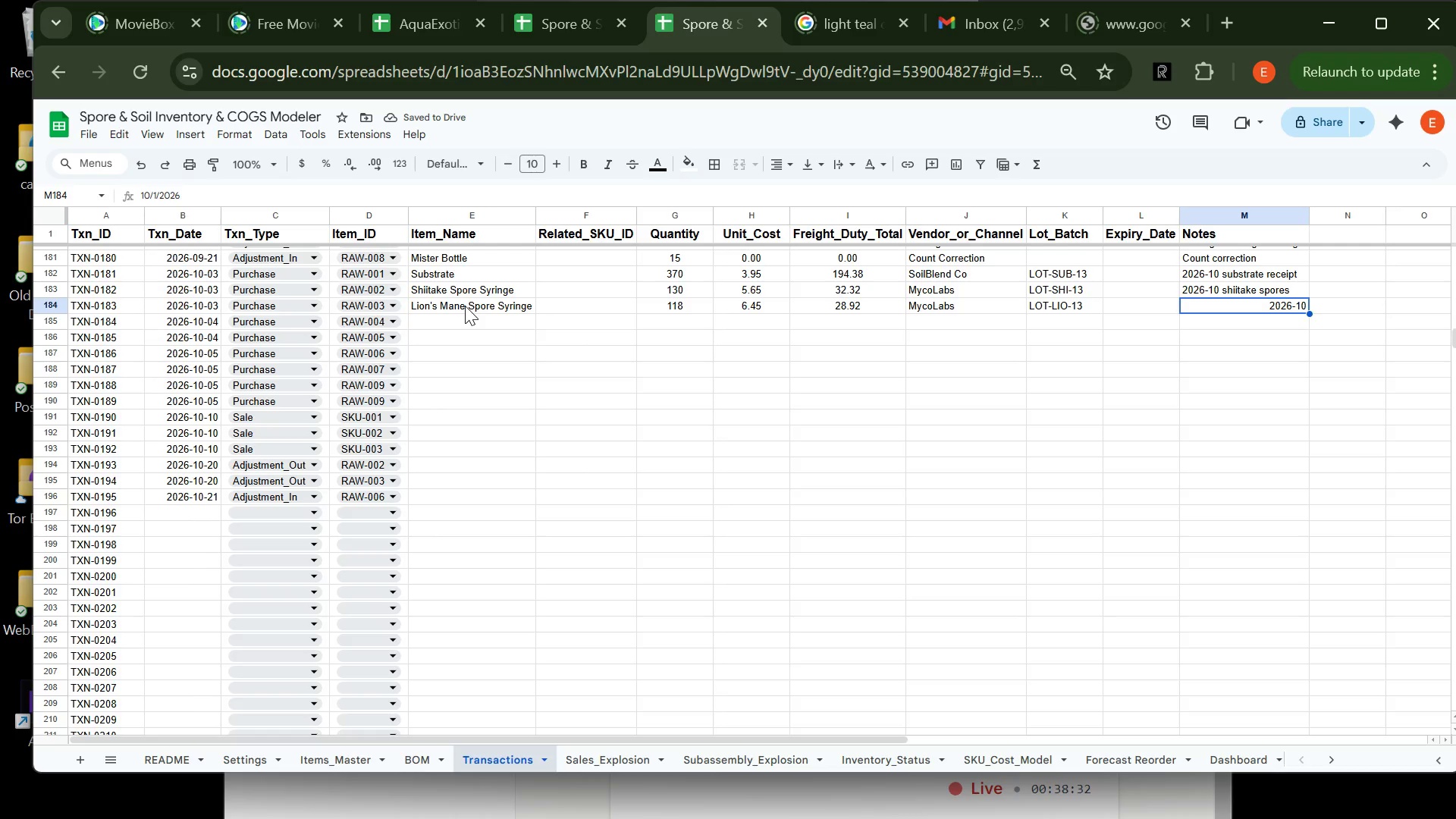 
type(2026-10 LION'S MANE SPORES)
 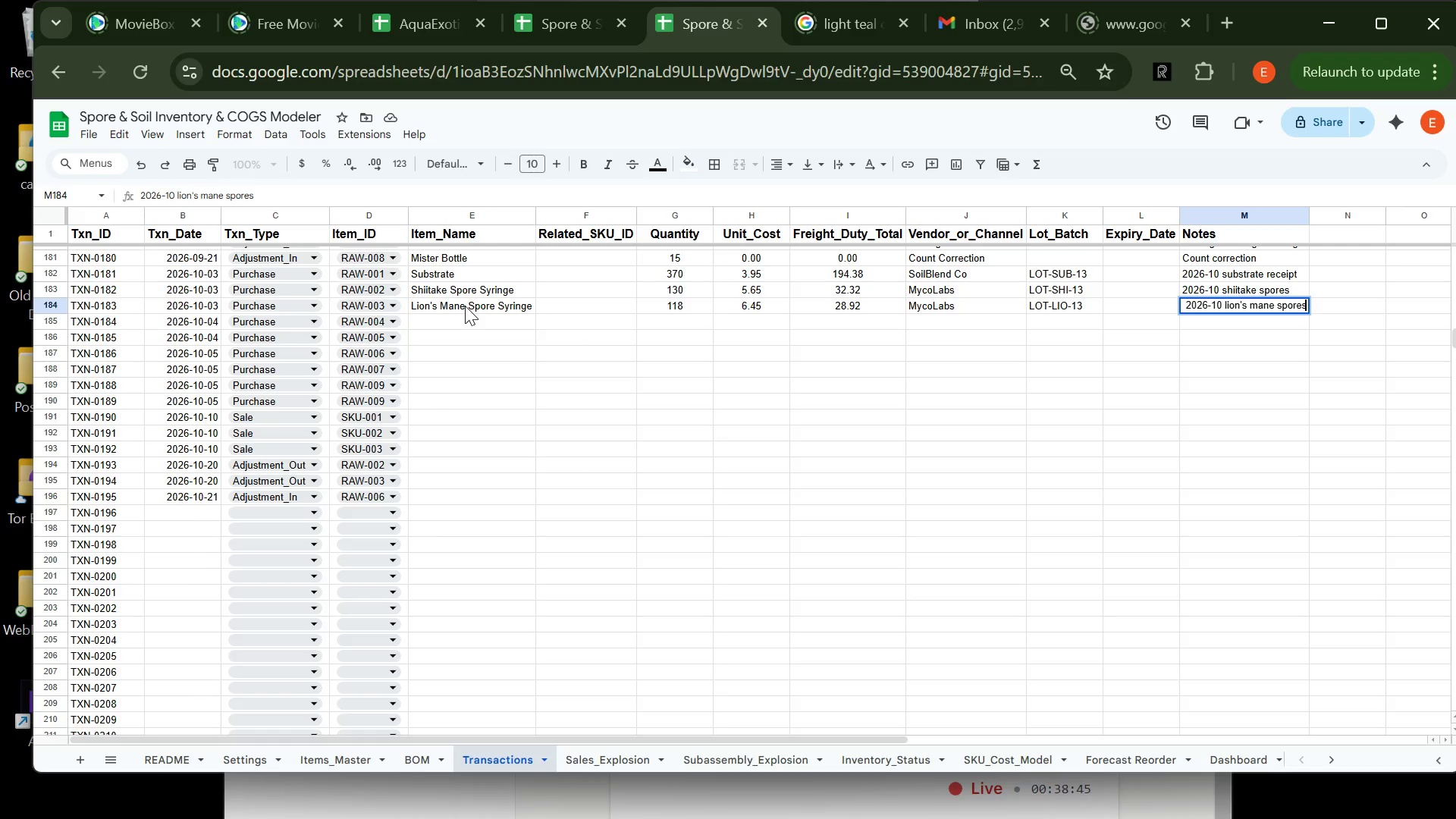 
key(Enter)
 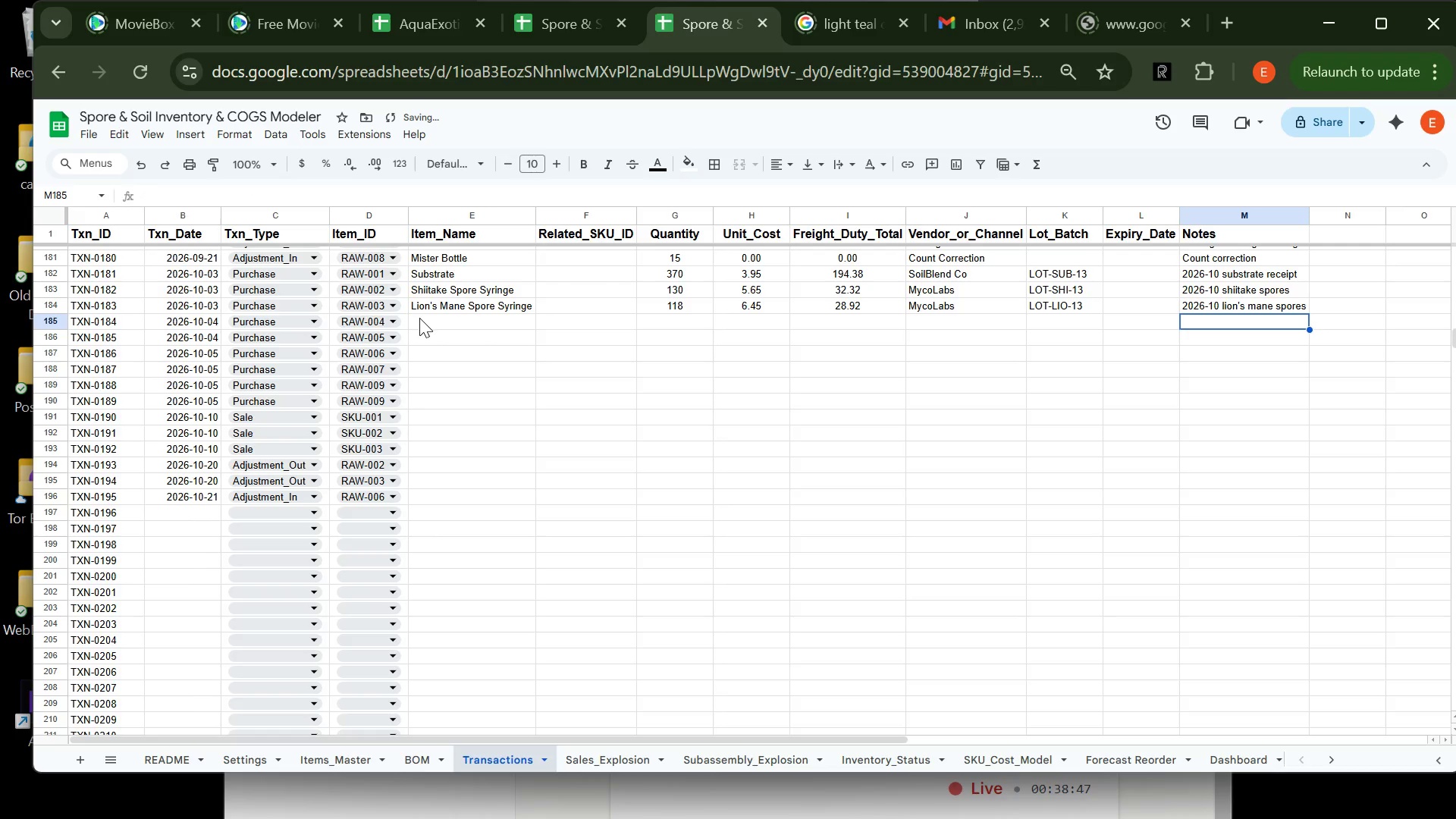 
left_click([438, 320])
 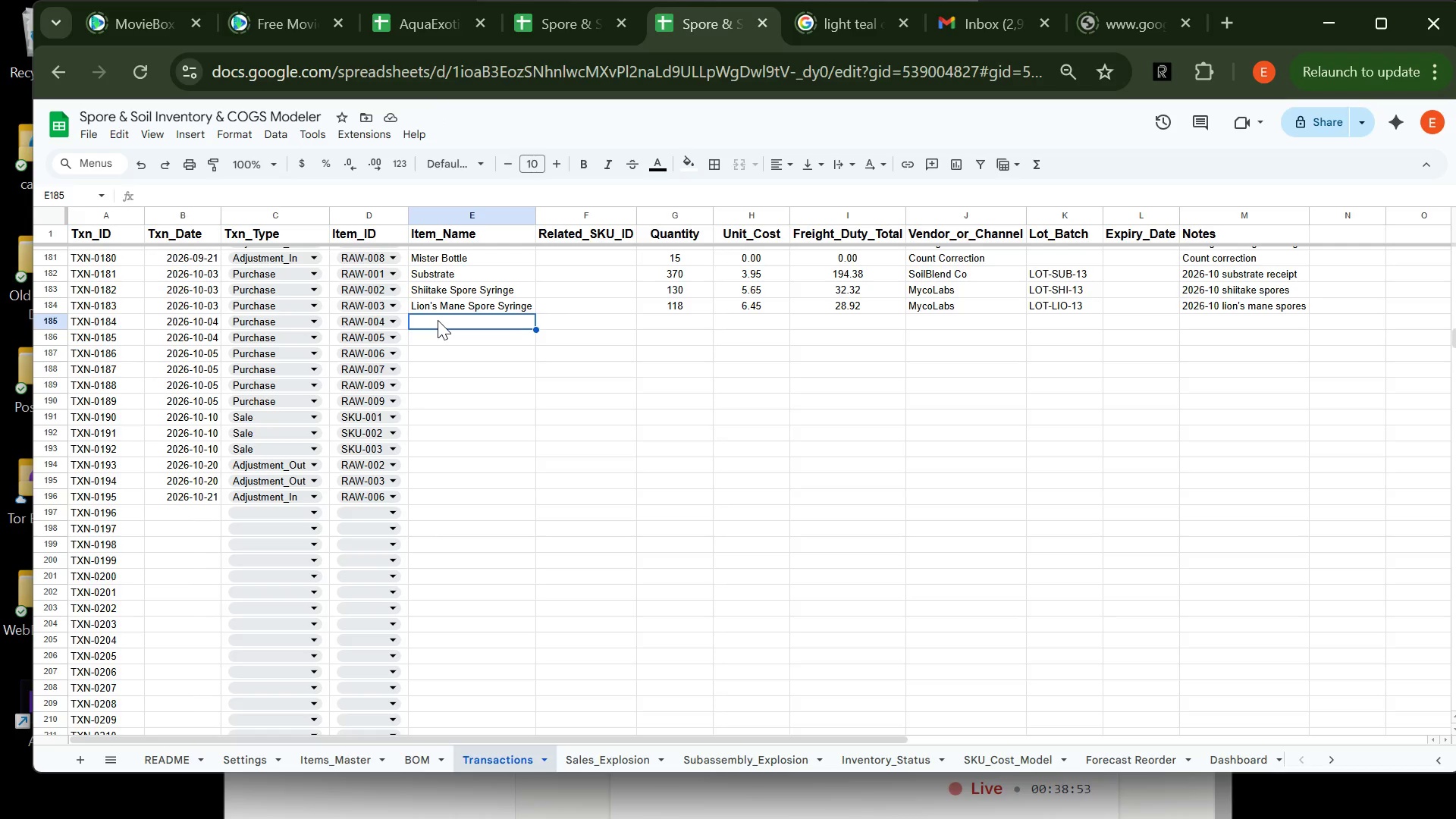 
wait(6.8)
 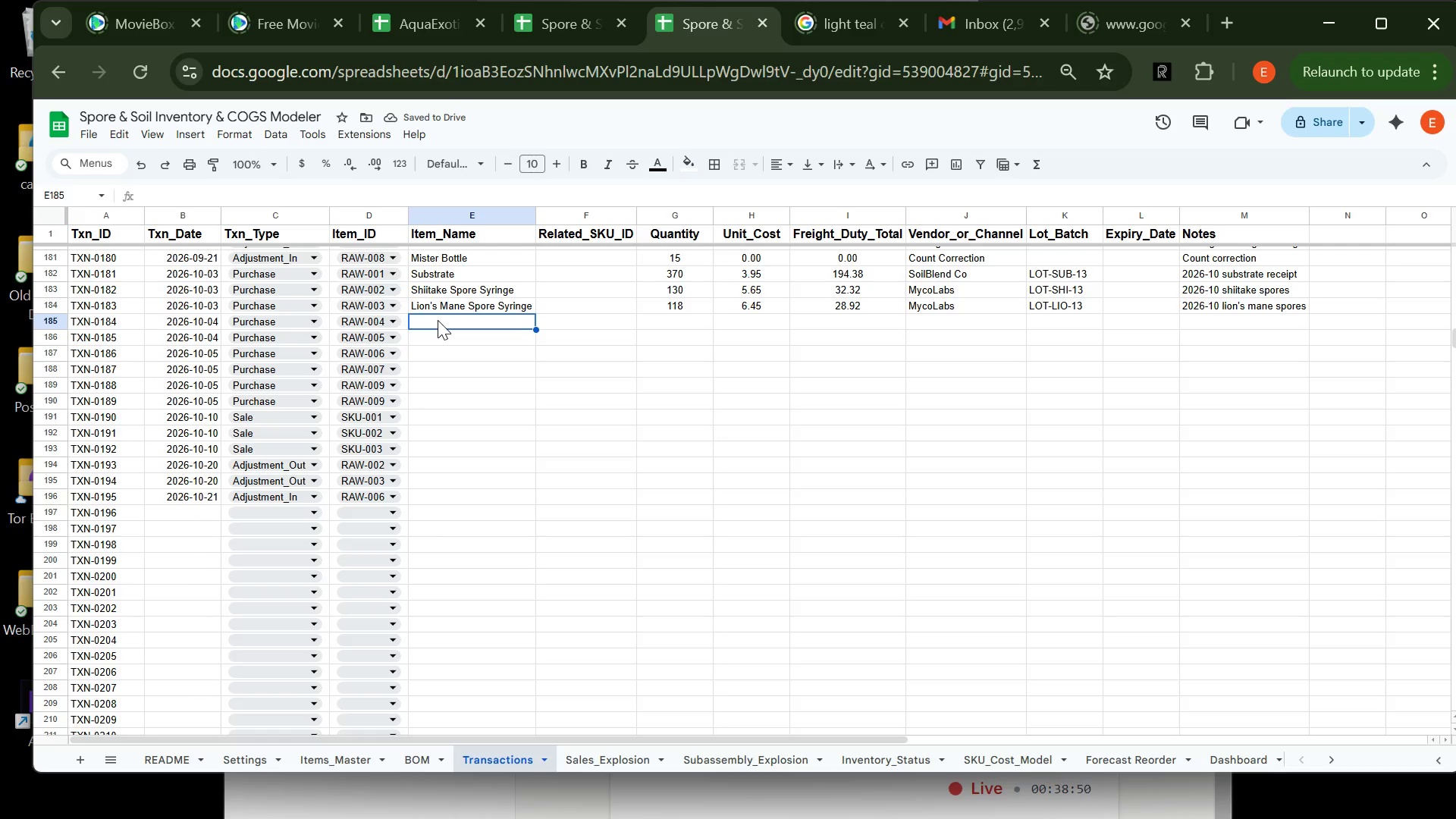 
type(Hea)
key(Tab)
key(Tab)
type(96)
key(Tab)
type(8.95)
key(Tab)
type(64.44)
key(Tab)
type(G)
key(Tab)
type(LOT-HT)
 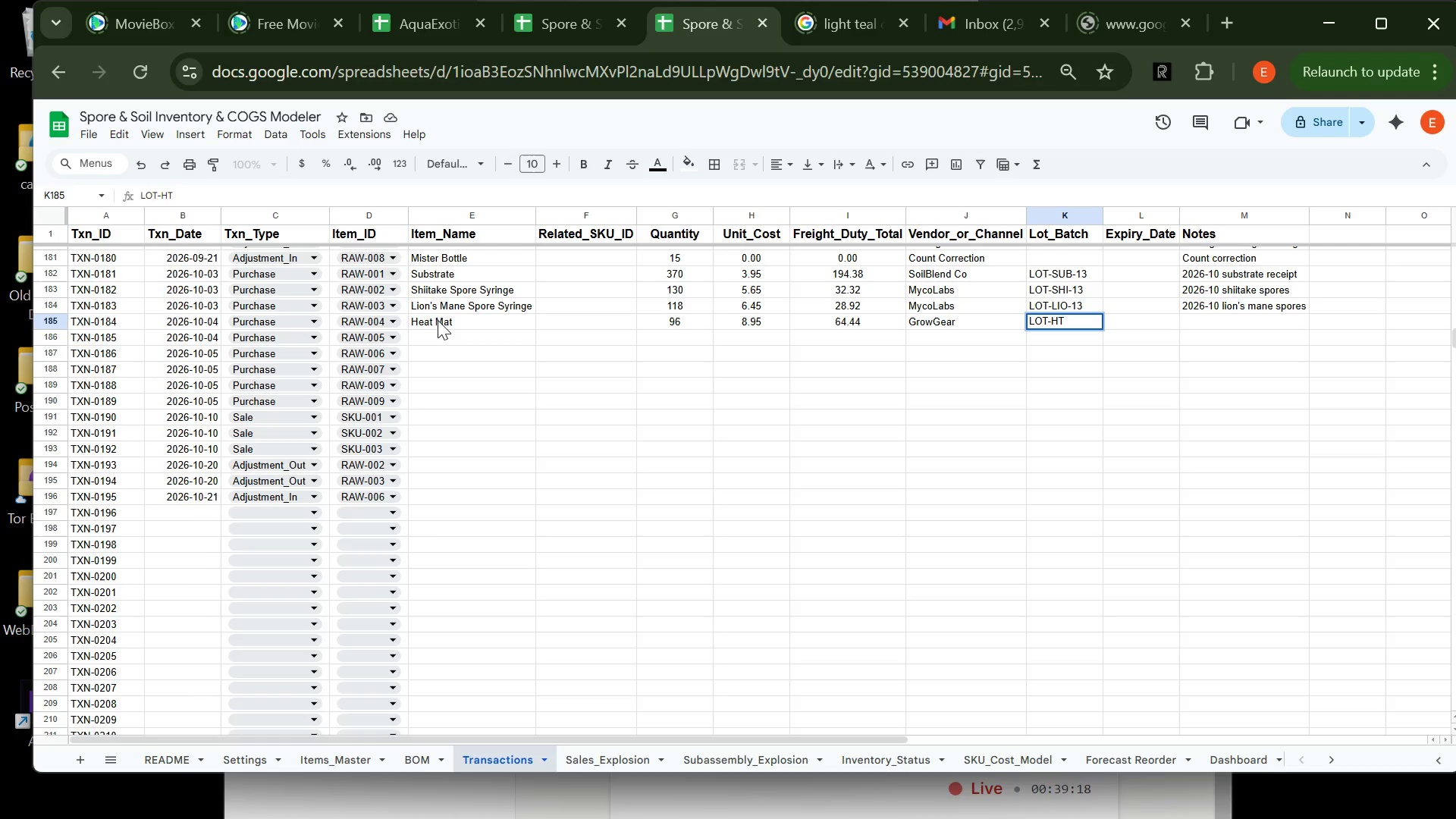 
key(Backspace)
type(M-13)
key(Tab)
key(Tab)
type(H)
 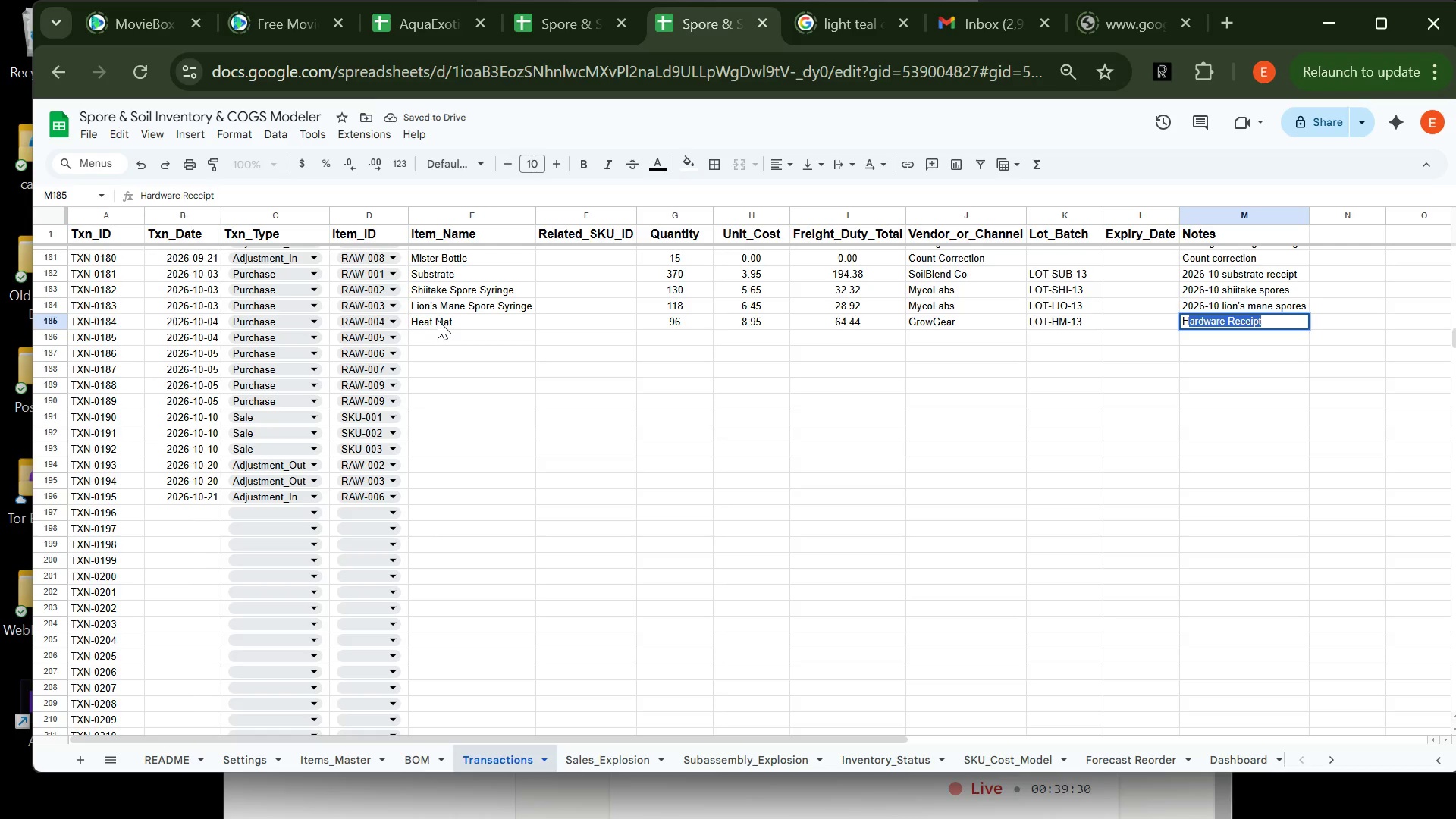 
key(Enter)
 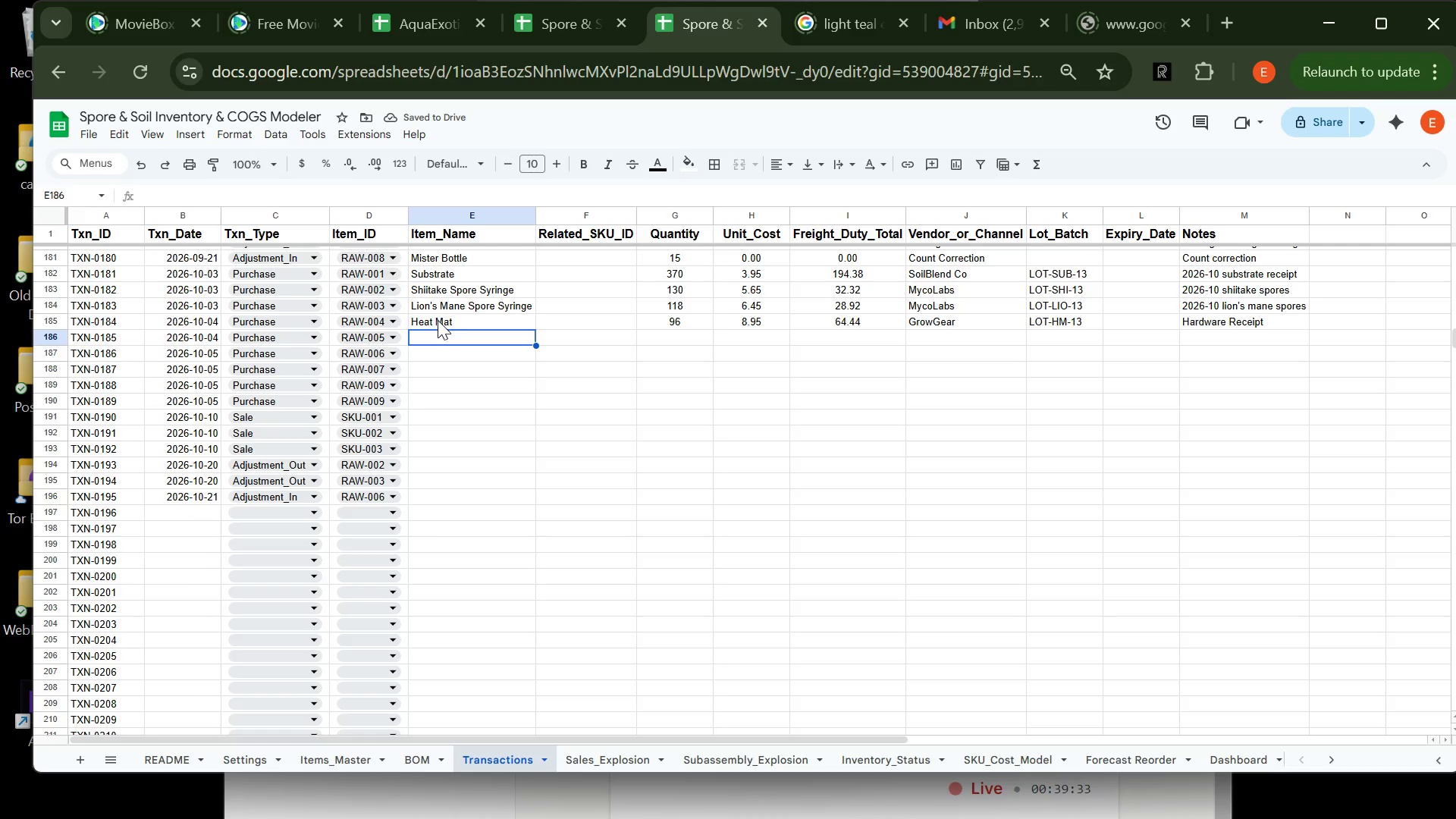 
type(Hum)
key(Tab)
key(Tab)
type(96)
key(Tab)
type(7.85)
key(Tab)
type(56.52)
key(Tab)
 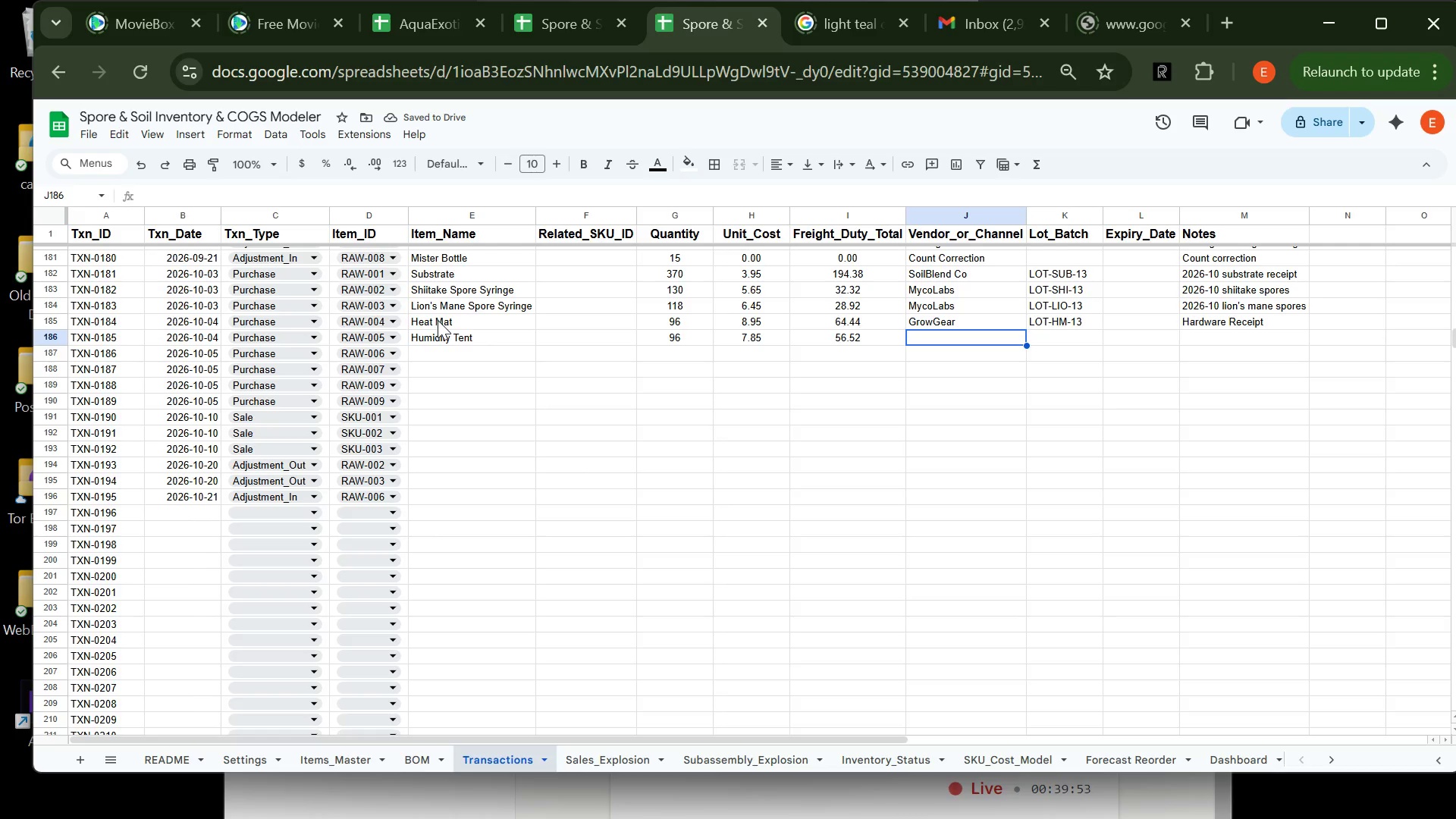 
key(G)
 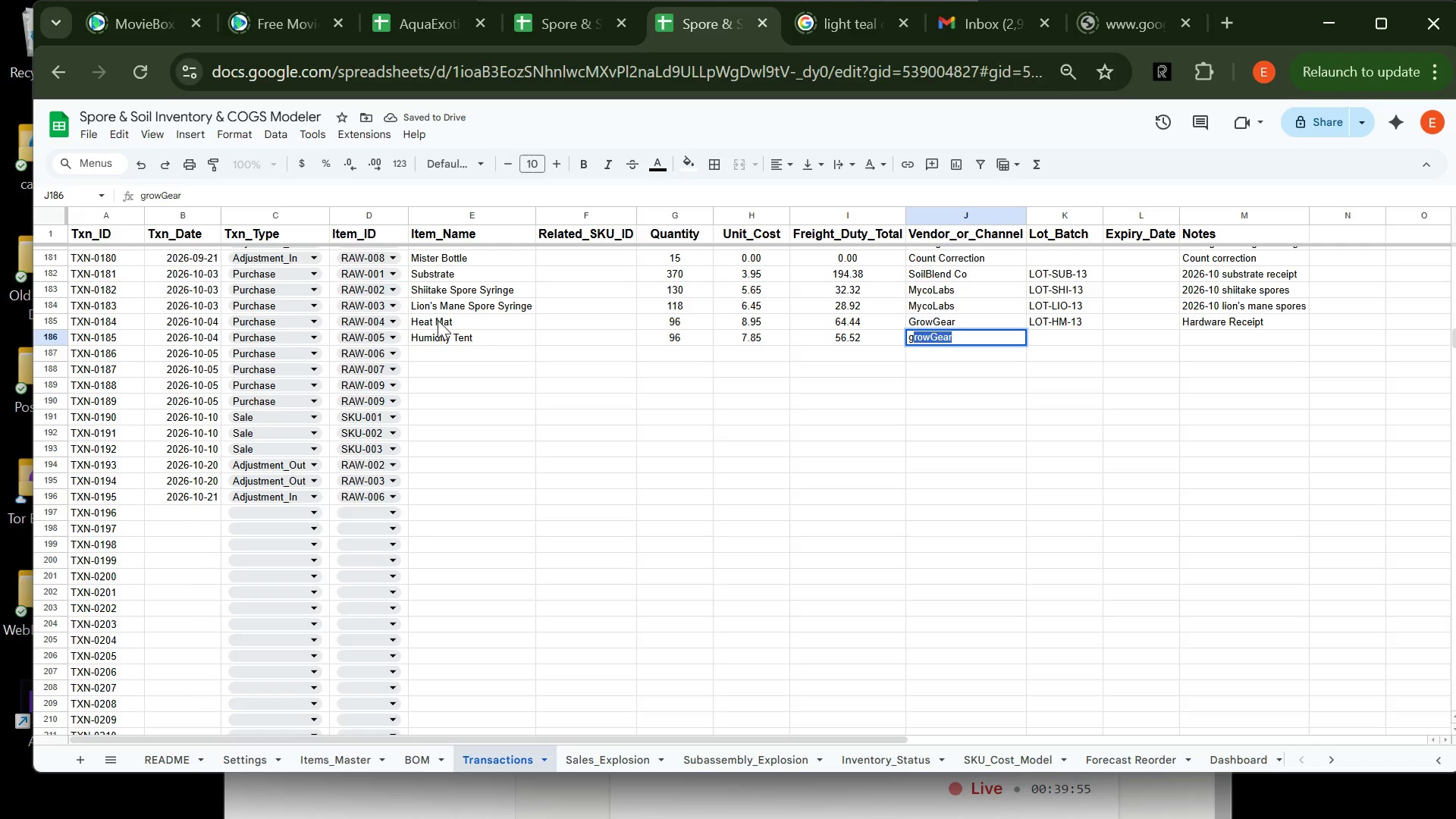 
key(Tab)
 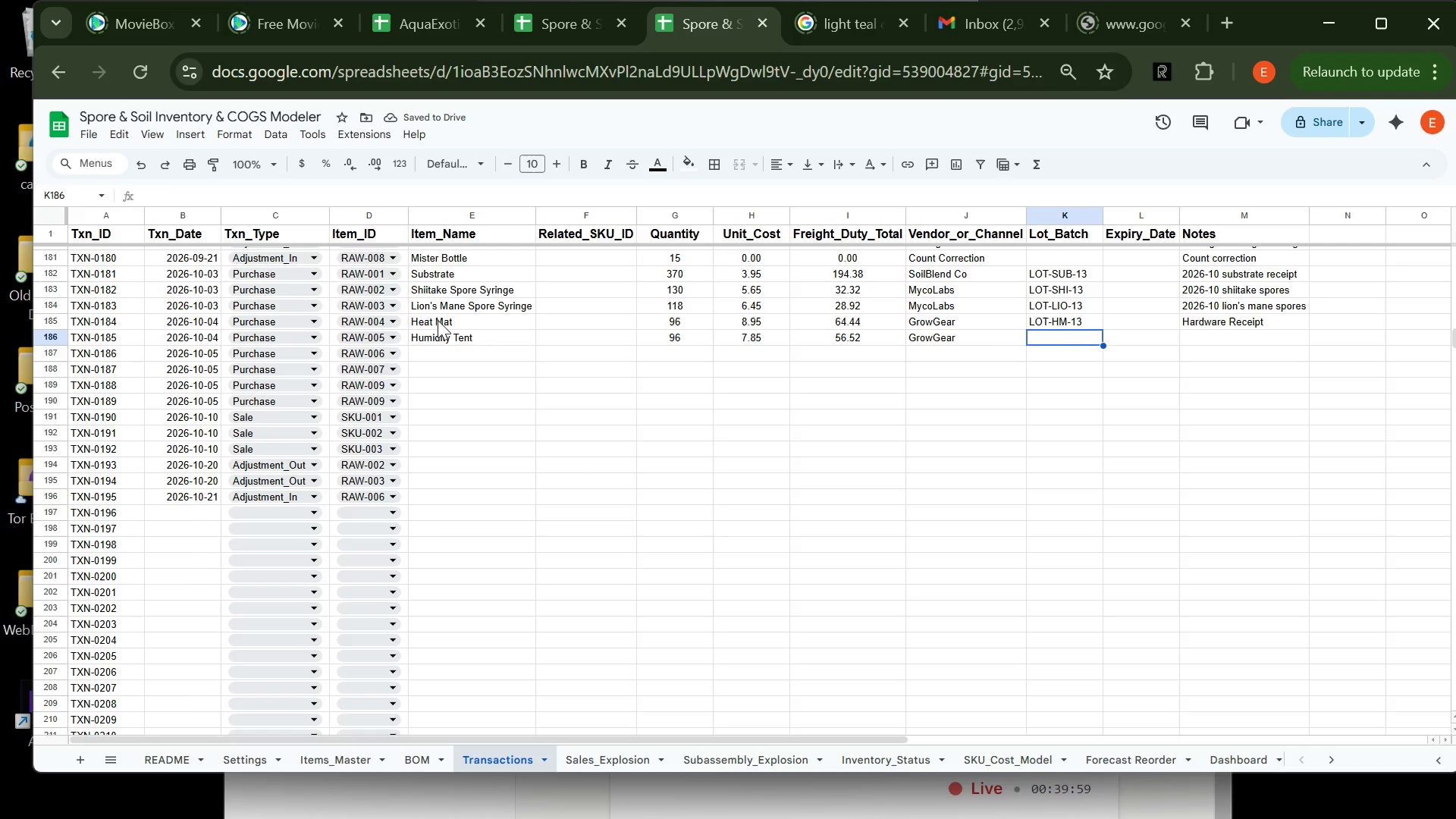 
wait(8.95)
 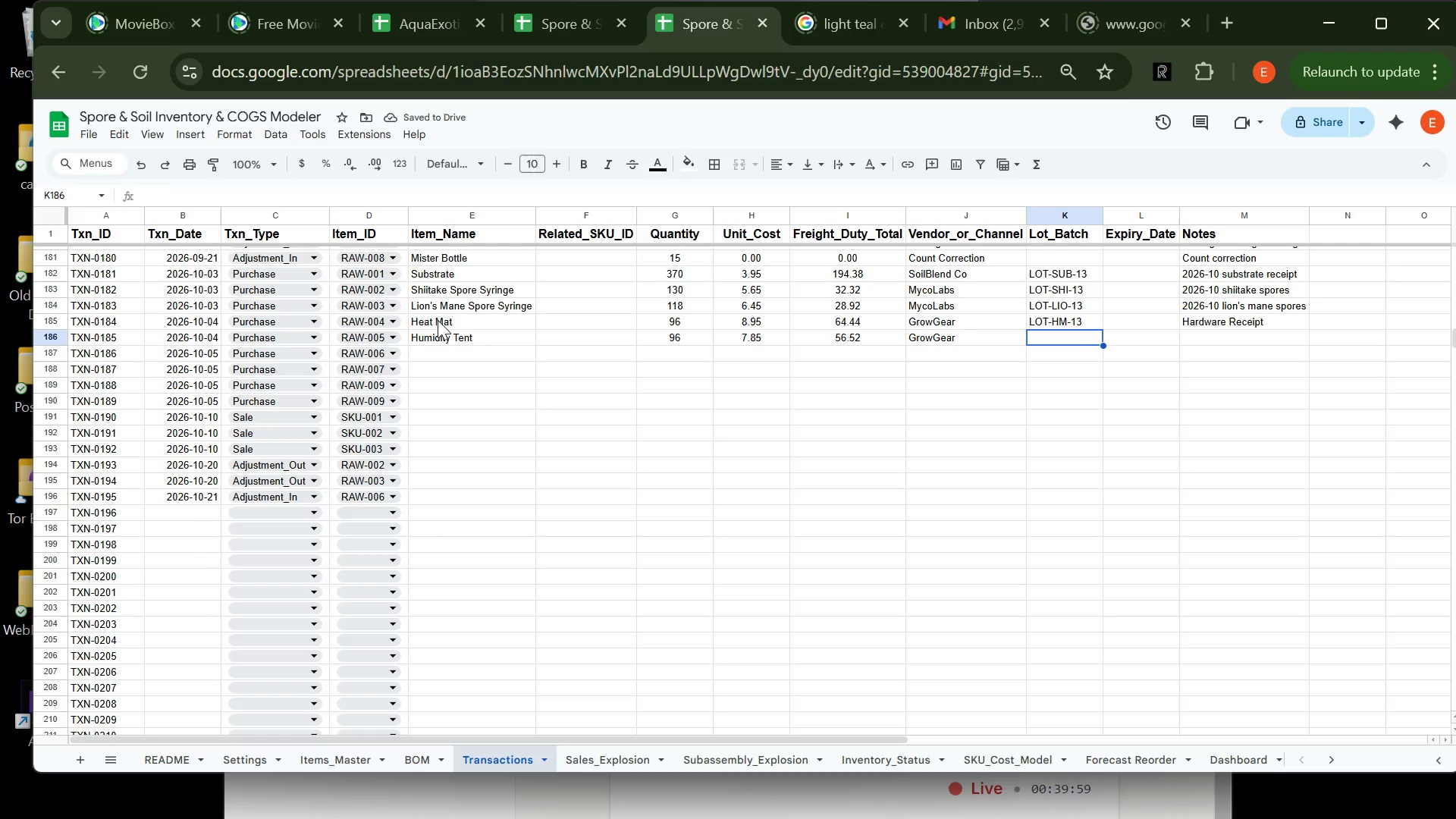 
type(l)
key(Backspace)
type(LOT-HT-13)
key(Tab)
key(Tab)
type(H)
 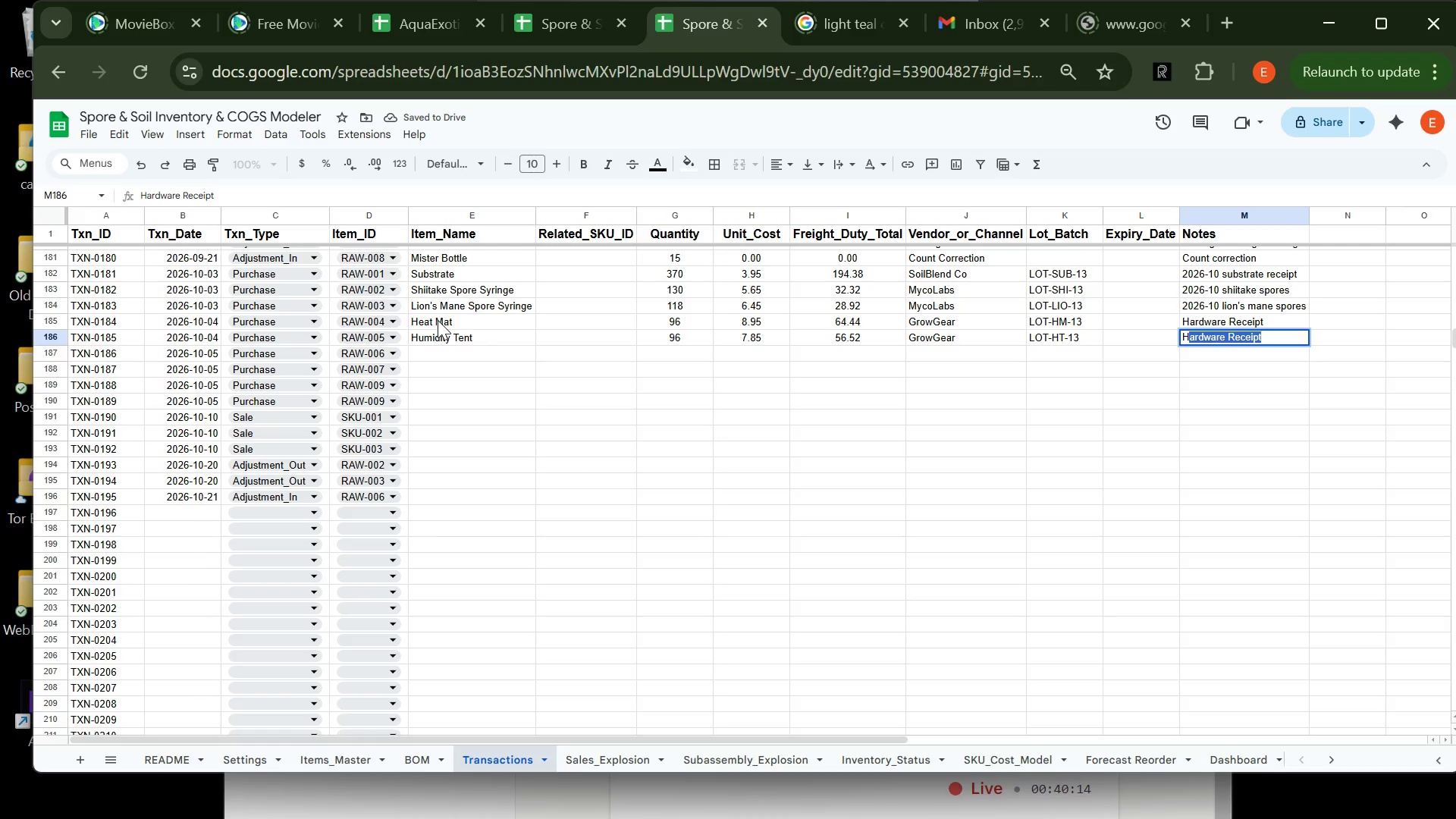 
key(Enter)
 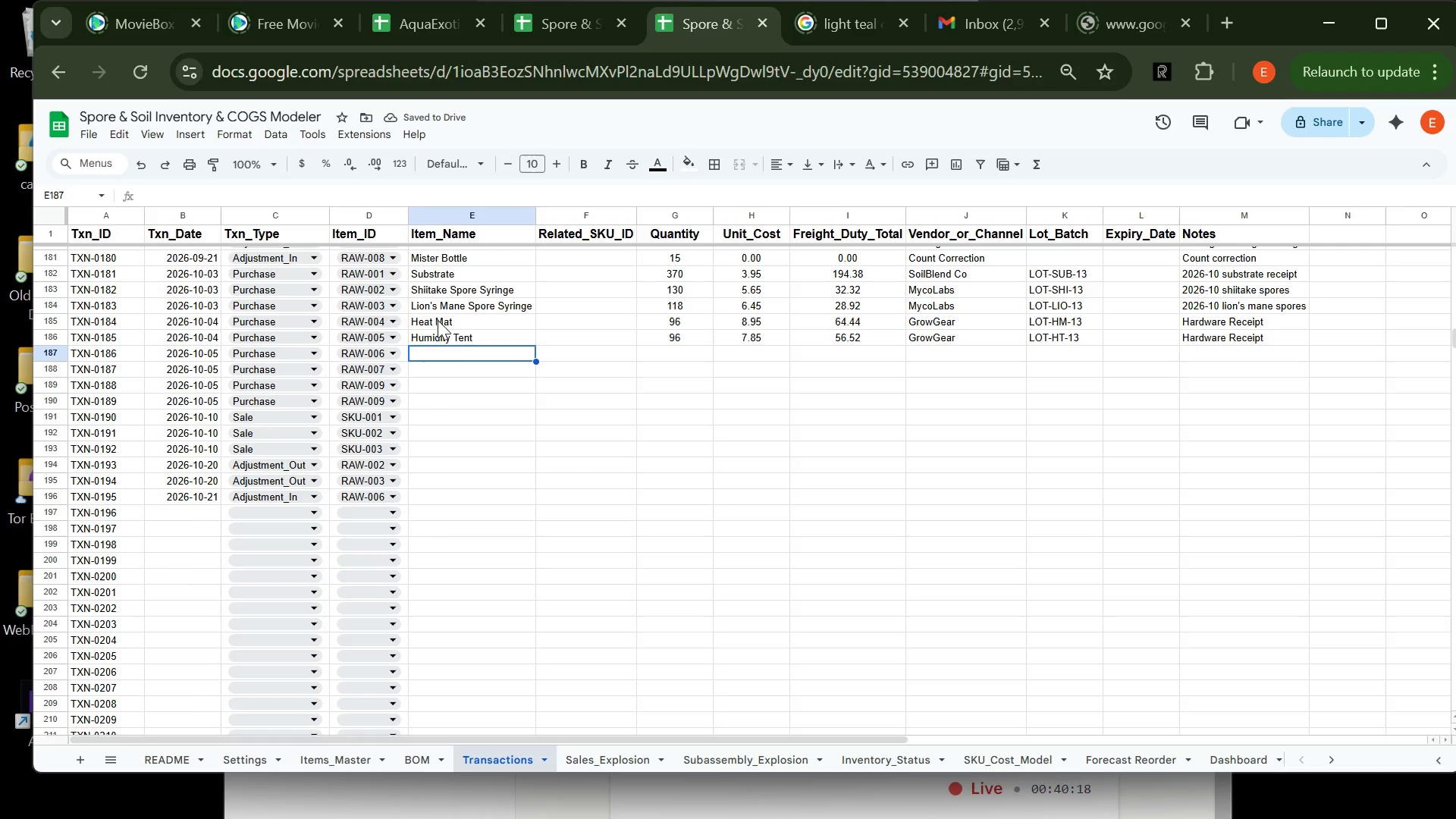 
wait(8.66)
 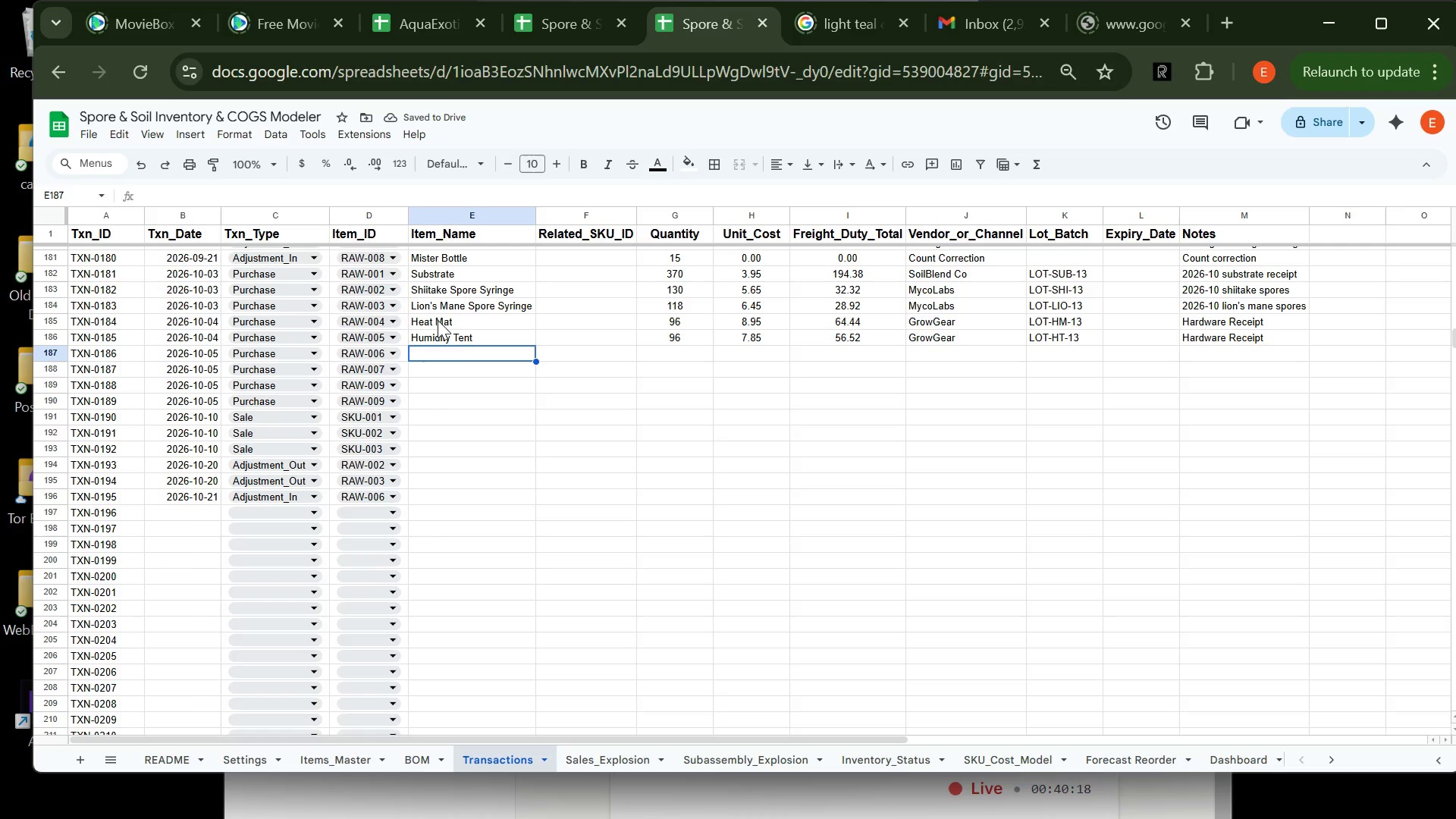 
type(p)
key(Backspace)
type(Prem)
key(Tab)
key(Tab)
 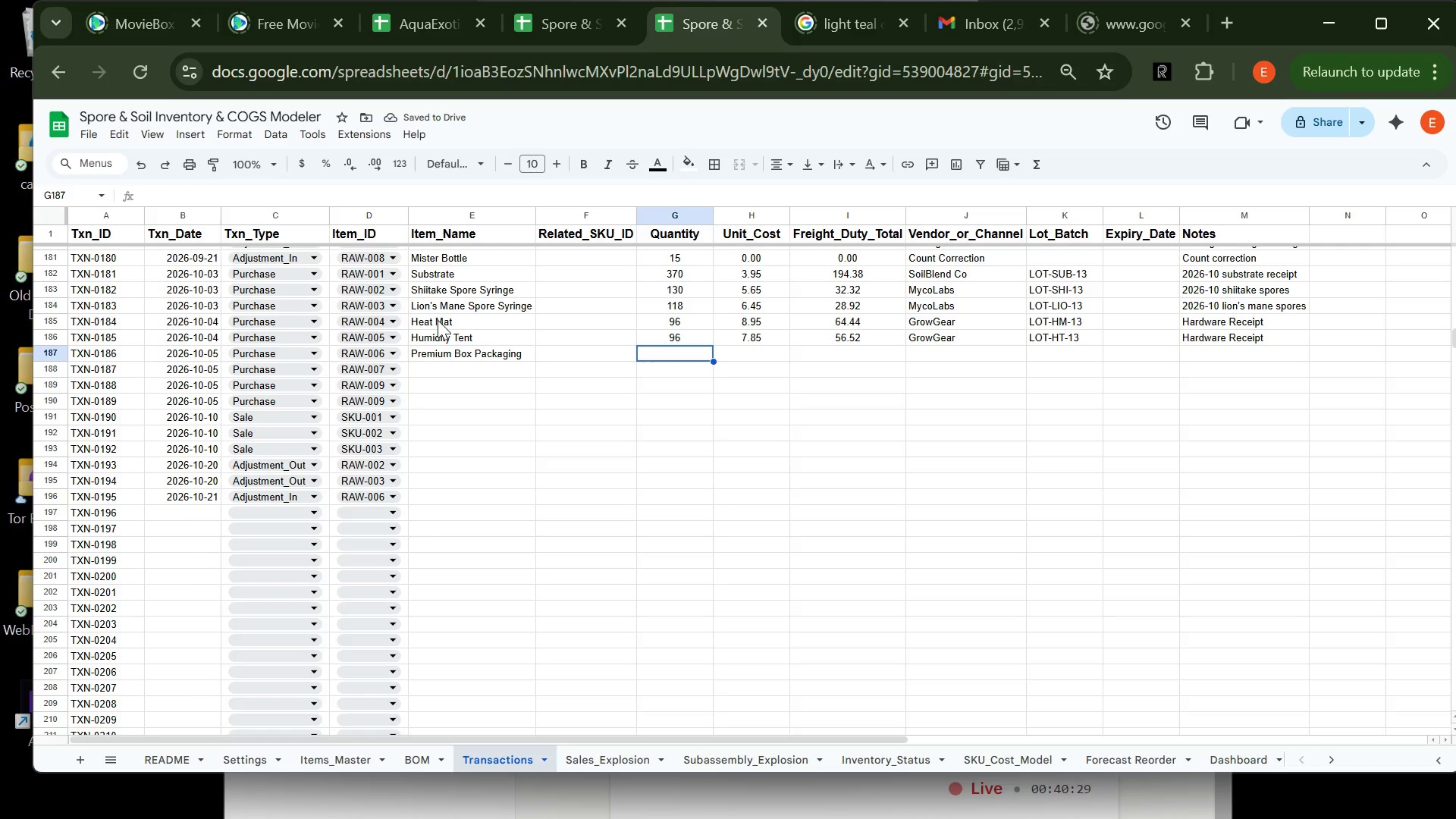 
type(385)
key(Tab)
 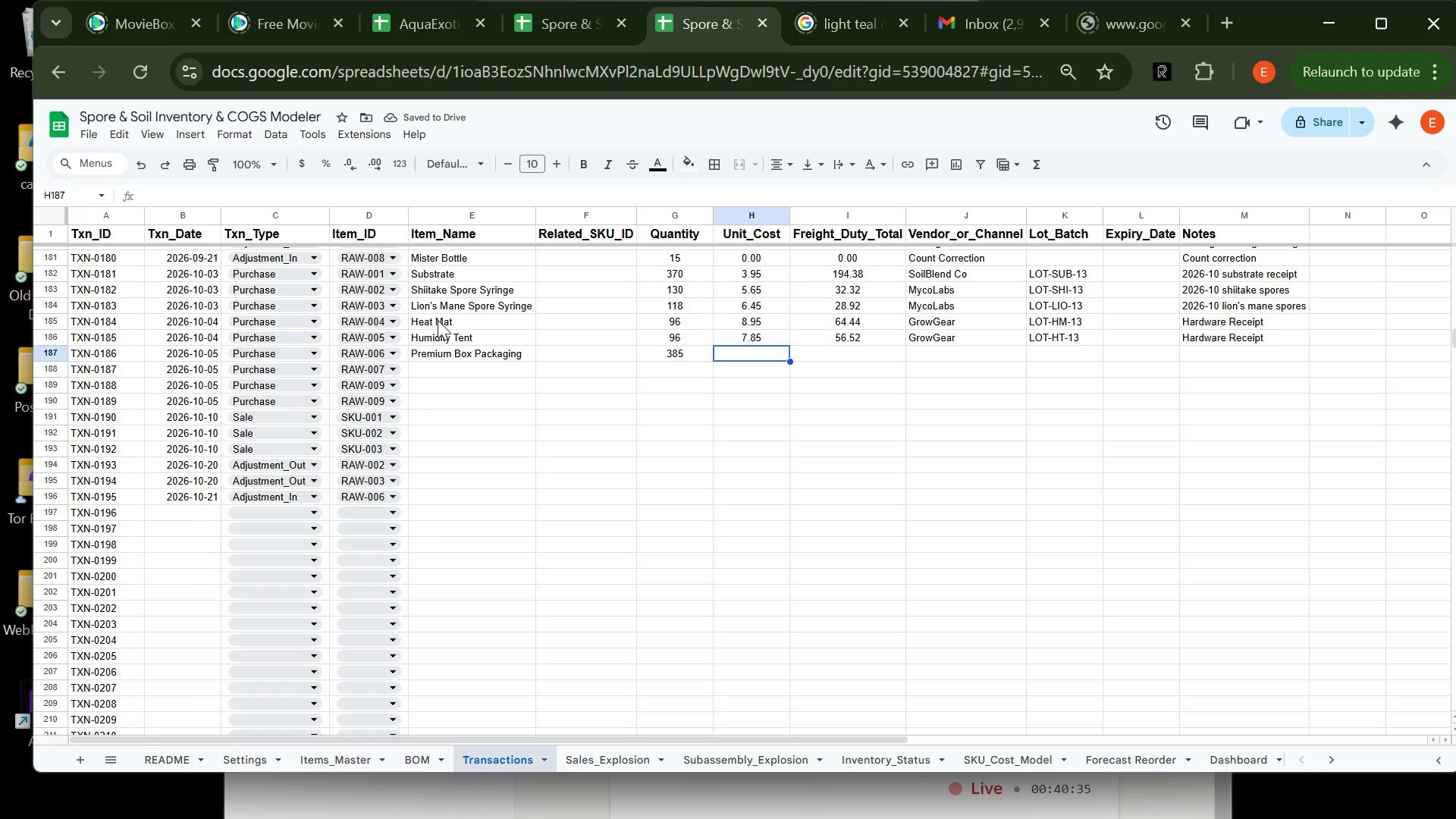 
type(1.6)
key(Tab)
type(49.28)
key(Tab)
type(p)
key(Backspace)
type(pA)
key(Tab)
 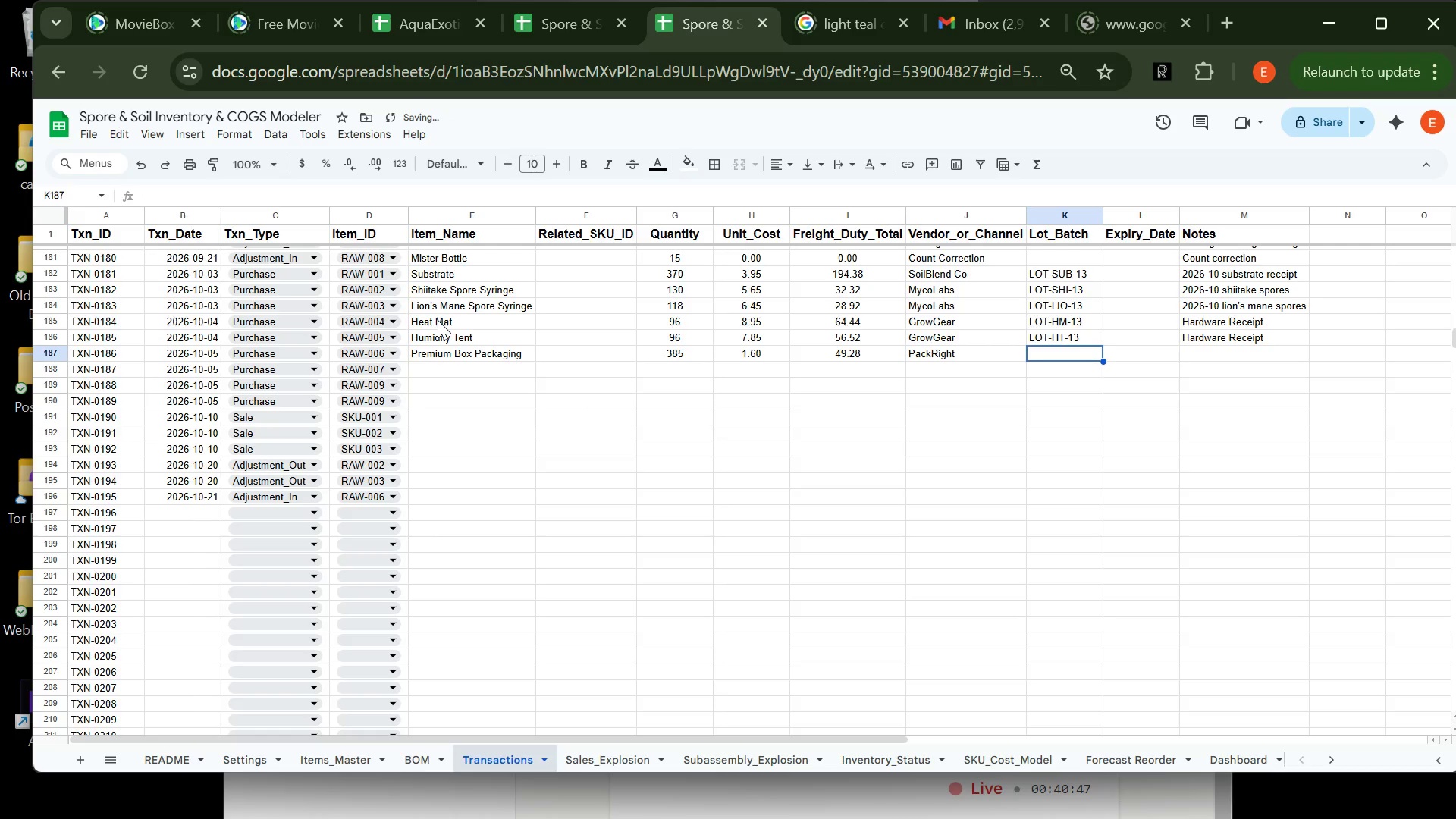 
hold_key(key=CapsLock, duration=0.33)
 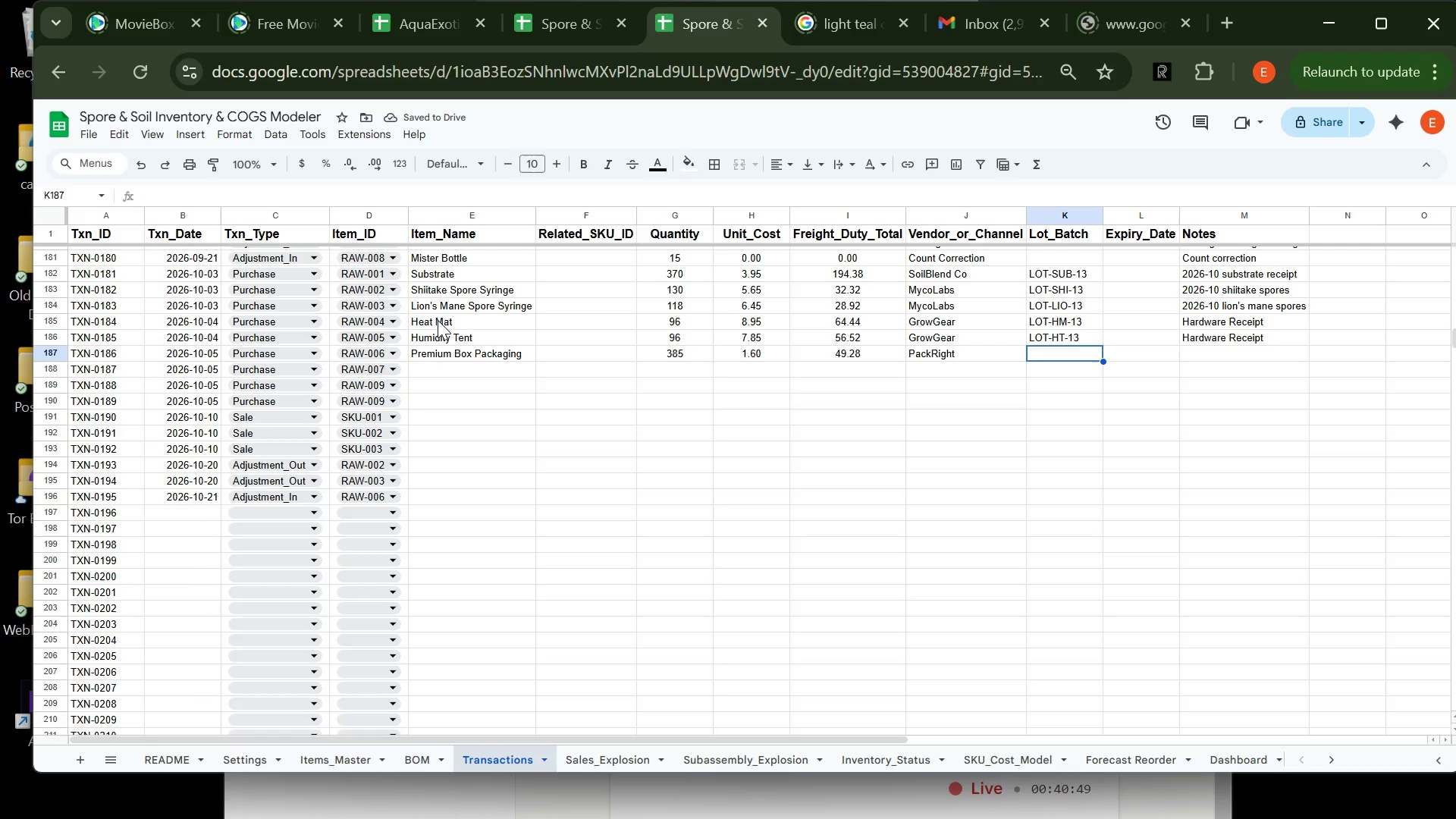 
type(lo)
key(Backspace)
key(Backspace)
key(Backspace)
type(LOT-PKG)
 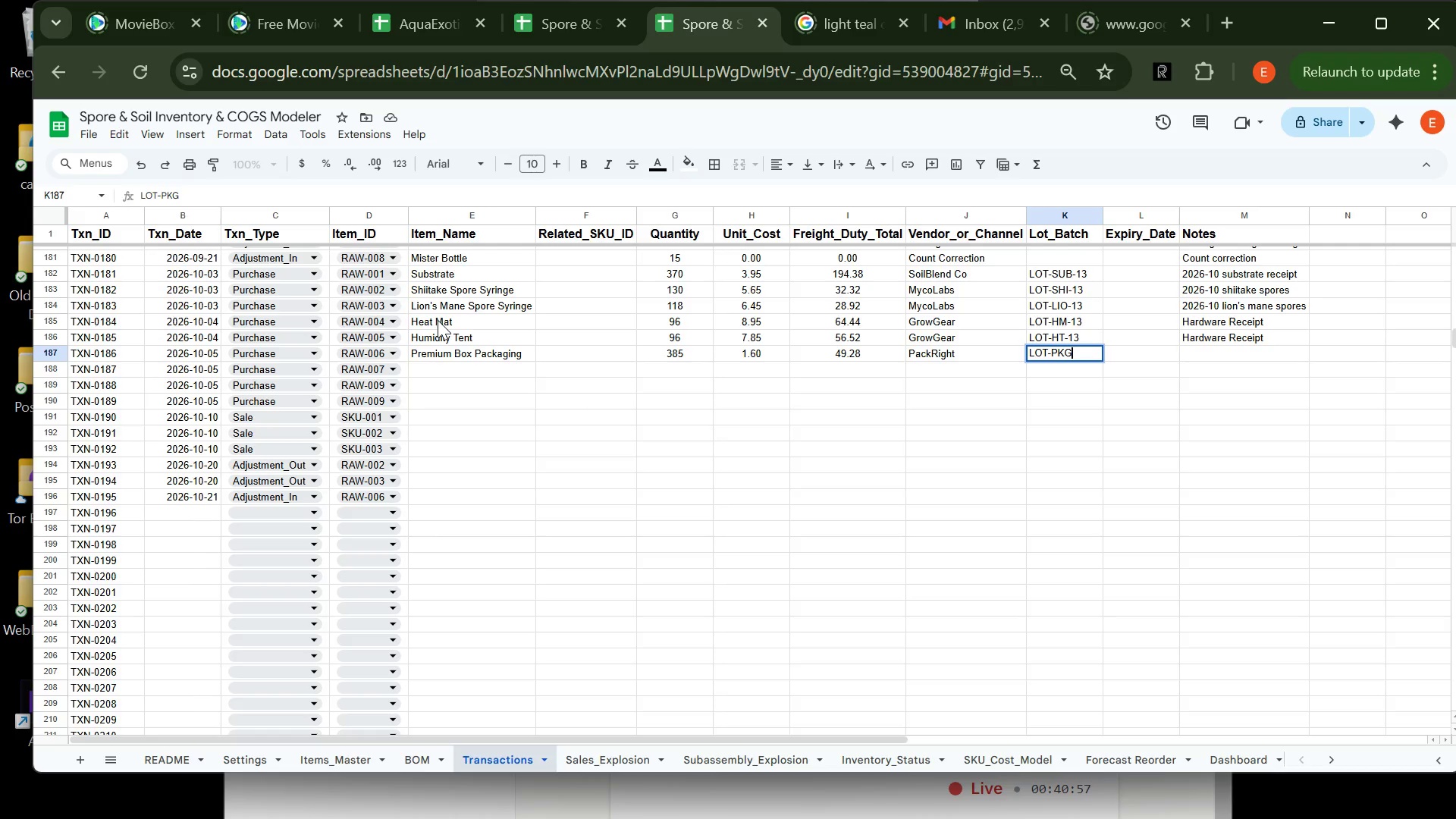 
type(-13)
 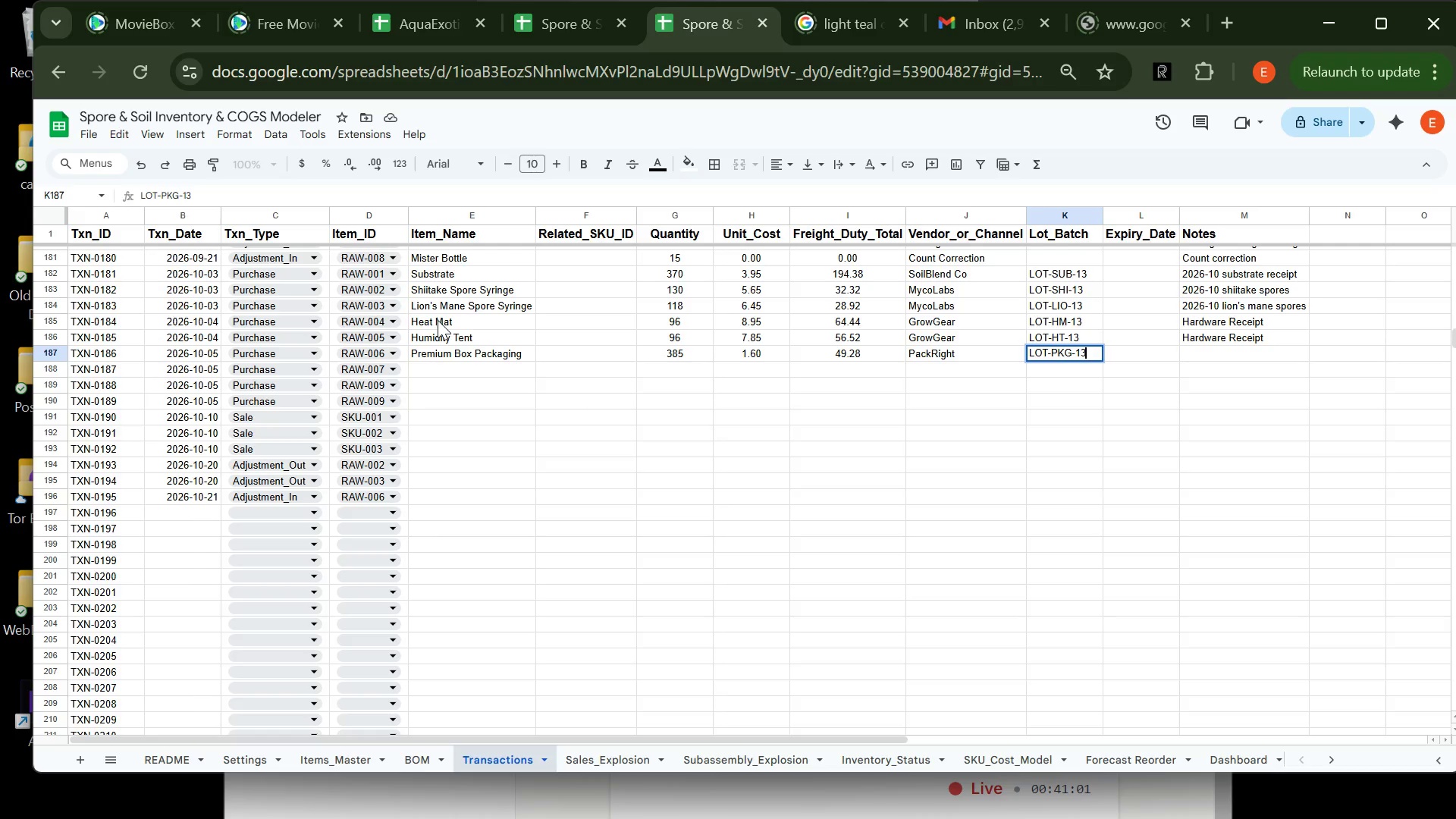 
key(Tab)
 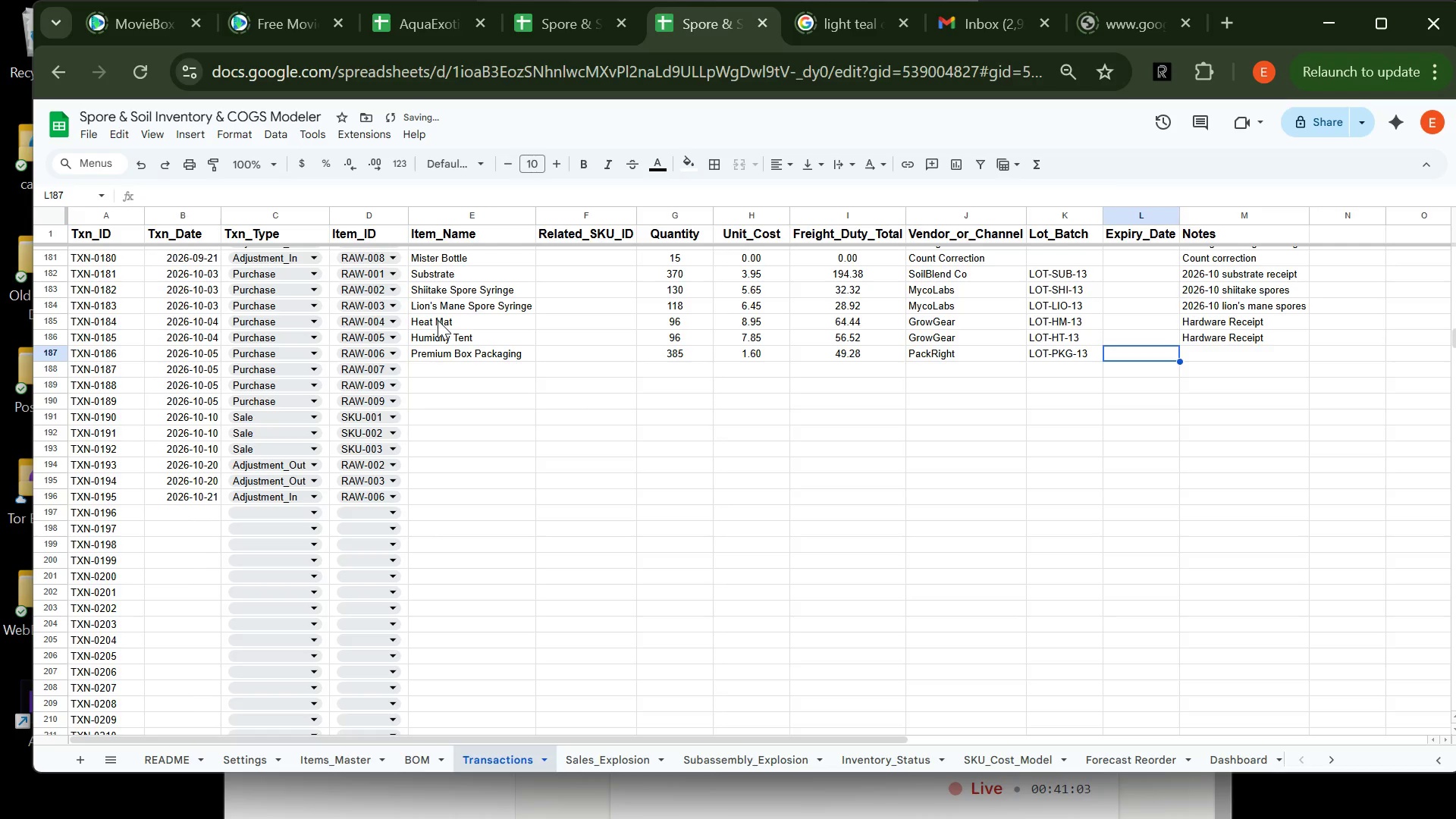 
key(Tab)
 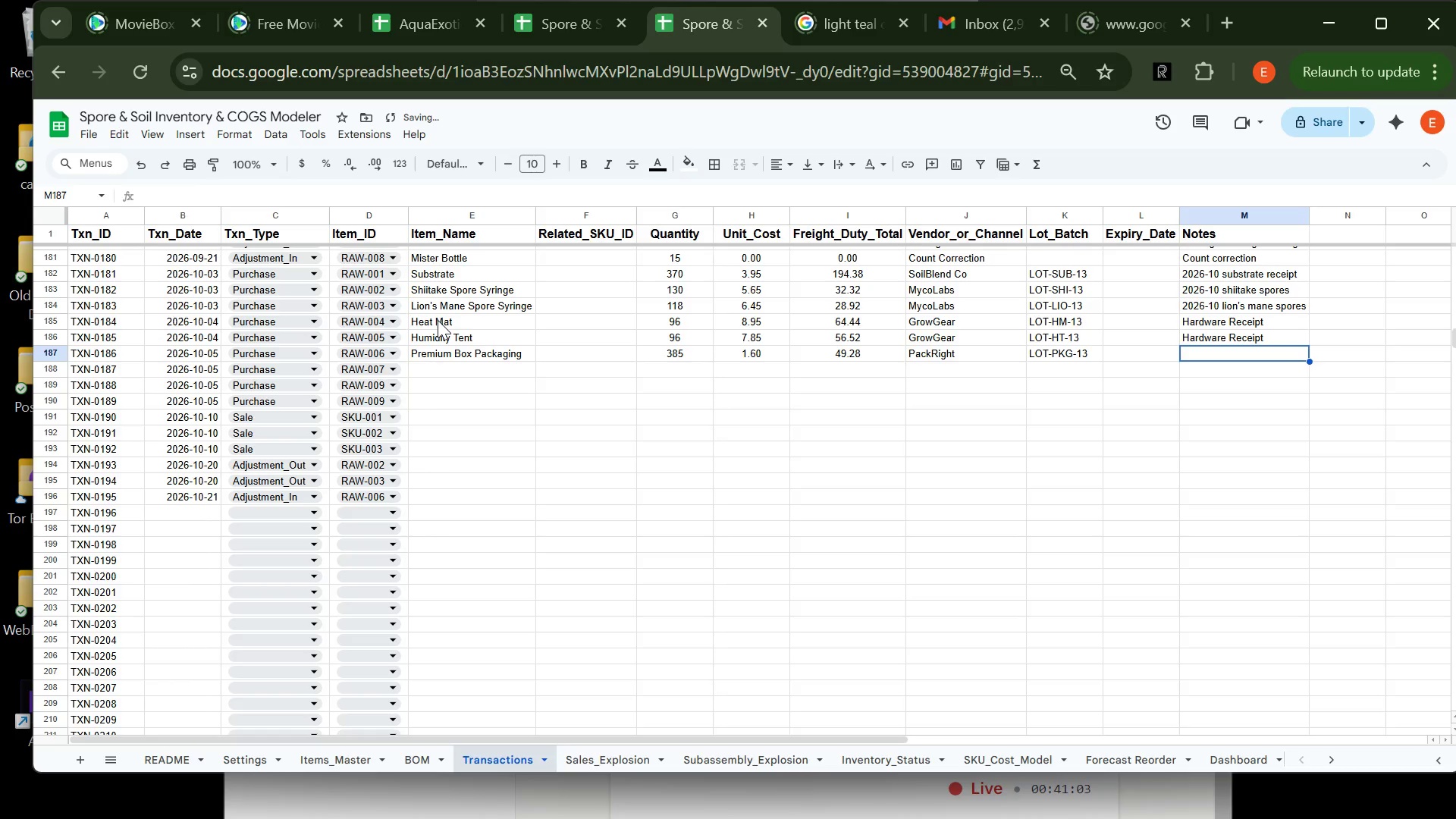 
key(P)
 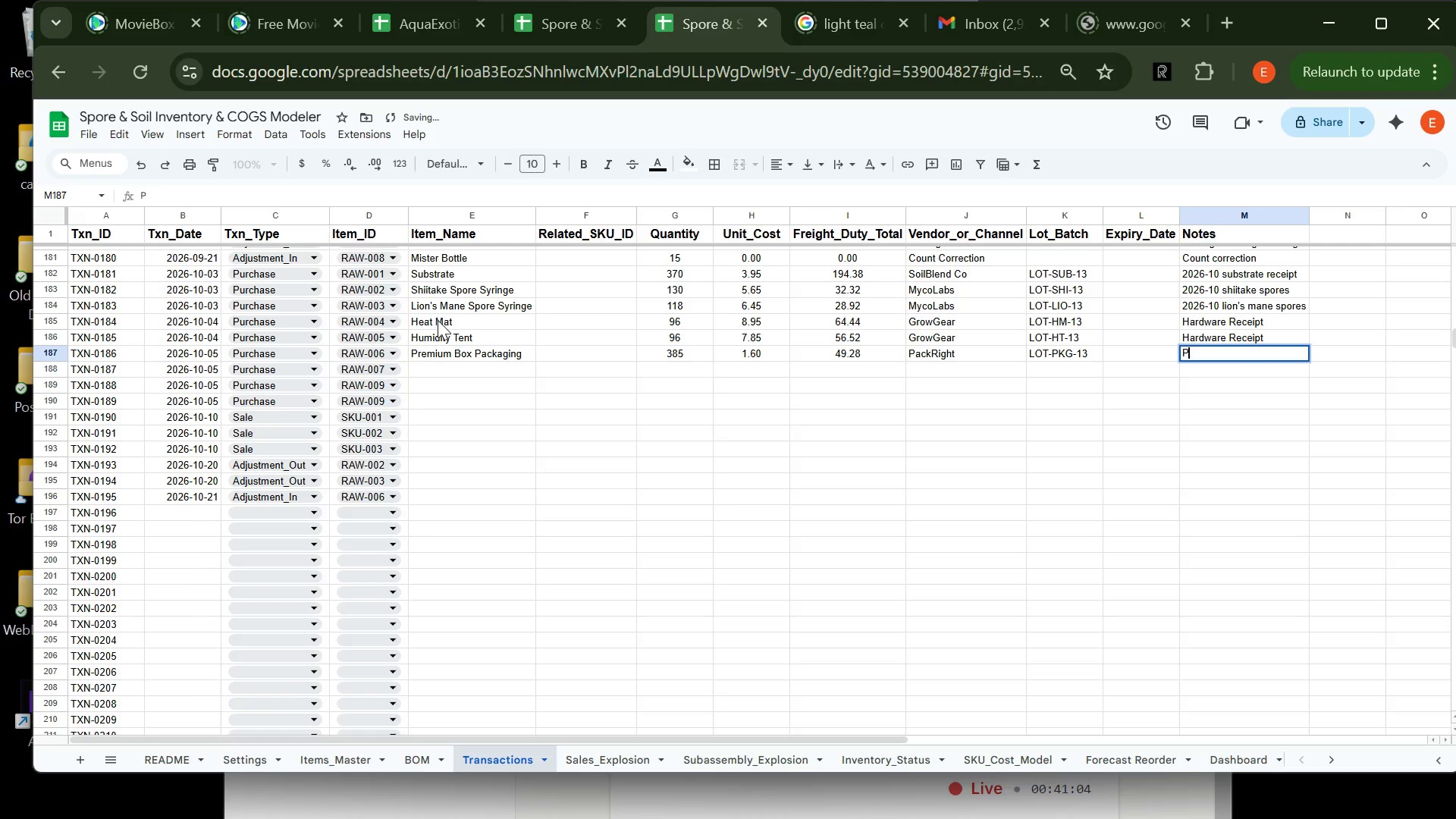 
key(CapsLock)
 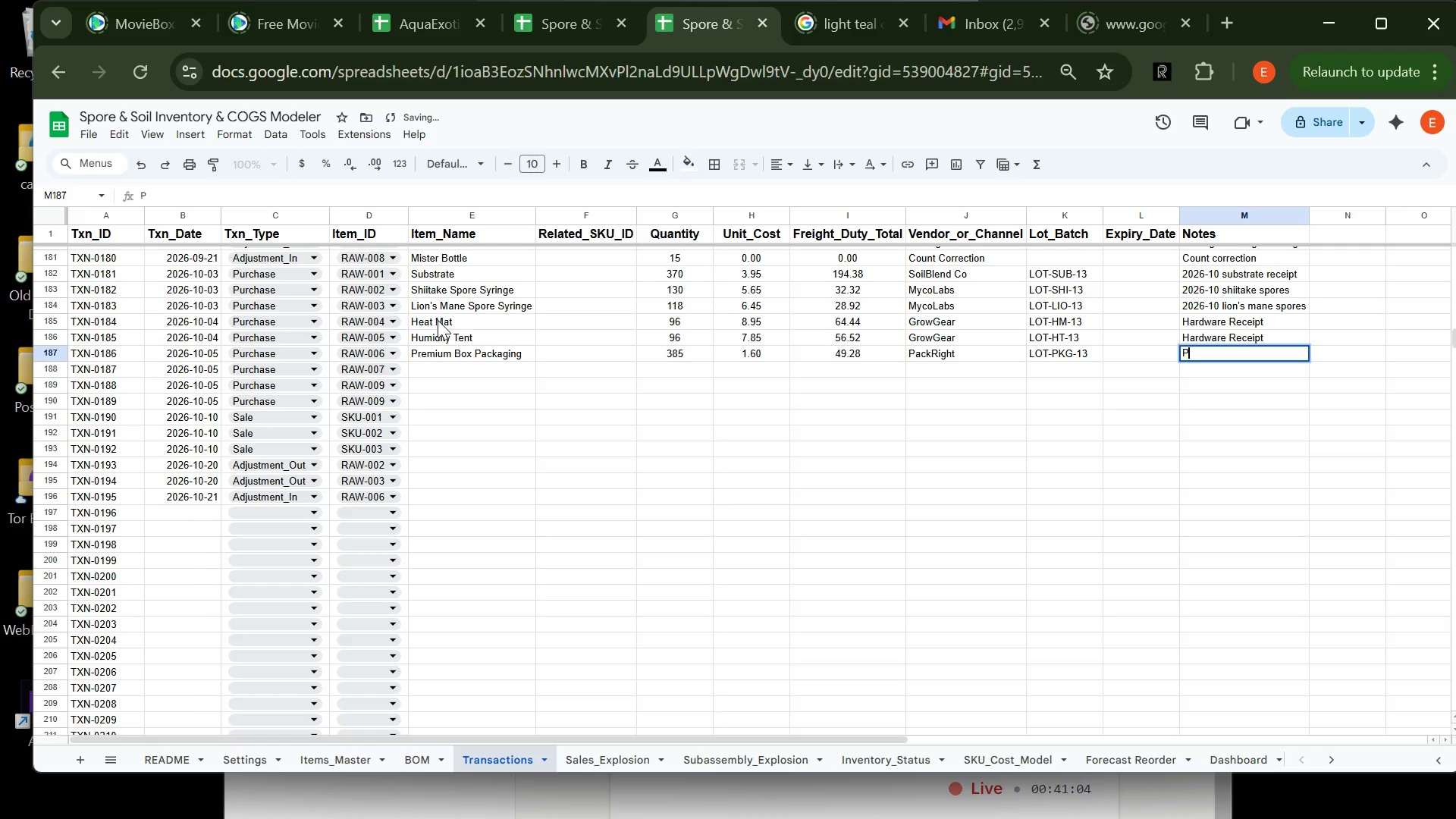 
key(A)
 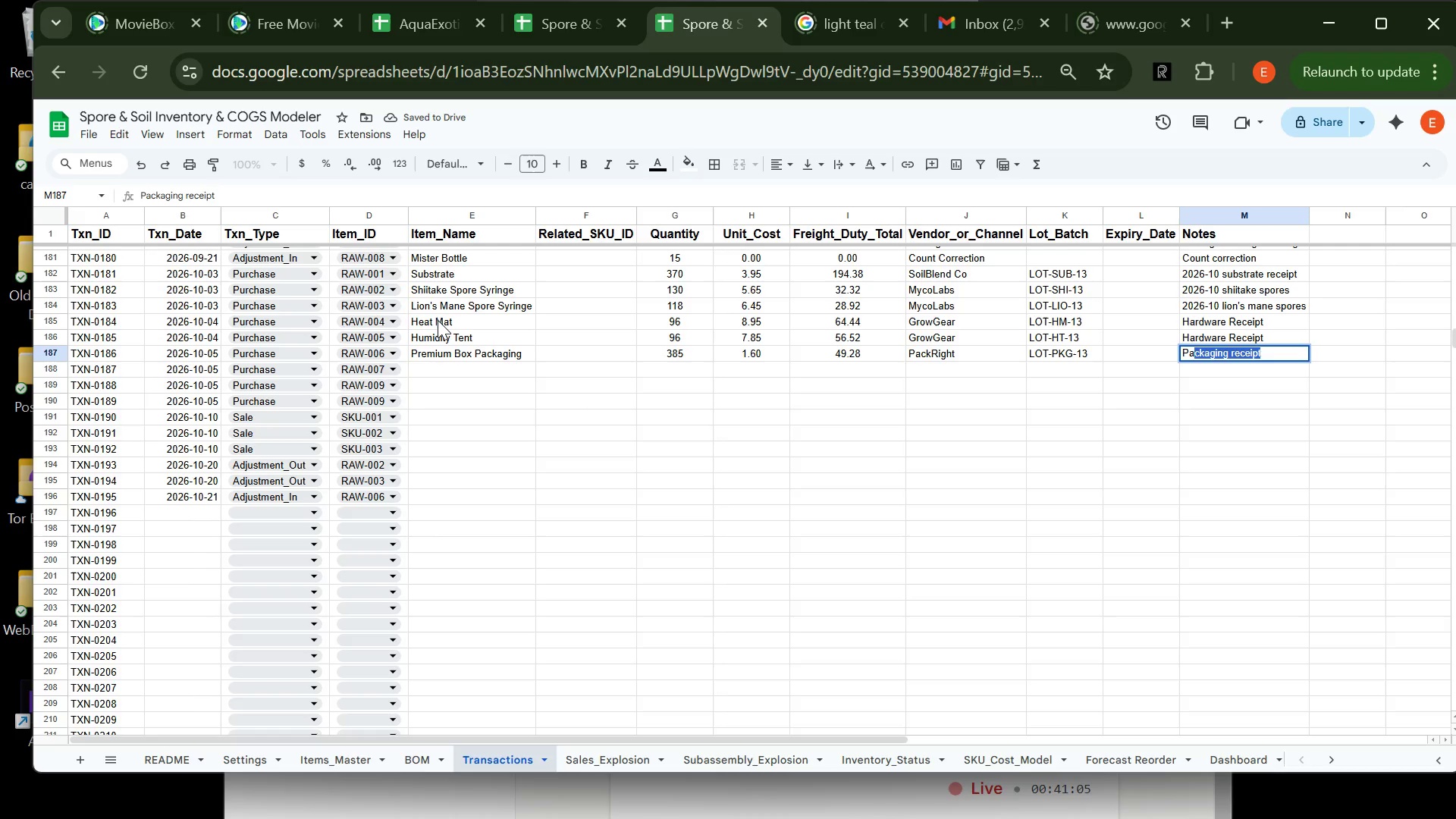 
key(Enter)
 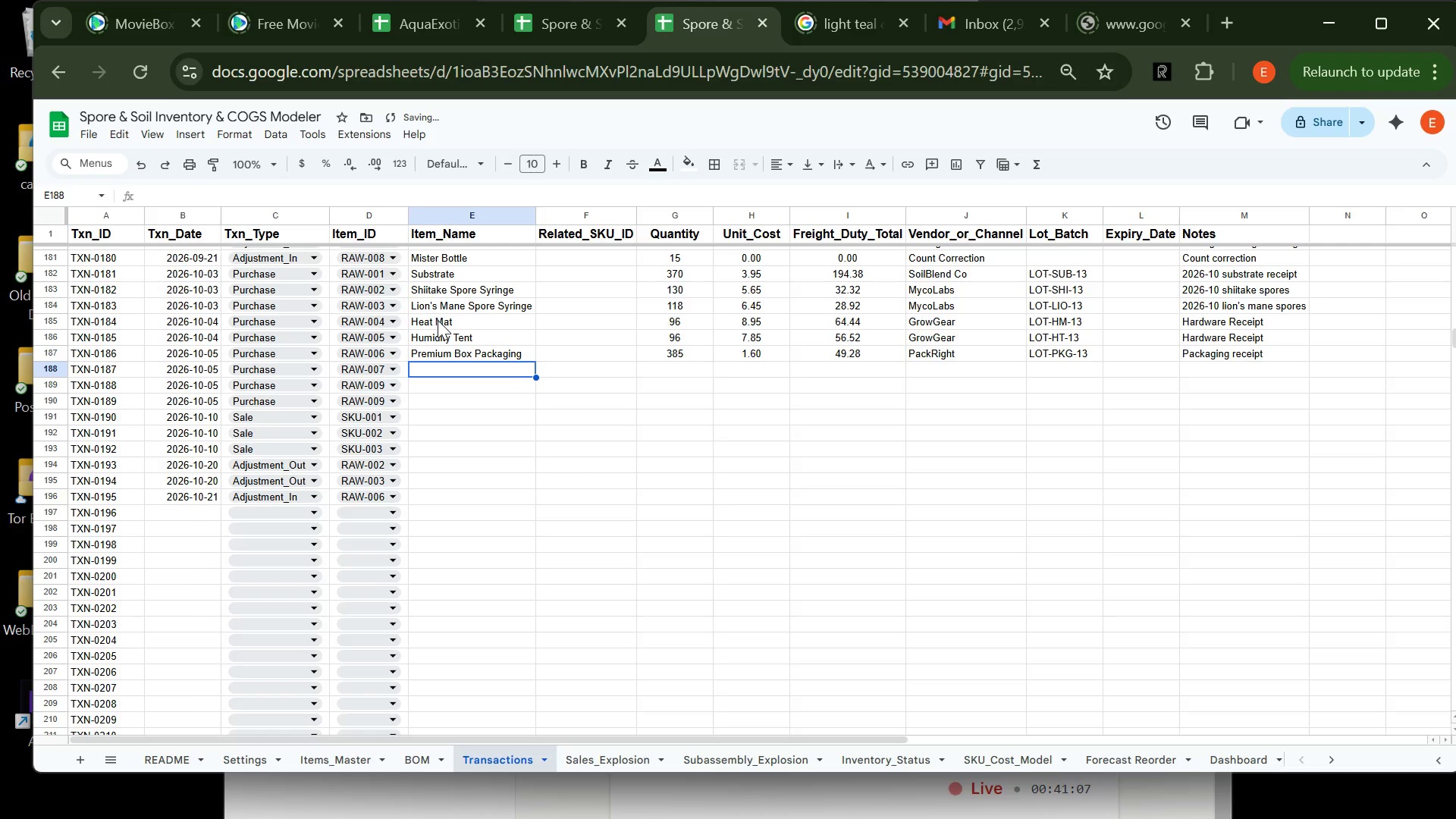 
type(Ins)
key(Tab)
key(Tab)
type(455)
key(Tab)
type(0.54)
key(Tab)
type(30.71)
key(Tab)
 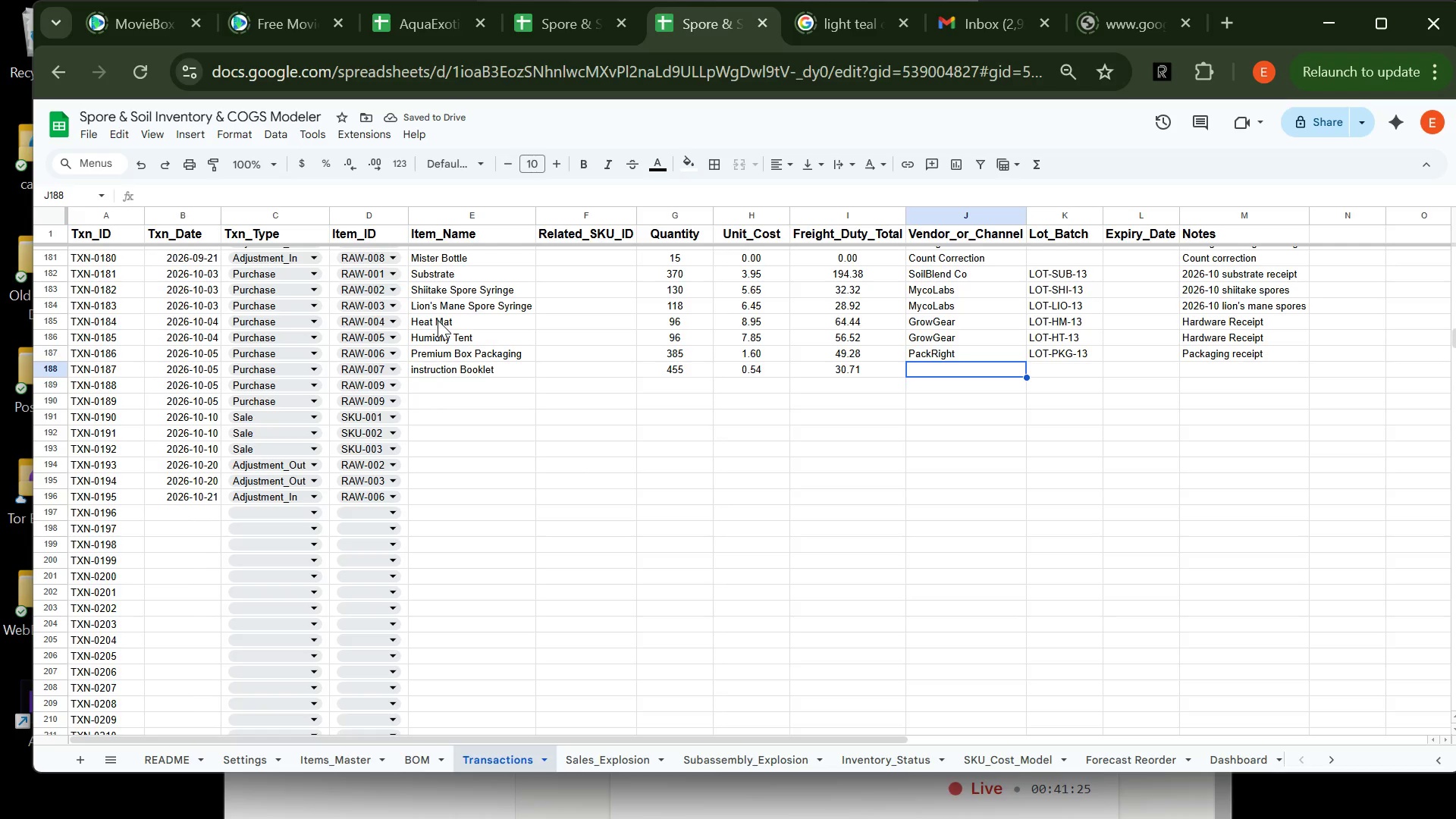 
type(Prin)
key(Tab)
type(LOT-IB-13)
key(Tab)
key(Tab)
type(Prin)
 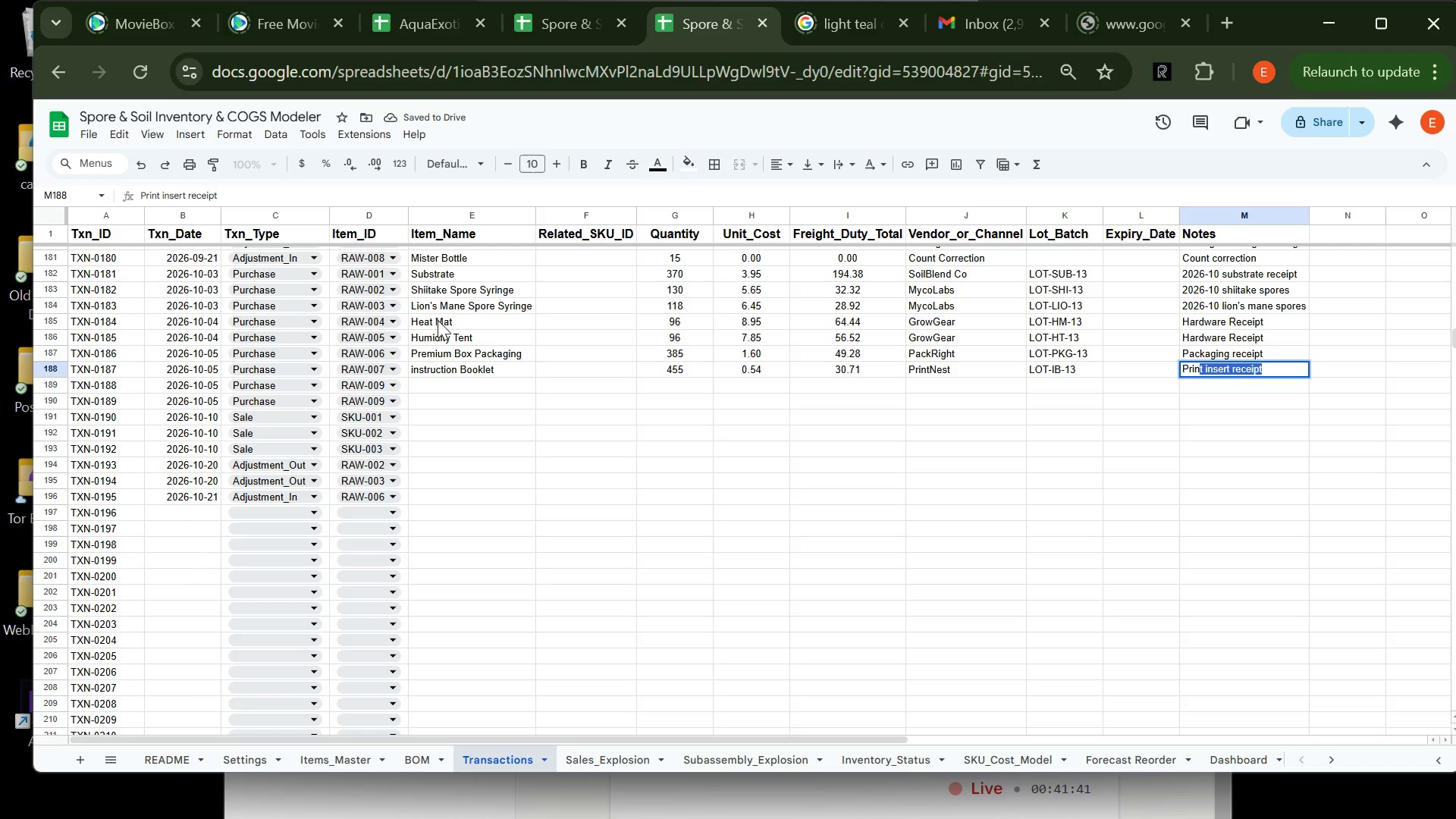 
key(Enter)
 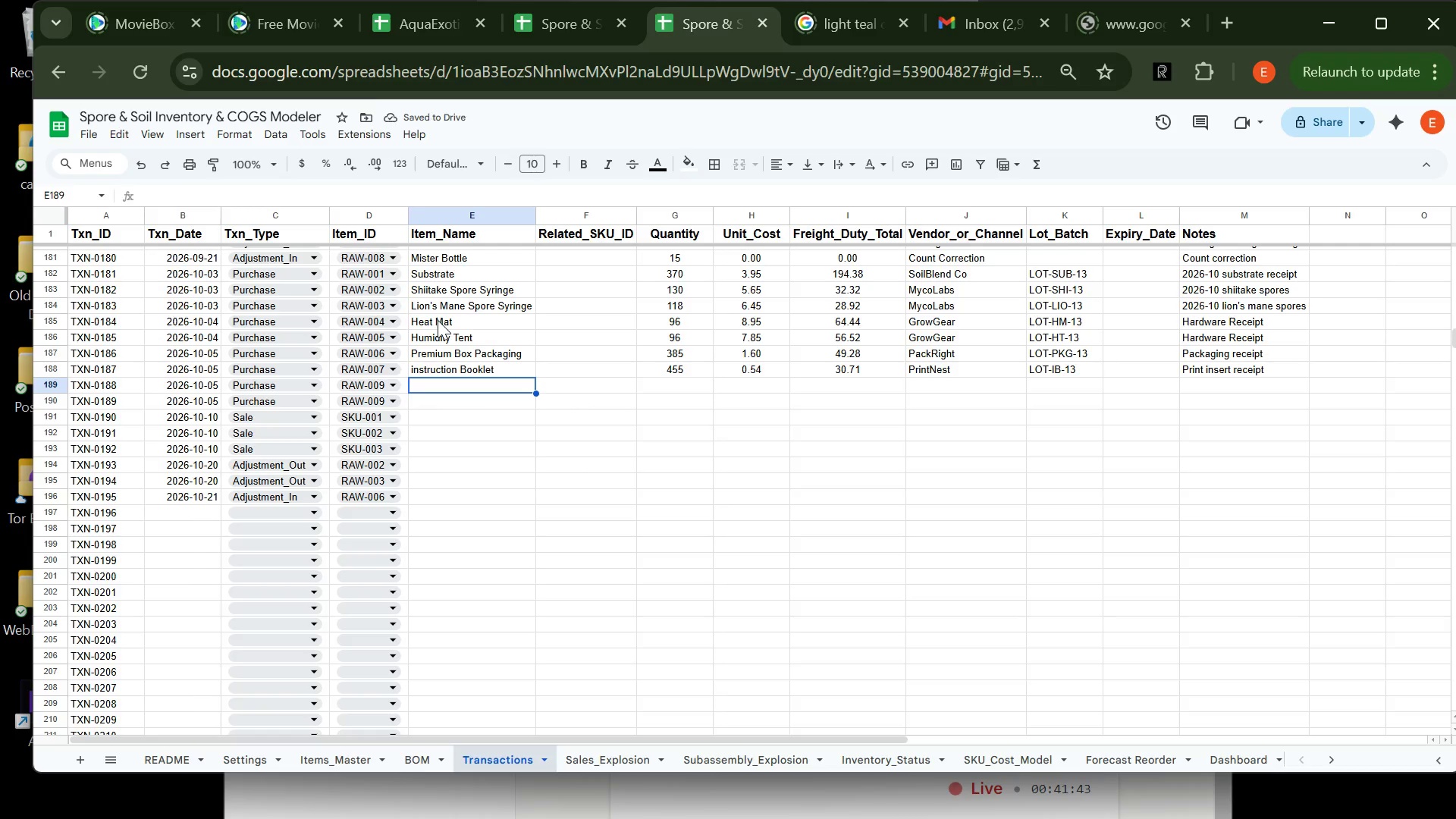 
hold_key(key=CapsLock, duration=0.33)
 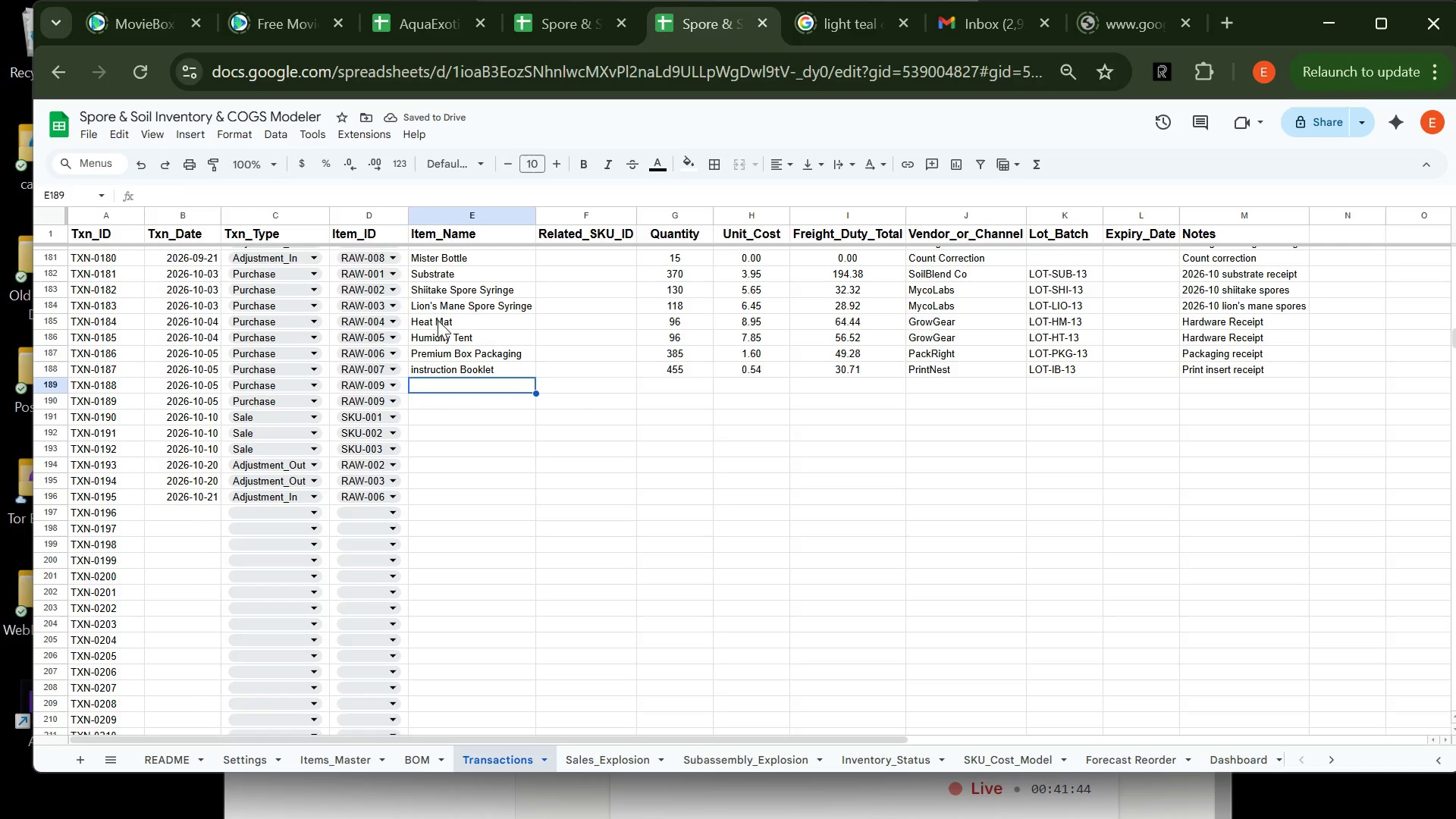 
type(Mi)
key(Tab)
key(Tab)
type(330)
key(Tab)
type(2.26)
key(Tab)
type(61.90)
key(Tab)
type(g)
key(Tab)
type(LOT-MB-13)
key(Tab)
key(Tab)
 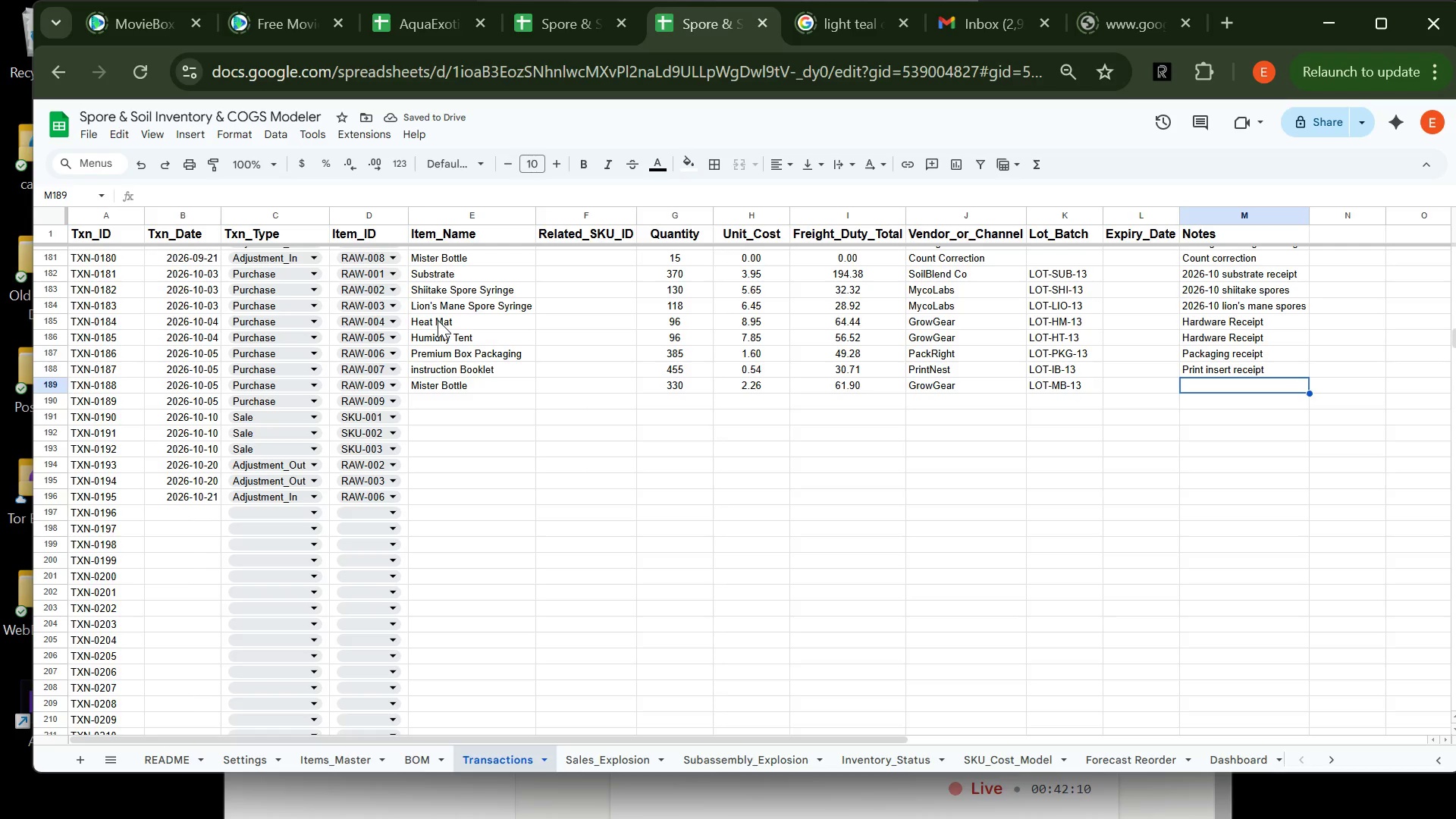 
key(A)
 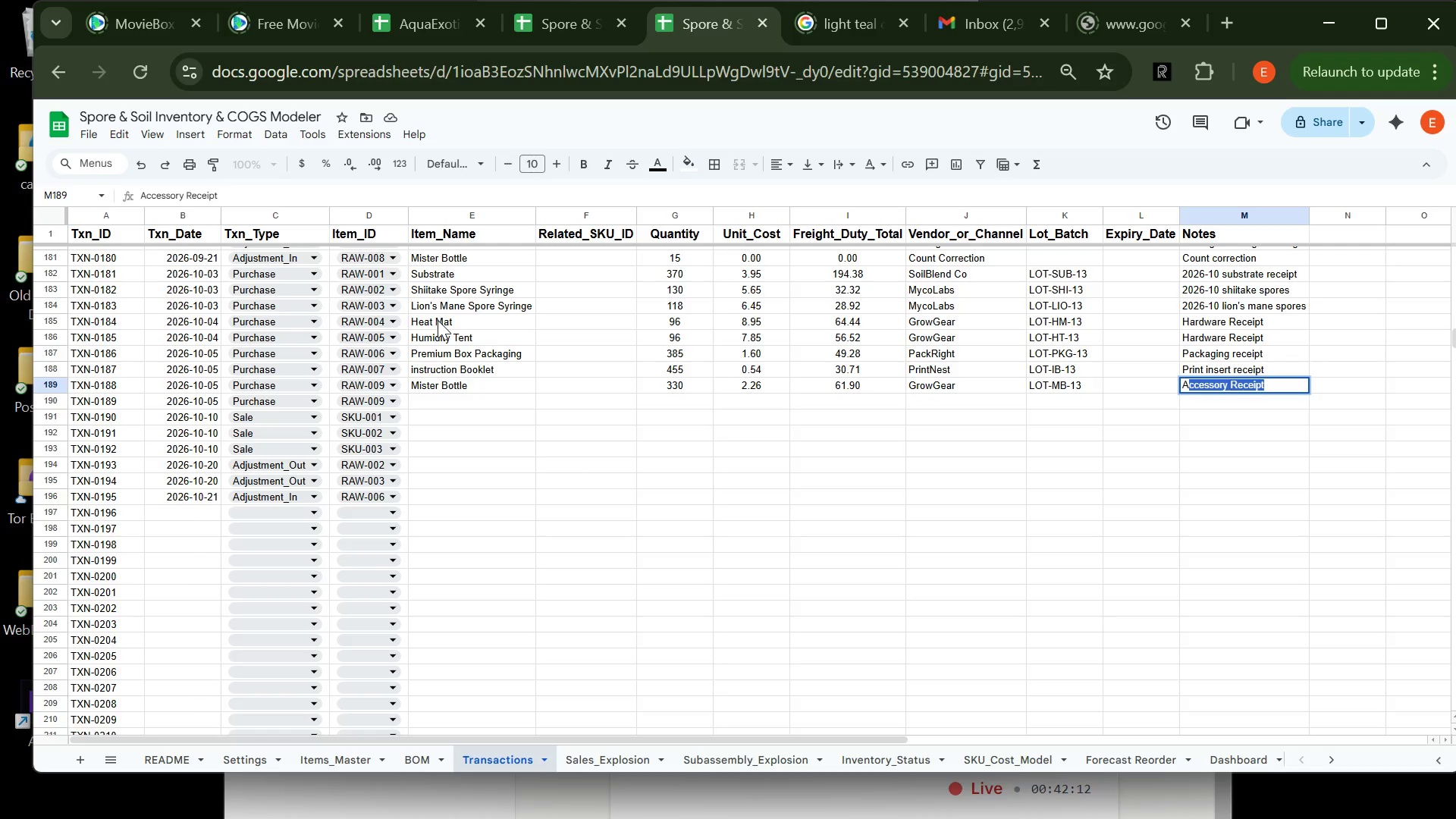 
key(Enter)
 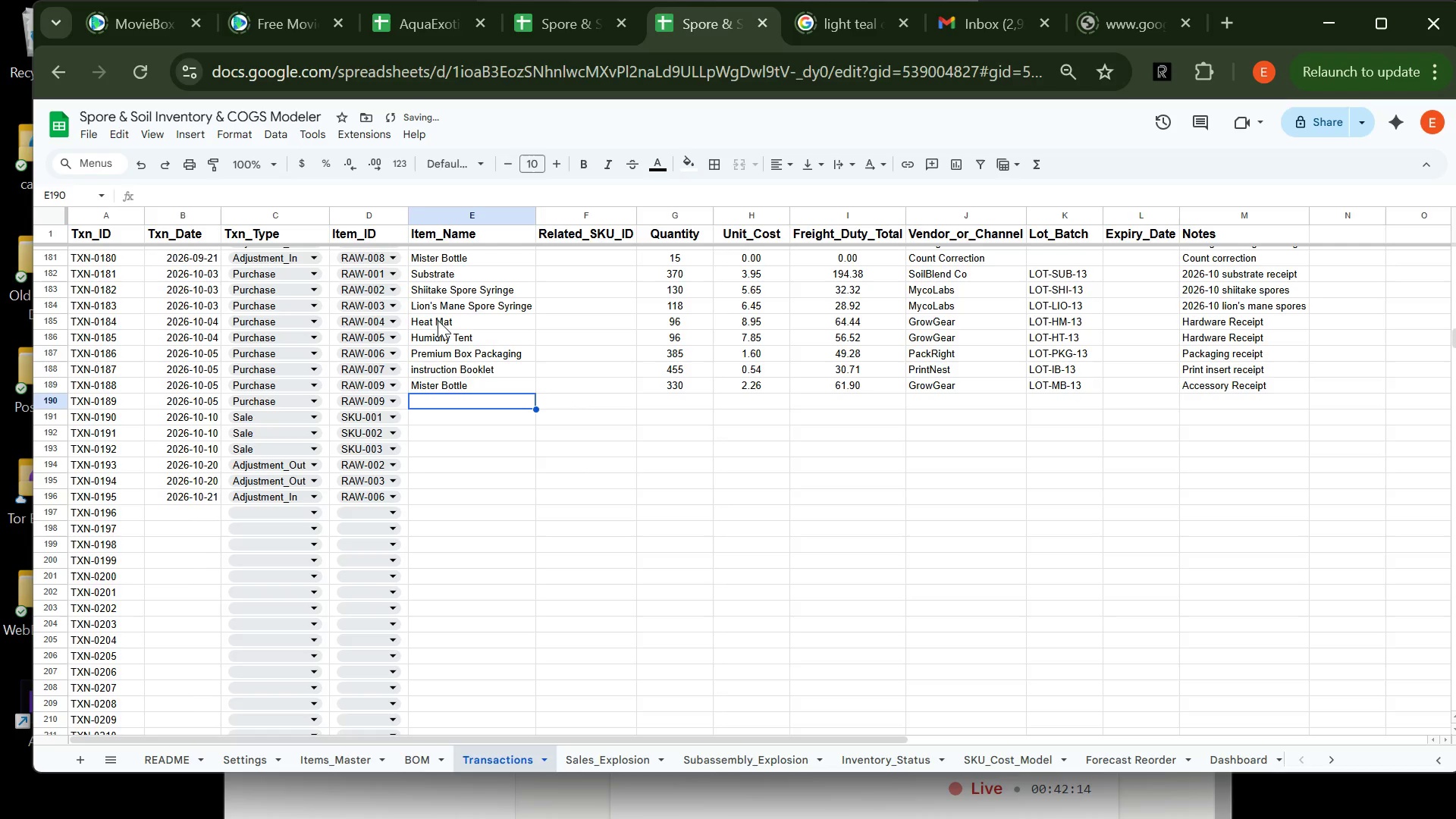 
type(Ther)
key(Tab)
key(Tab)
type(330)
key(Tab)
type(1.05)
key(Tab)
 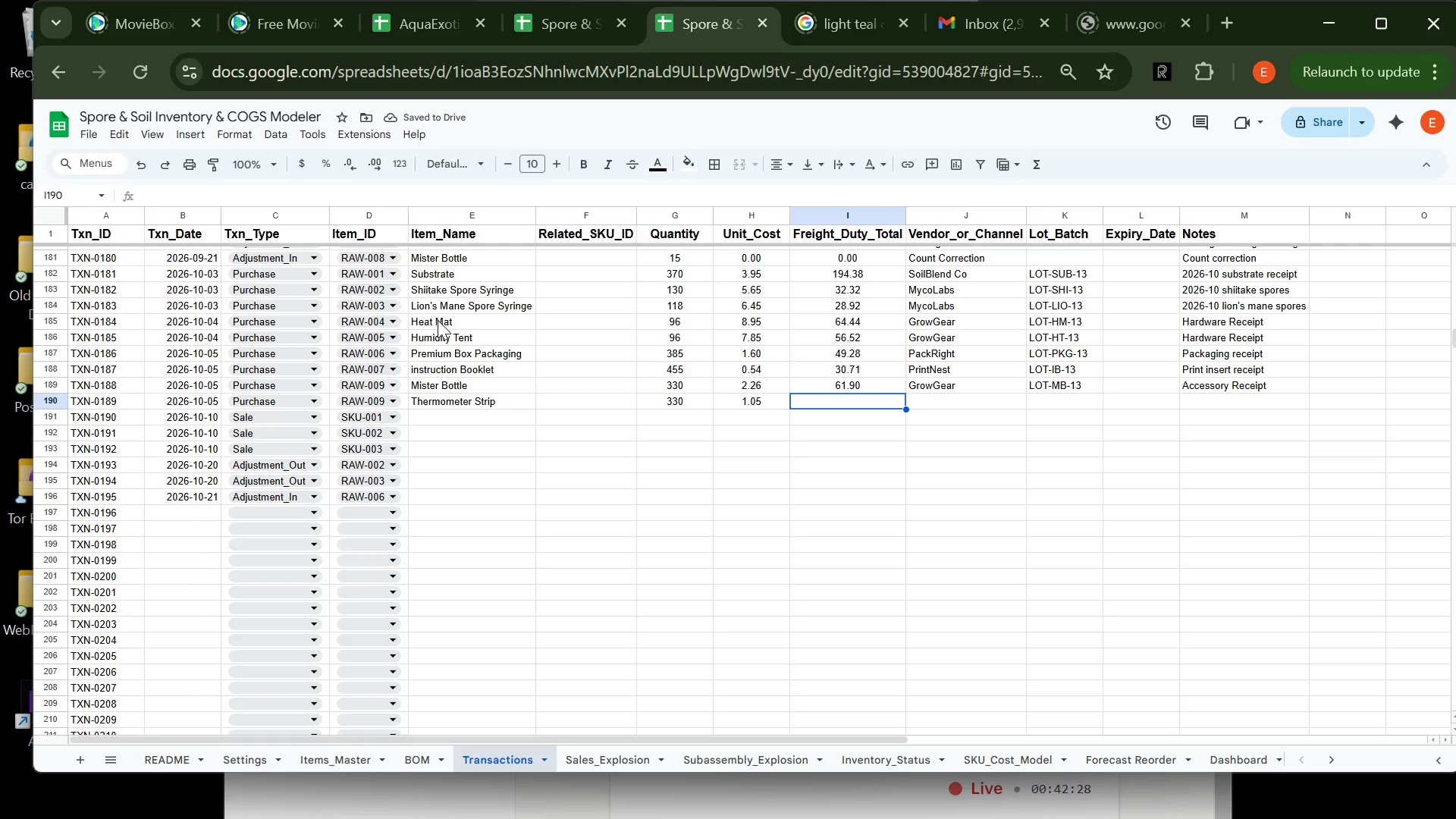 
type(37.08)
key(Tab)
type(LAB)
key(Tab)
 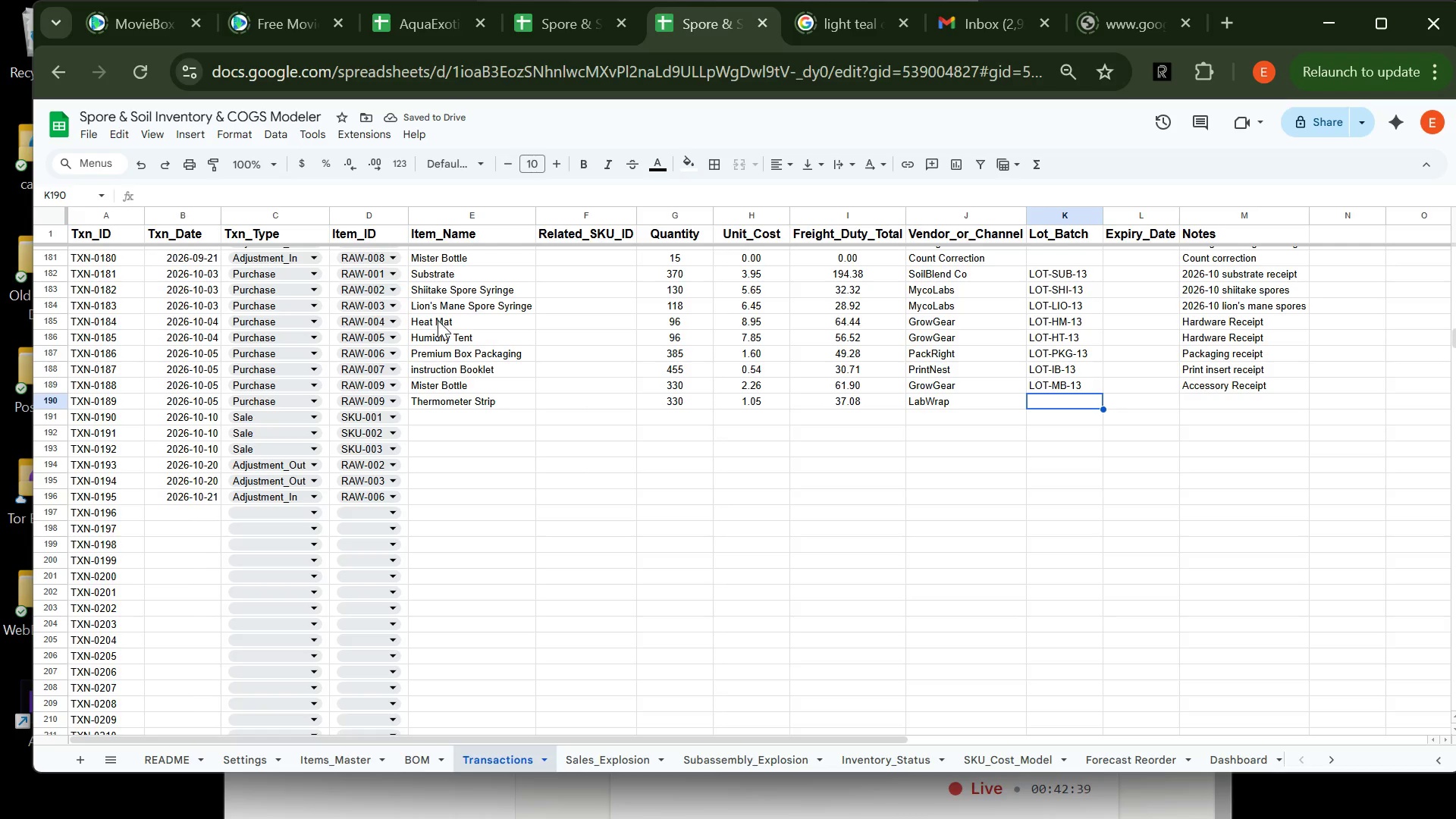 
wait(5.01)
 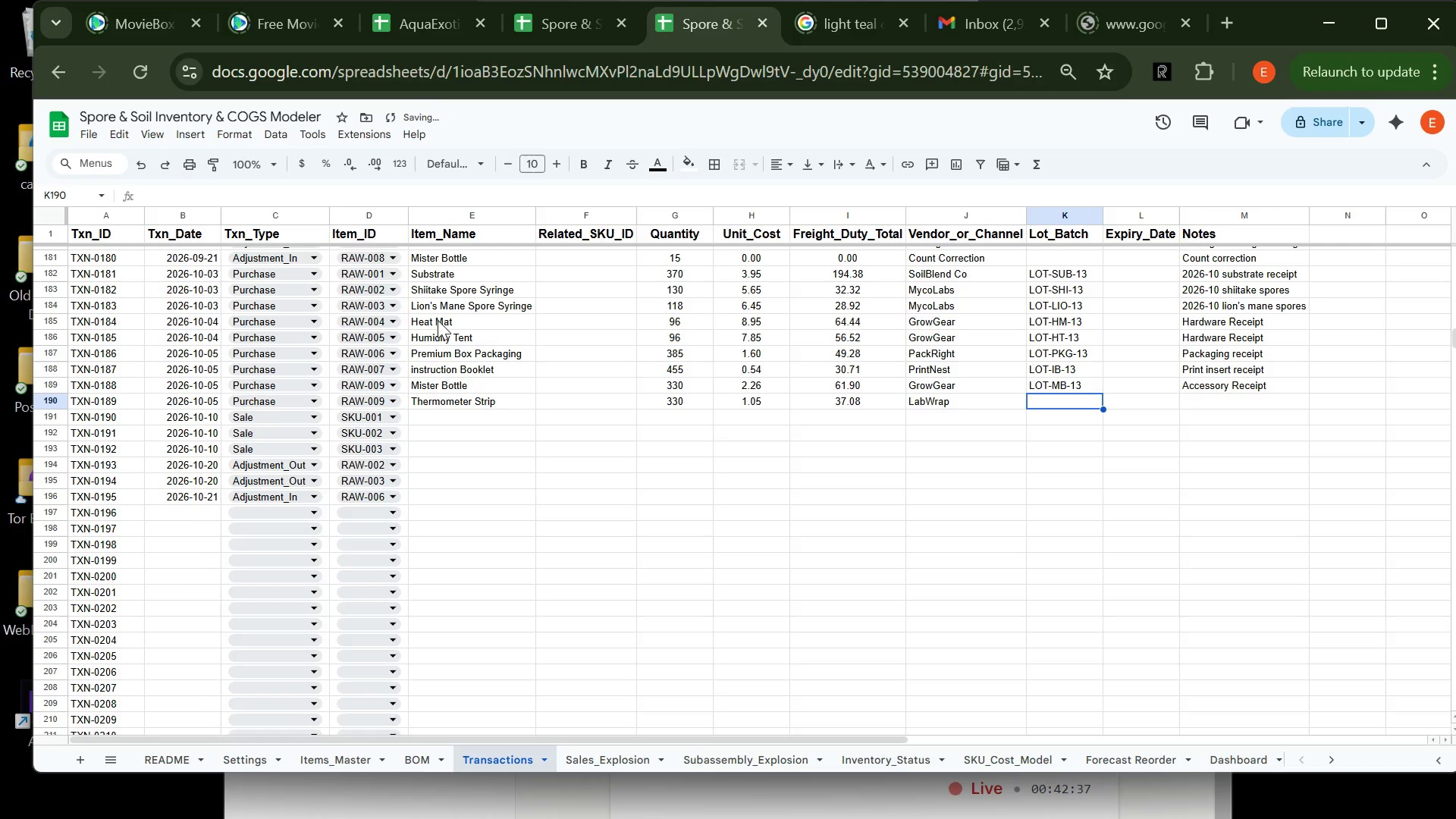 
type(LOT-TS-13)
key(Tab)
key(Tab)
type(A)
 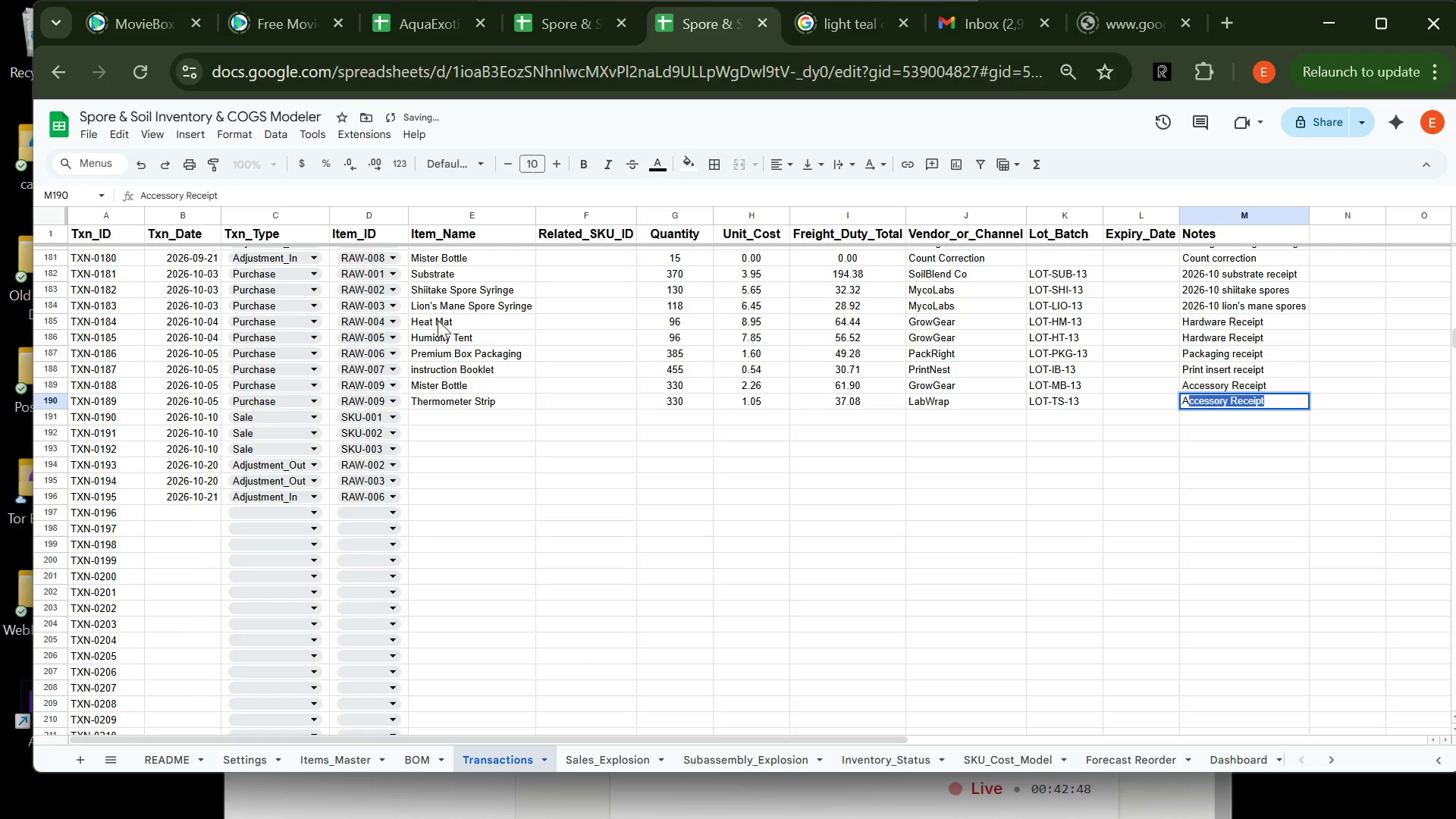 
key(Enter)
 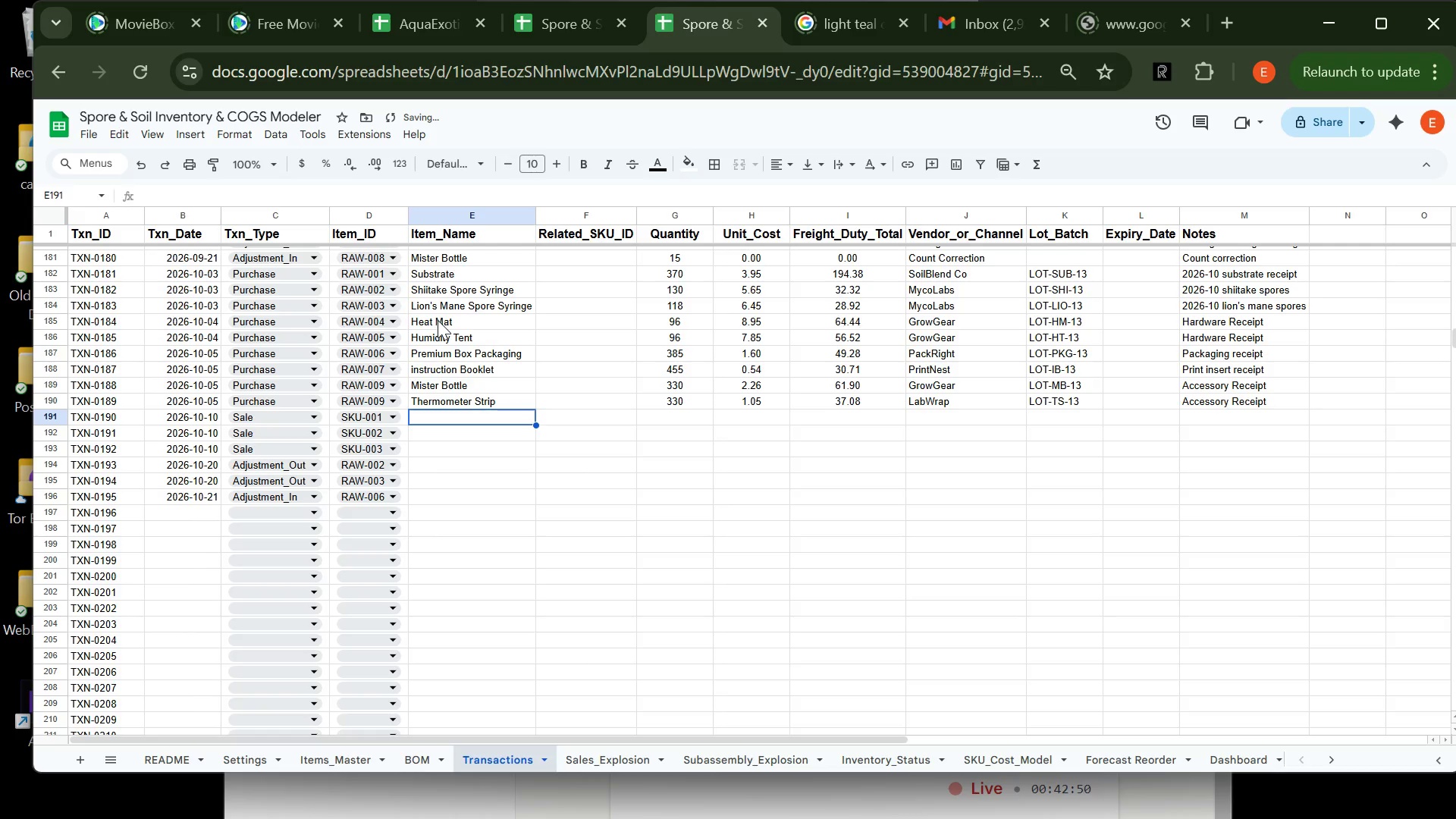 
type(TH)
key(Backspace)
type(he S)
key(Tab)
type(SKU-001)
key(Tab)
type(64)
key(Tab)
type(29.99)
key(Tab)
type(0)
key(Tab)
 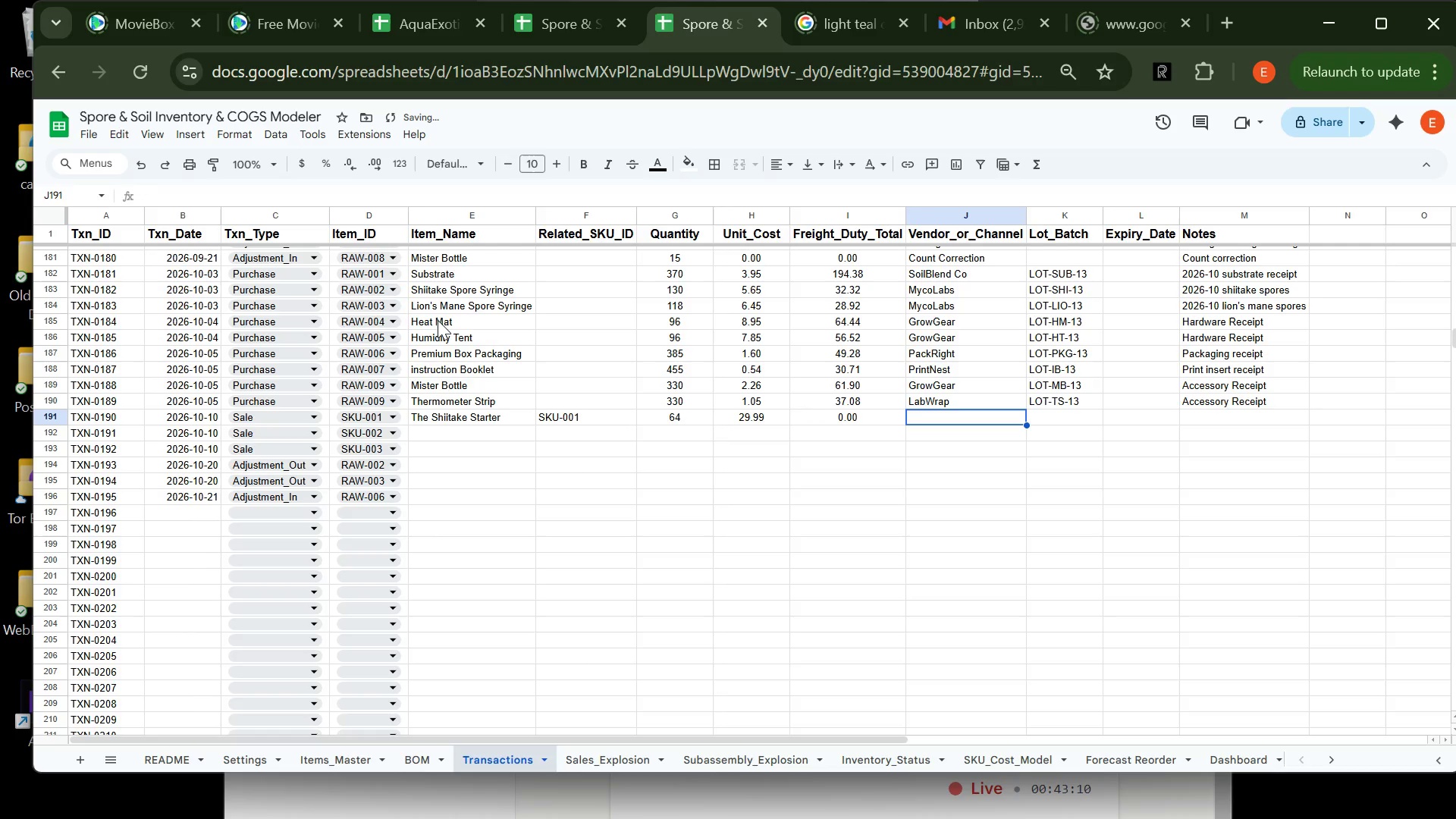 
type(DT)
key(Tab)
 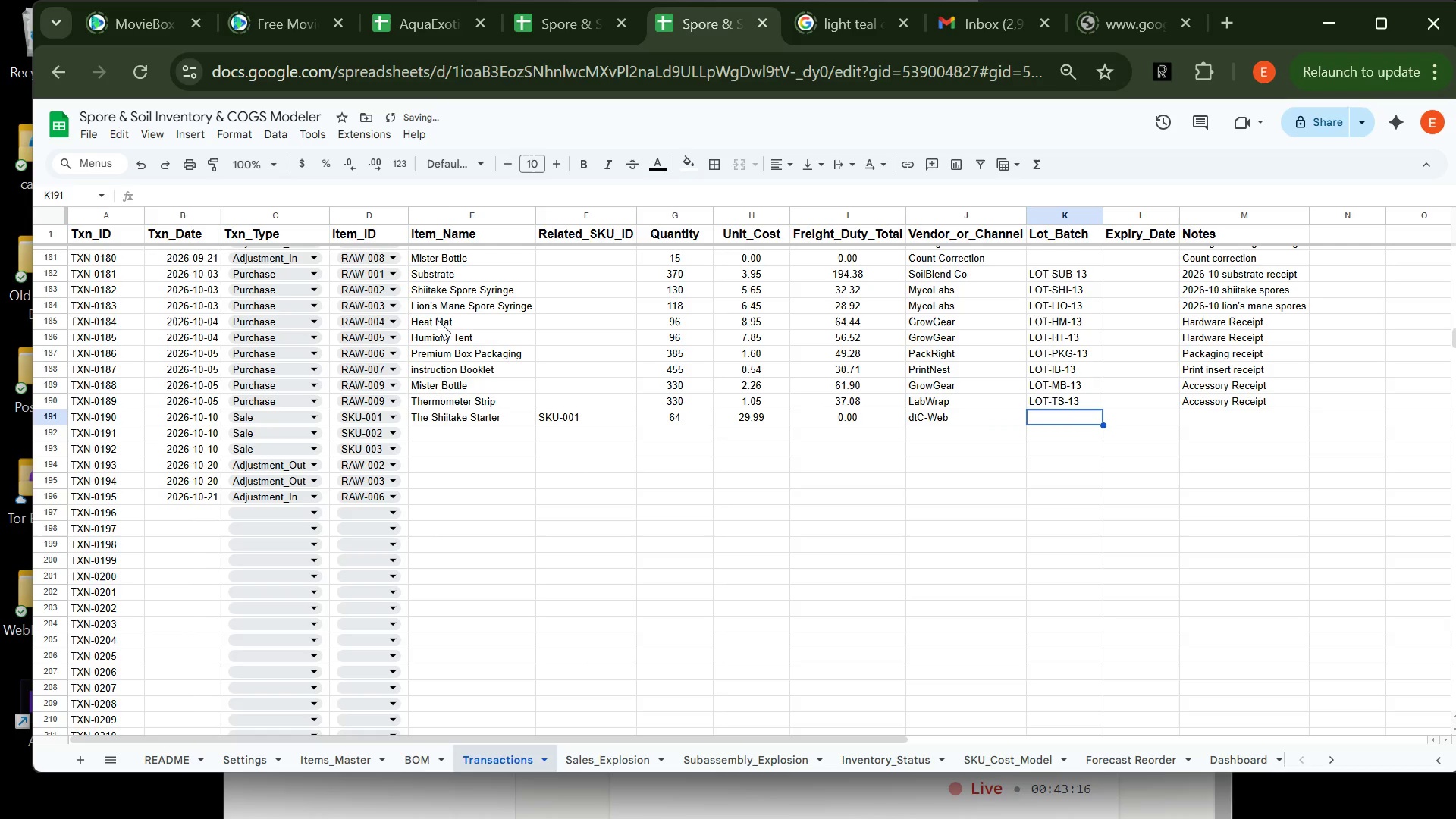 
key(ArrowLeft)
 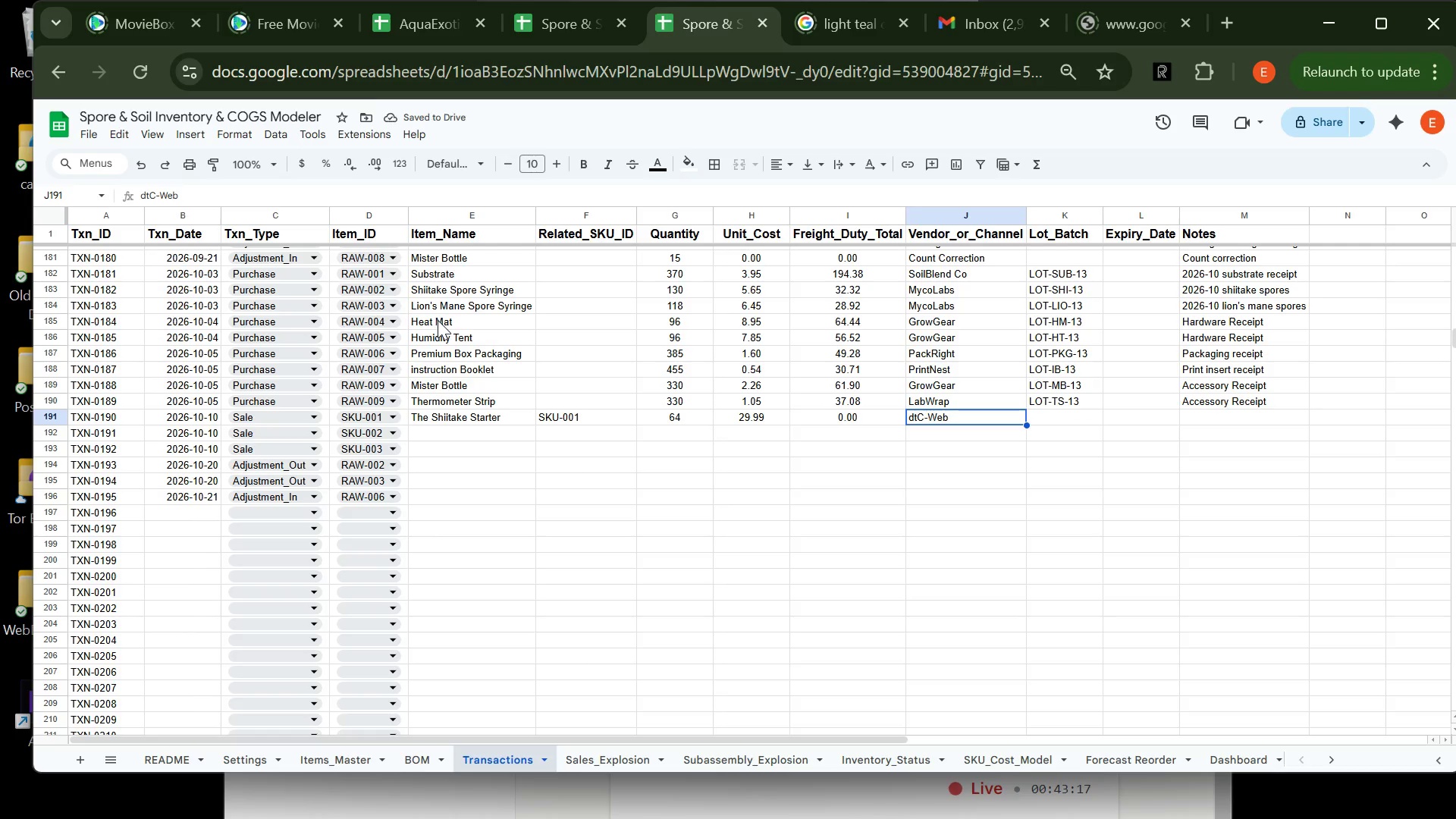 
type(DTC)
key(Backspace)
key(Backspace)
key(Backspace)
key(Backspace)
type(dtc)
key(Tab)
key(Tab)
key(Tab)
type(2026-10 SUBSCRIBER BATCH)
 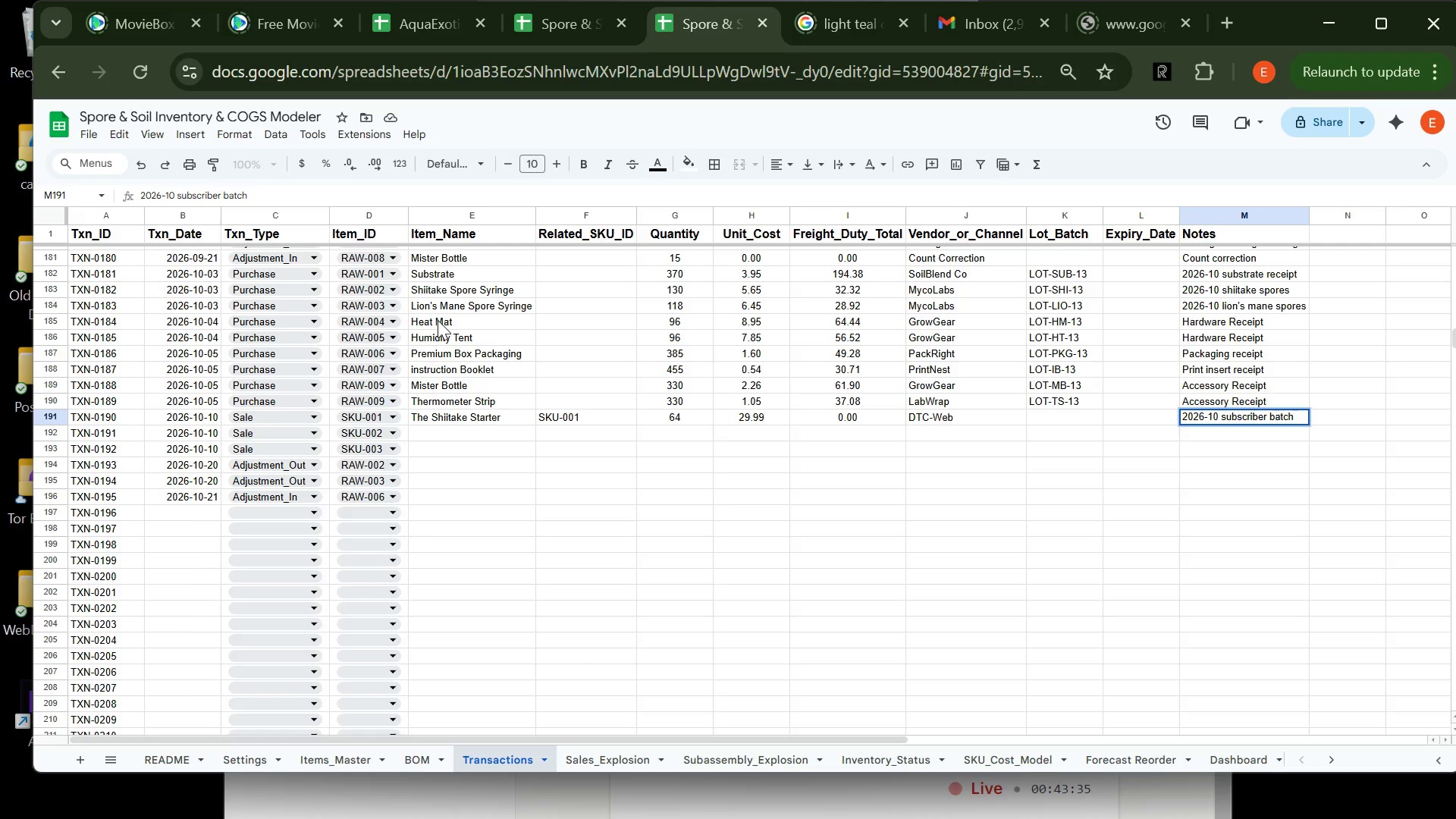 
key(Enter)
 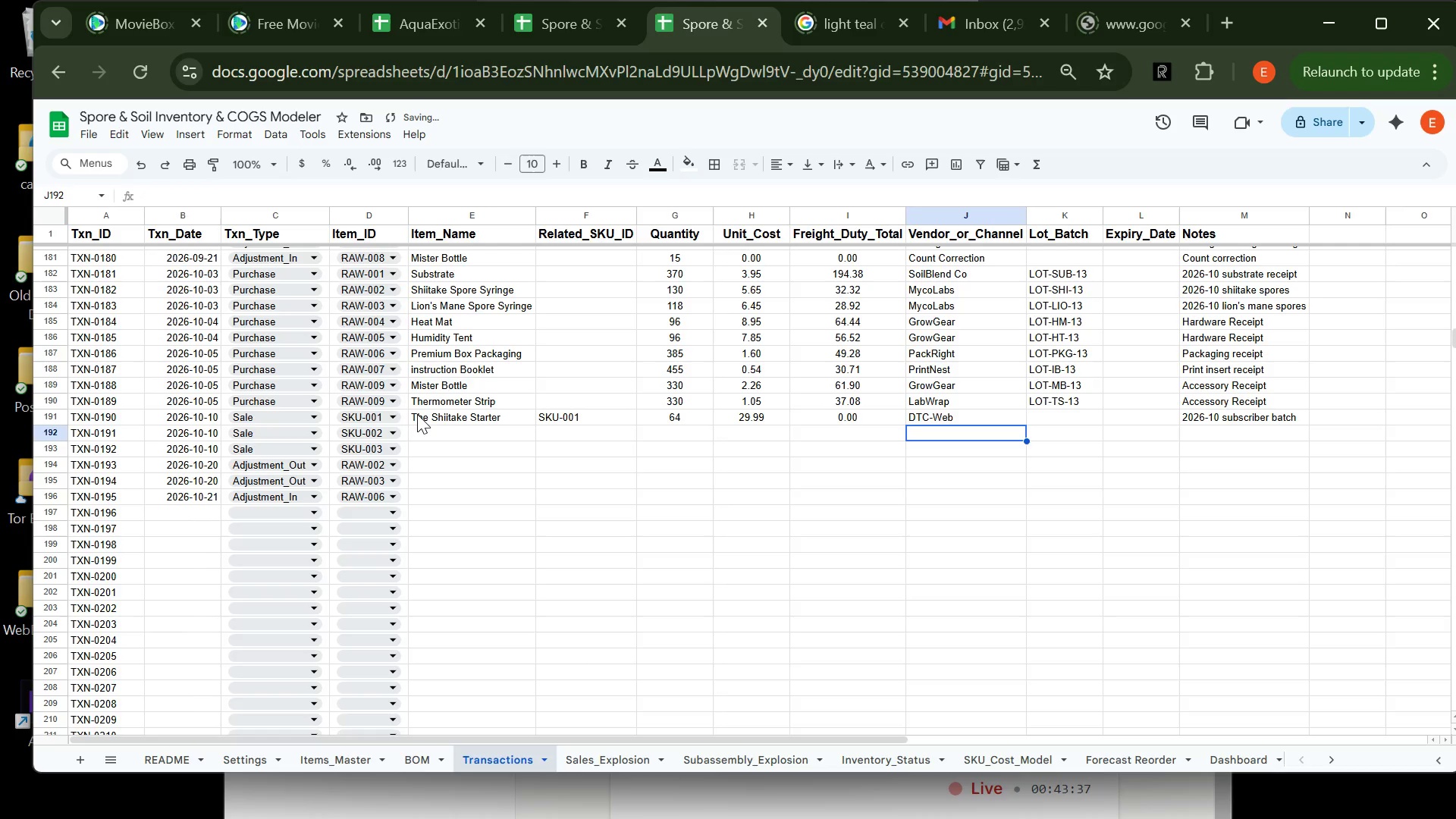 
left_click([432, 427])
 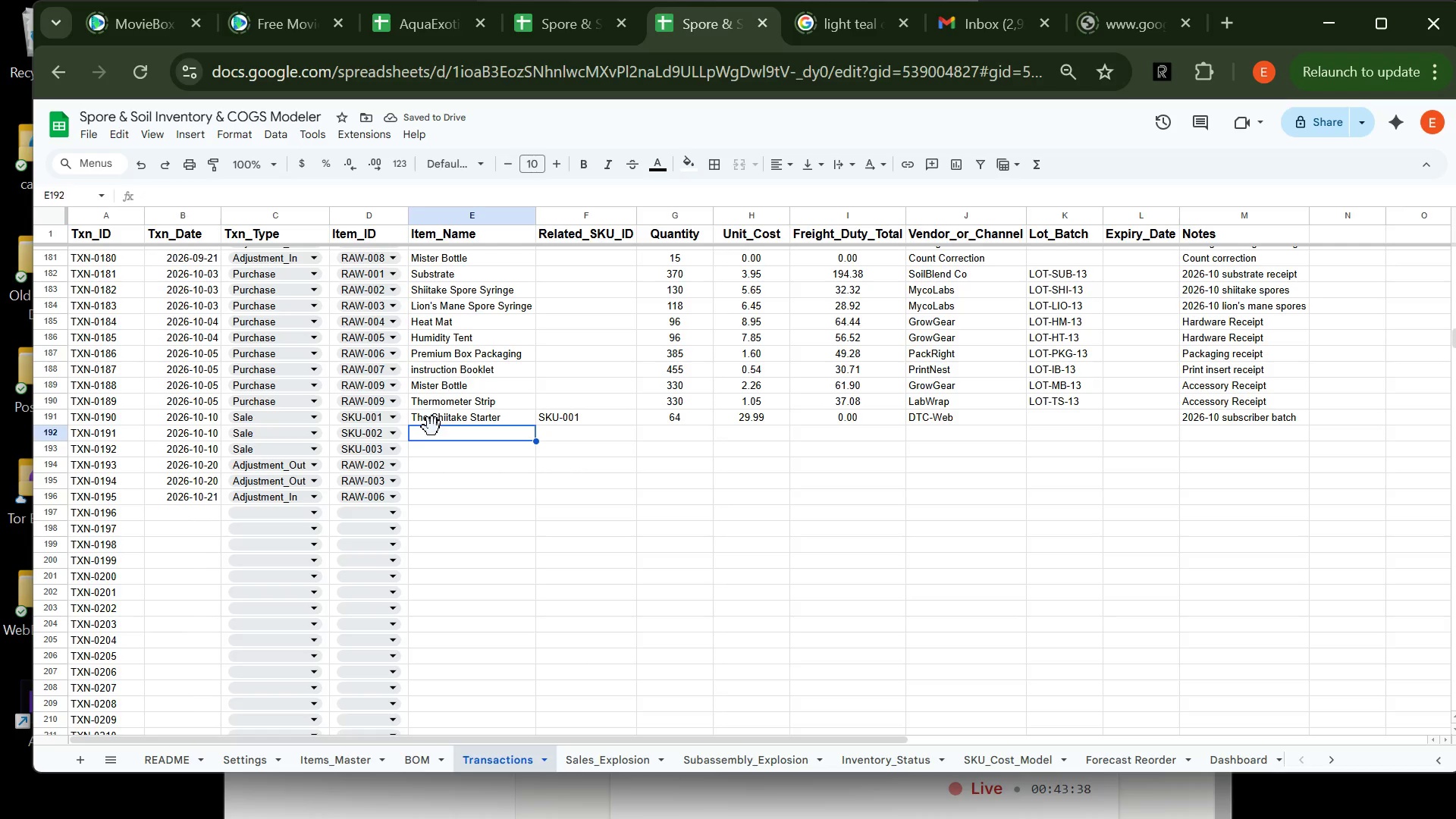 
type(The K)
key(Backspace)
type(lI)
key(Tab)
 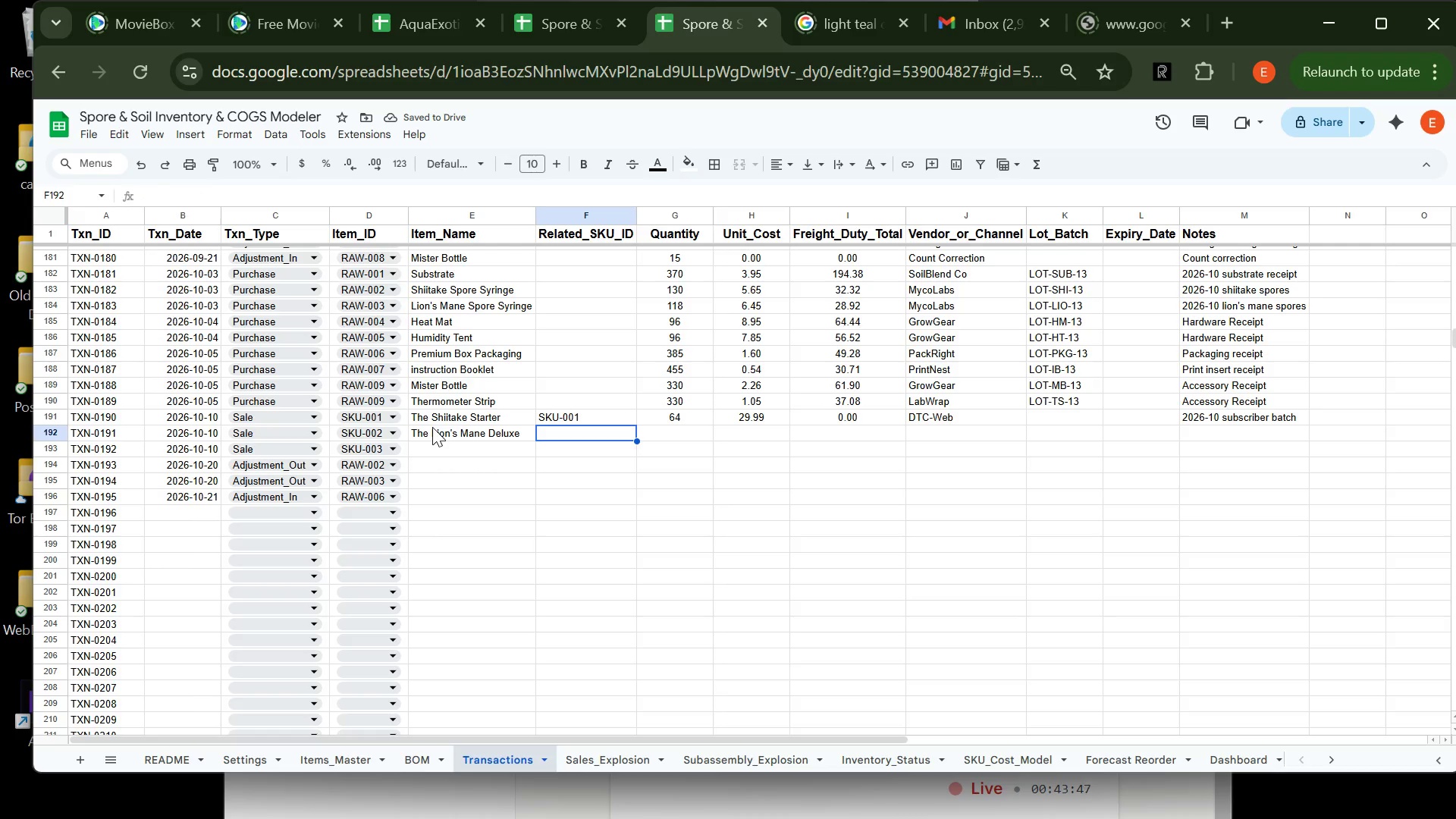 
type(SKU-002)
key(Tab)
type(49)
key(Tab)
type(54.99)
key(Tab)
type(00)
key(Backspace)
key(Tab)
 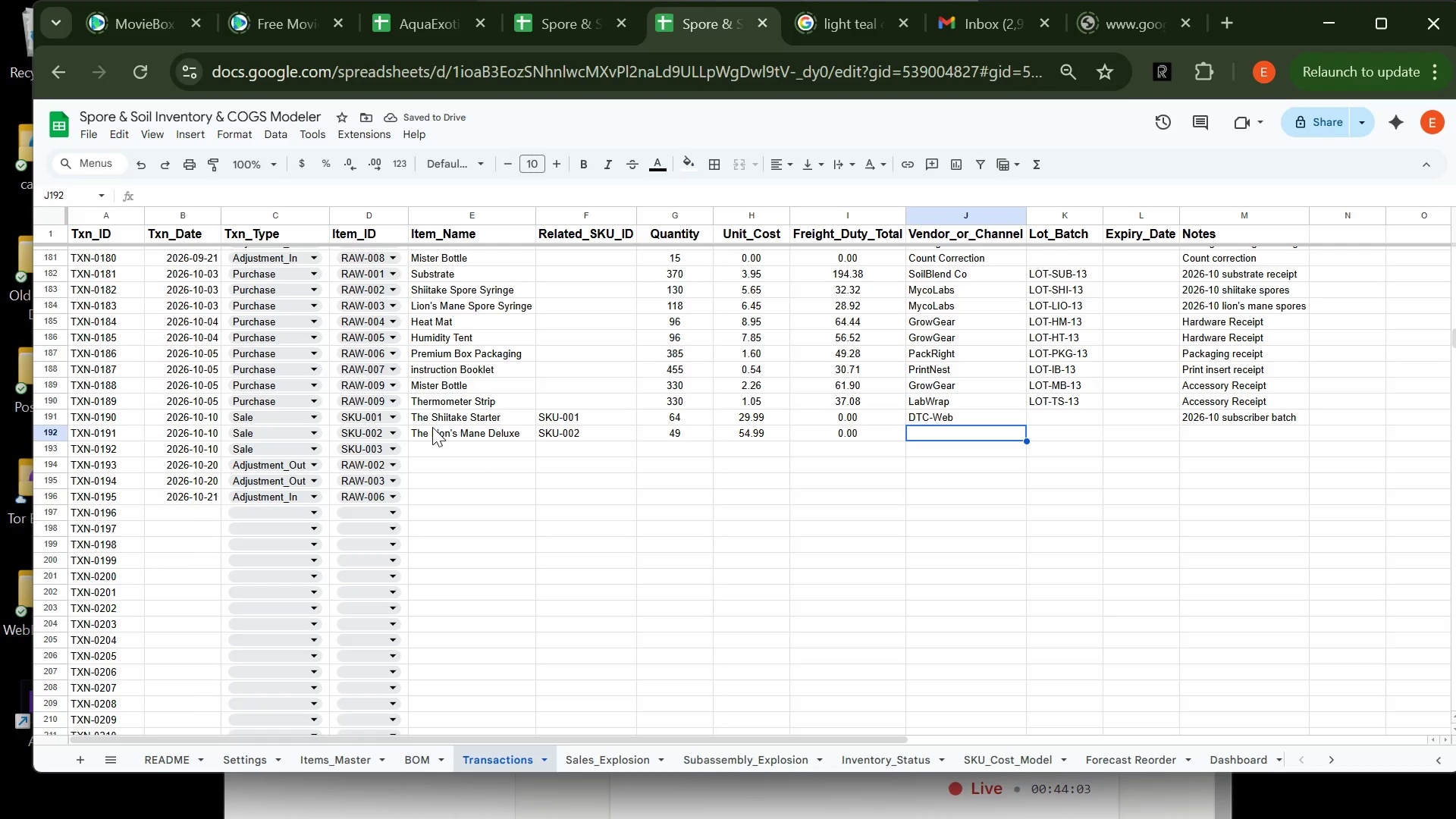 
type(DTC)
key(Tab)
key(Tab)
key(Tab)
type(2026-10 subscriber batch)
 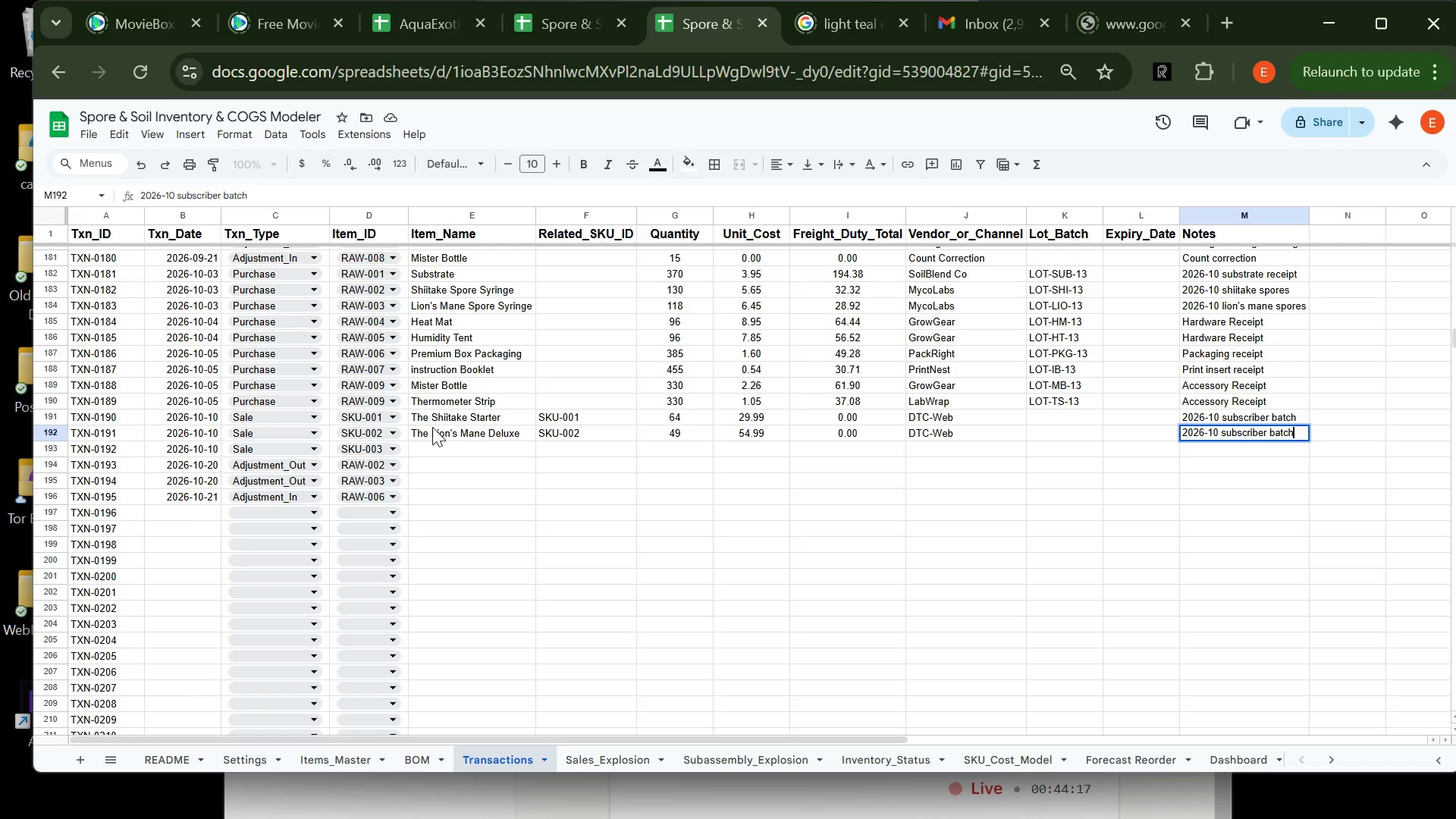 
key(Enter)
 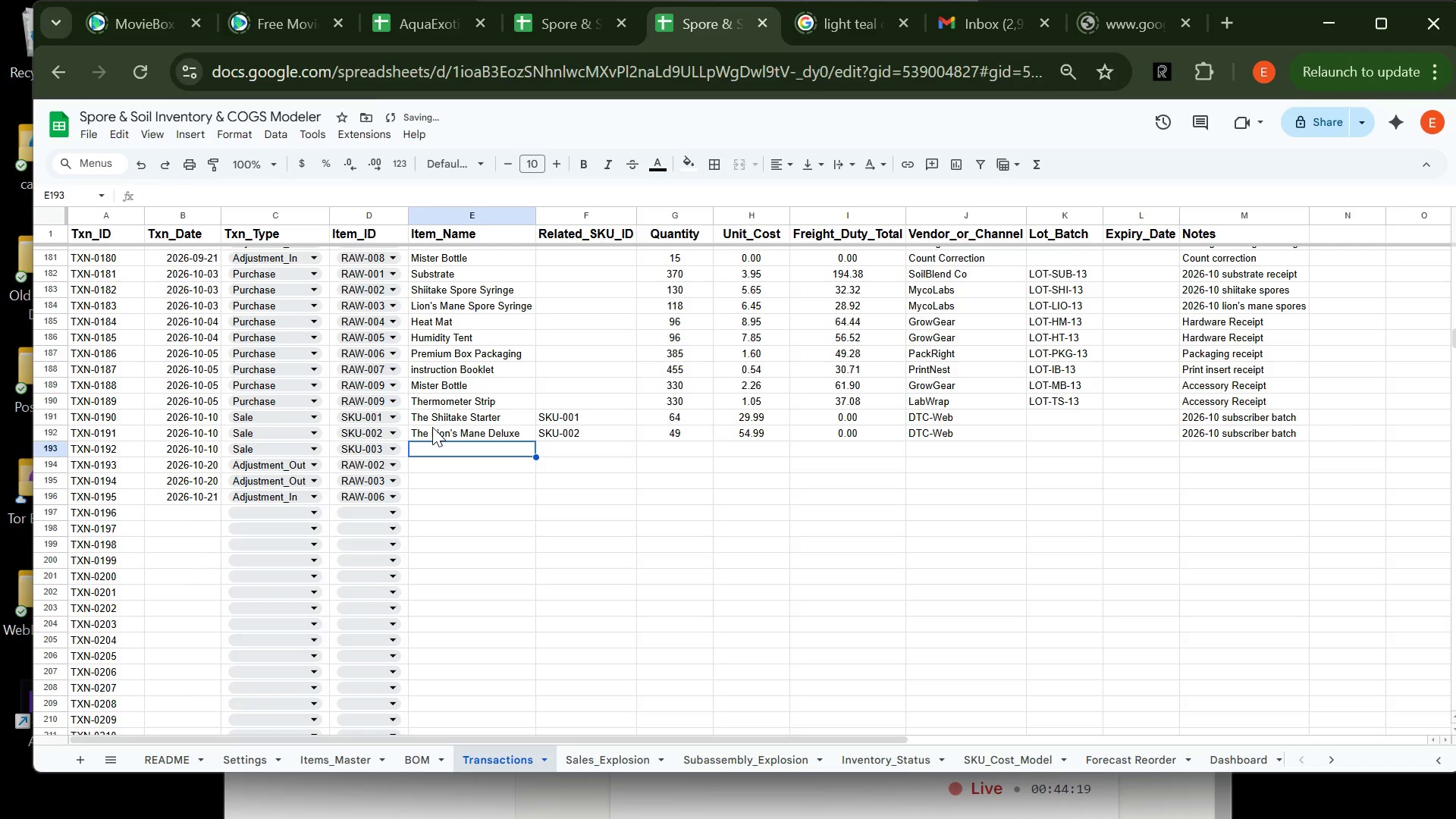 
type(Pro)
key(Tab)
type(SKU-003)
key(Tab)
type(27)
key(Tab)
type(89.99)
key(Tab)
type(0)
key(Tab)
key(Tab)
 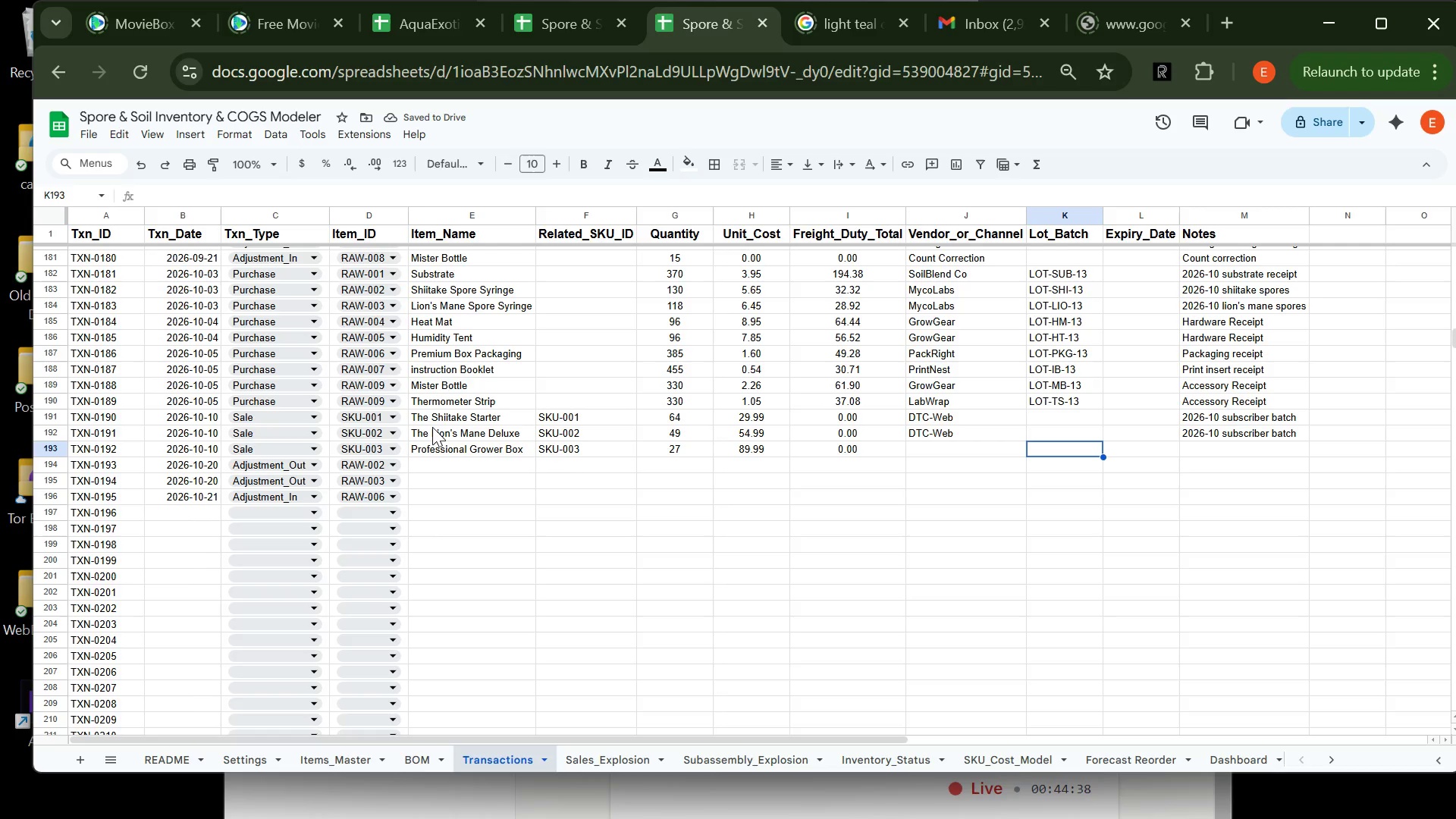 
key(ArrowLeft)
 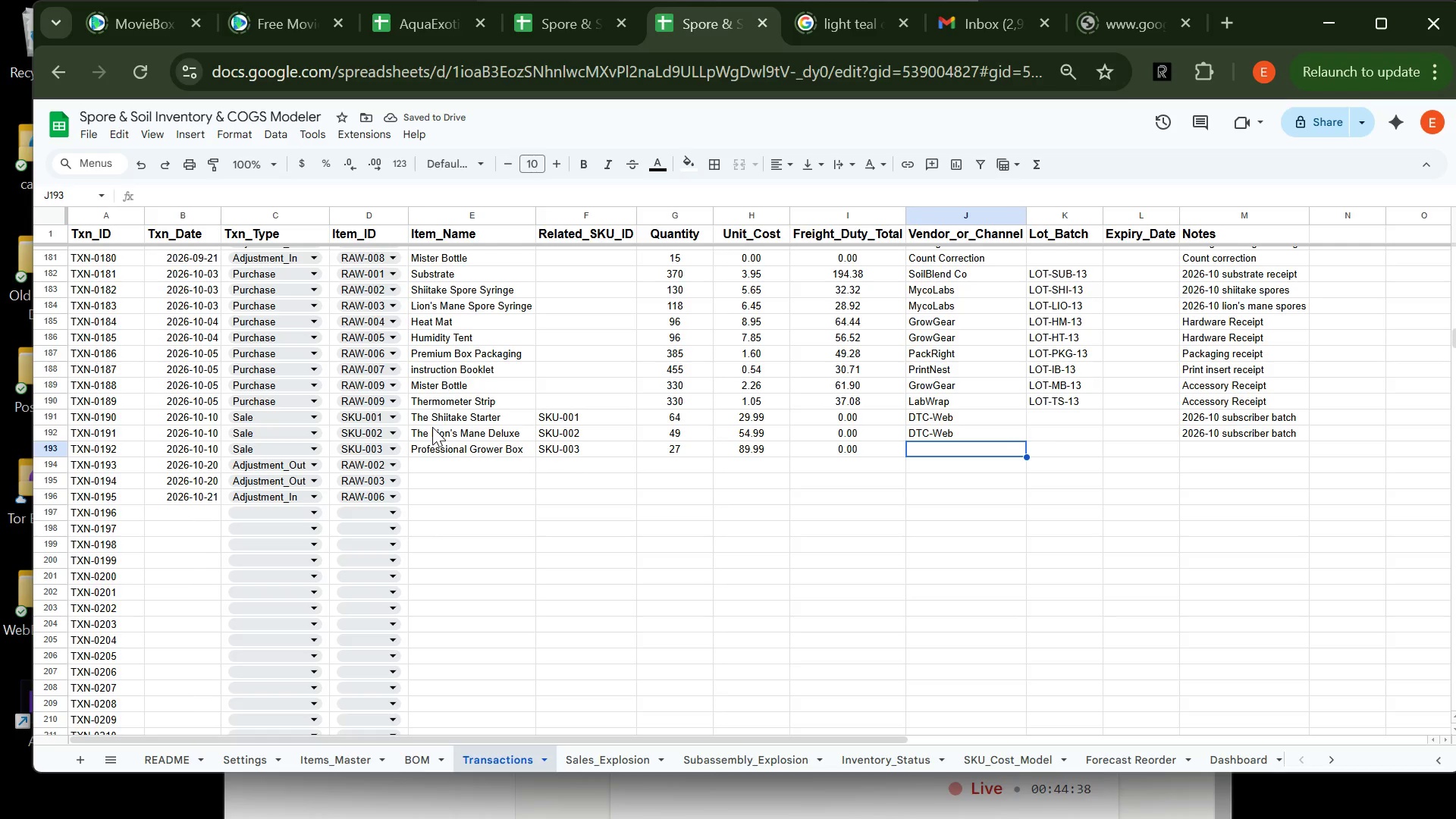 
type(DTC)
key(Tab)
key(Tab)
key(Tab)
type(2026-10 subscriber batch)
 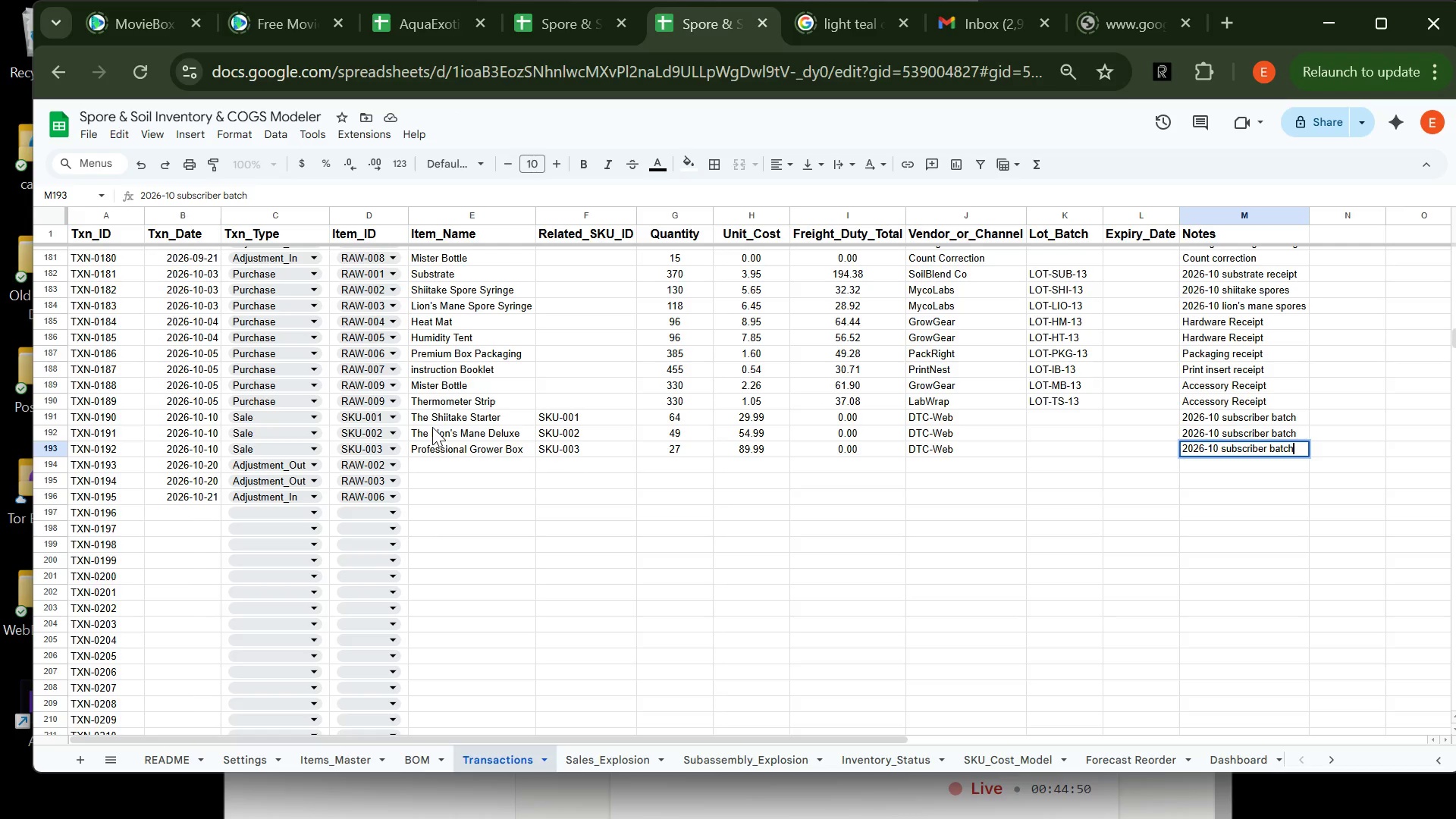 
key(Enter)
 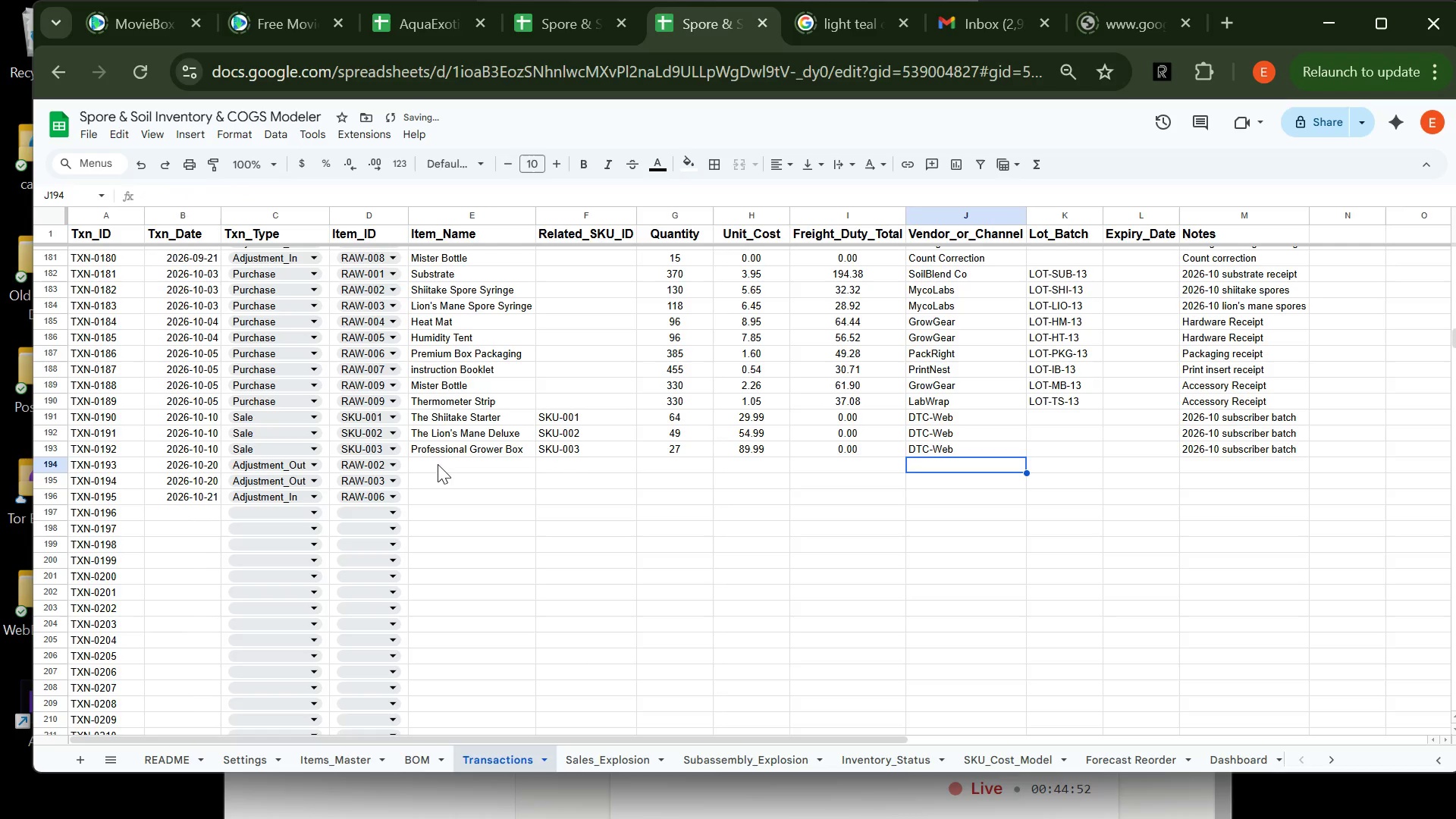 
left_click([428, 464])
 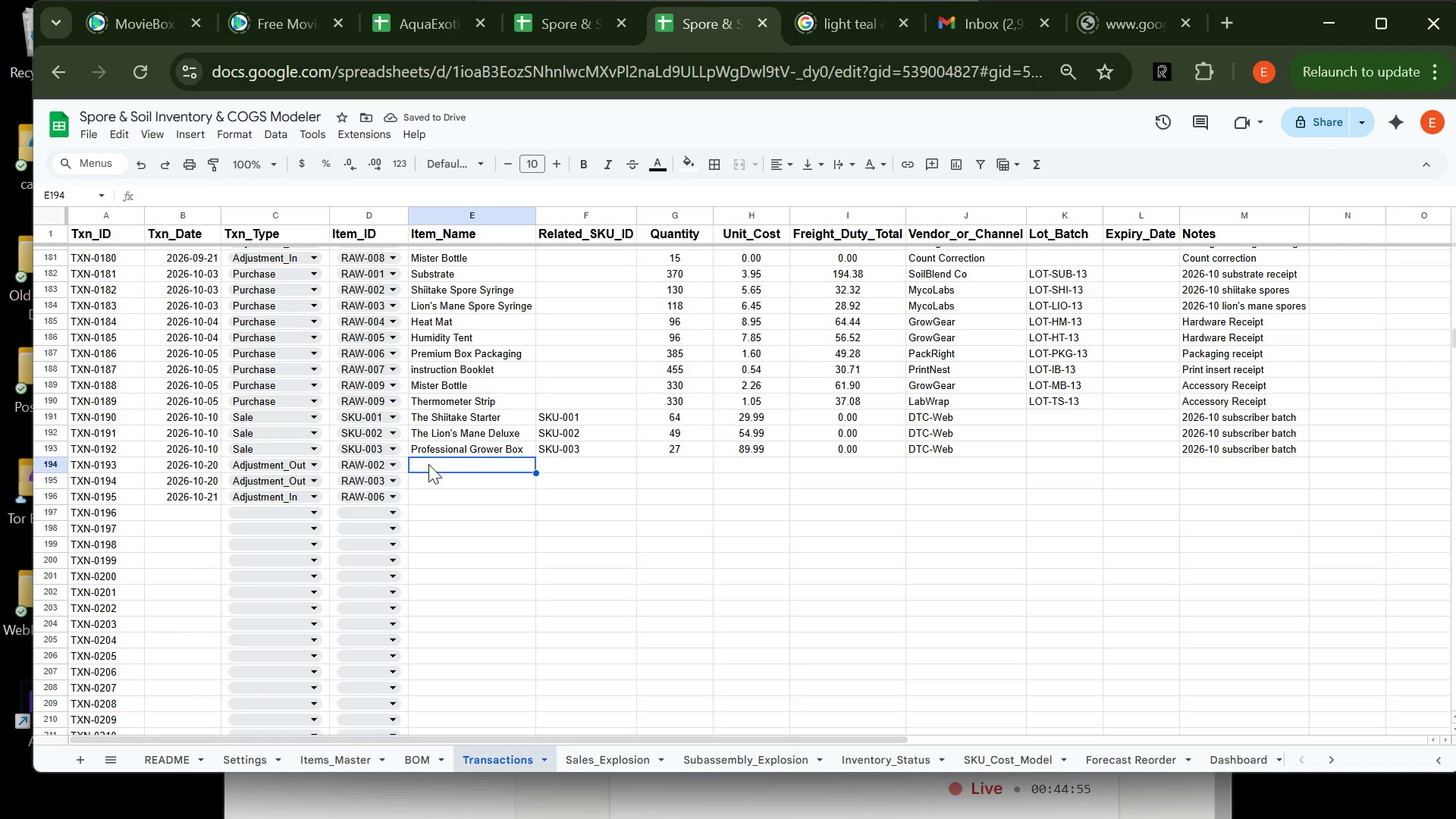 
key(CapsLock)
 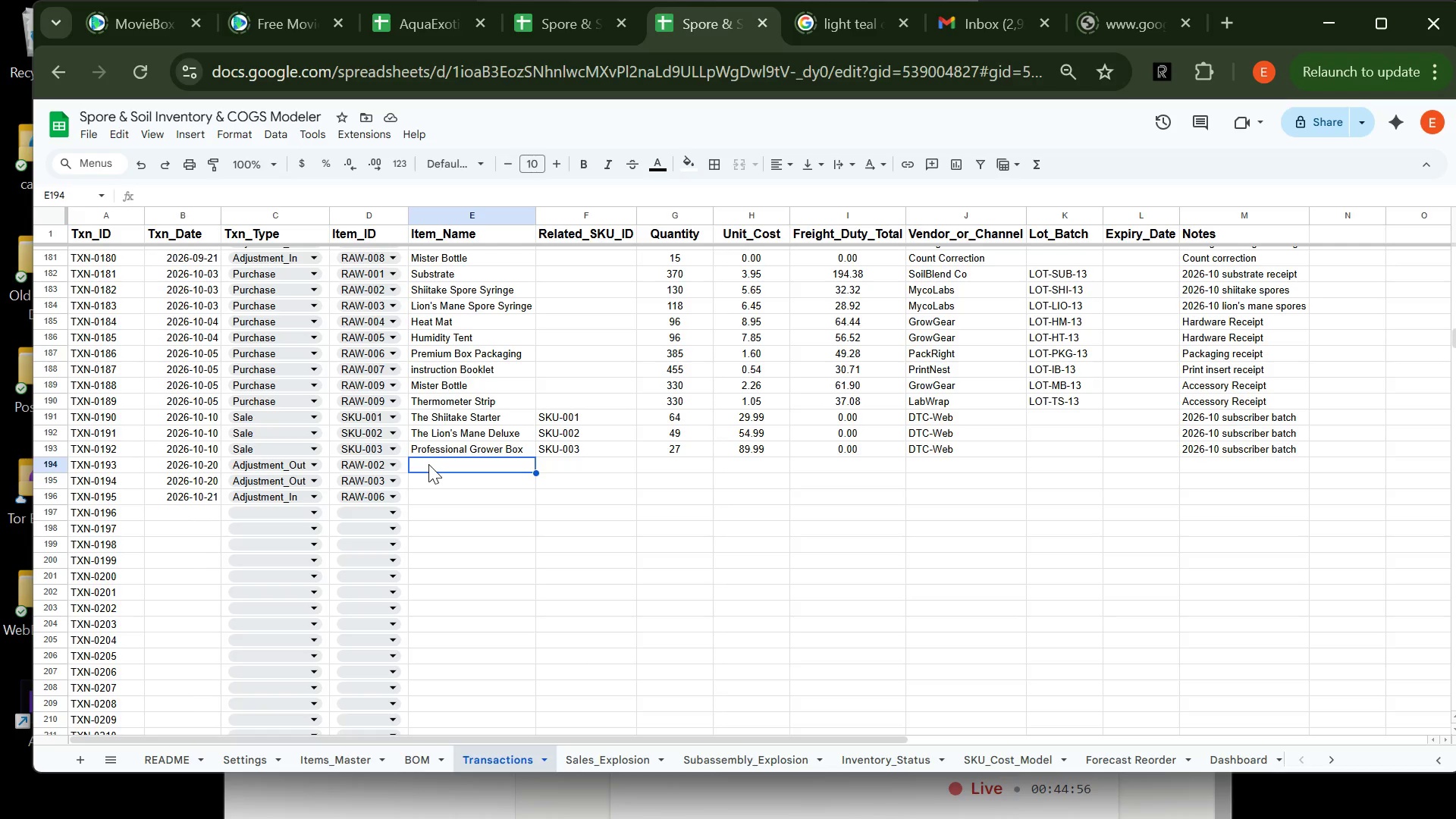 
key(S)
 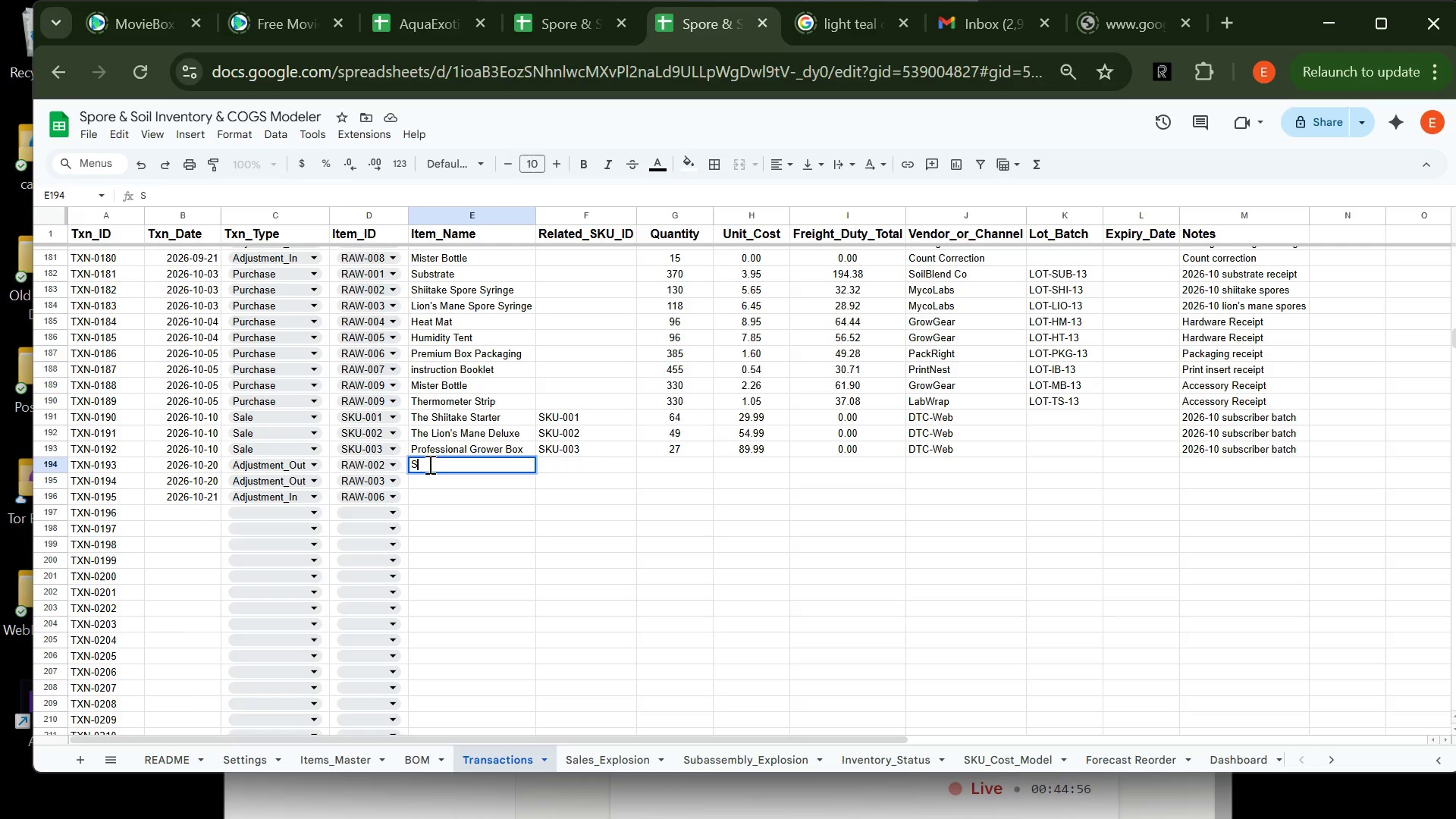 
key(CapsLock)
 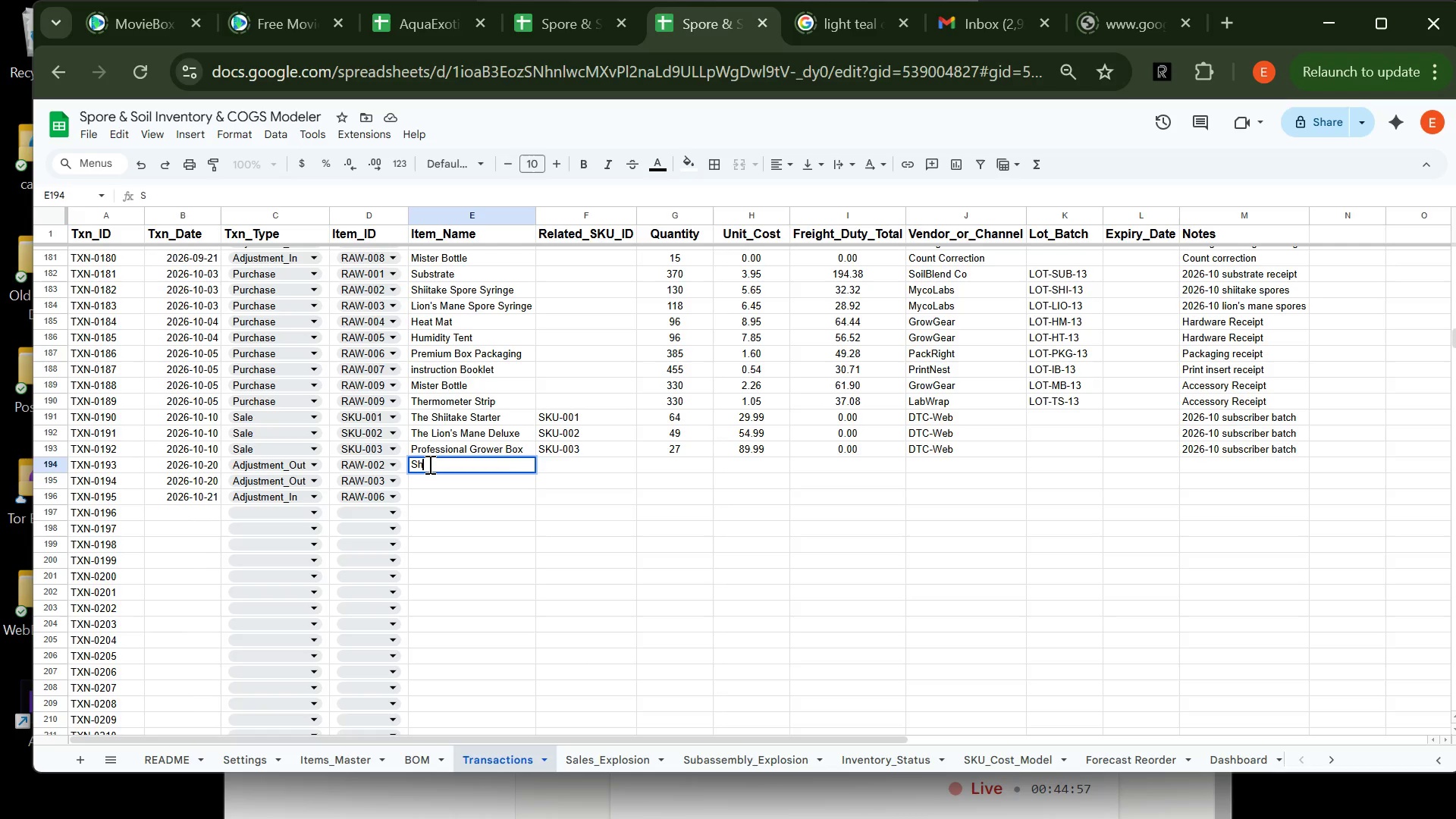 
key(H)
 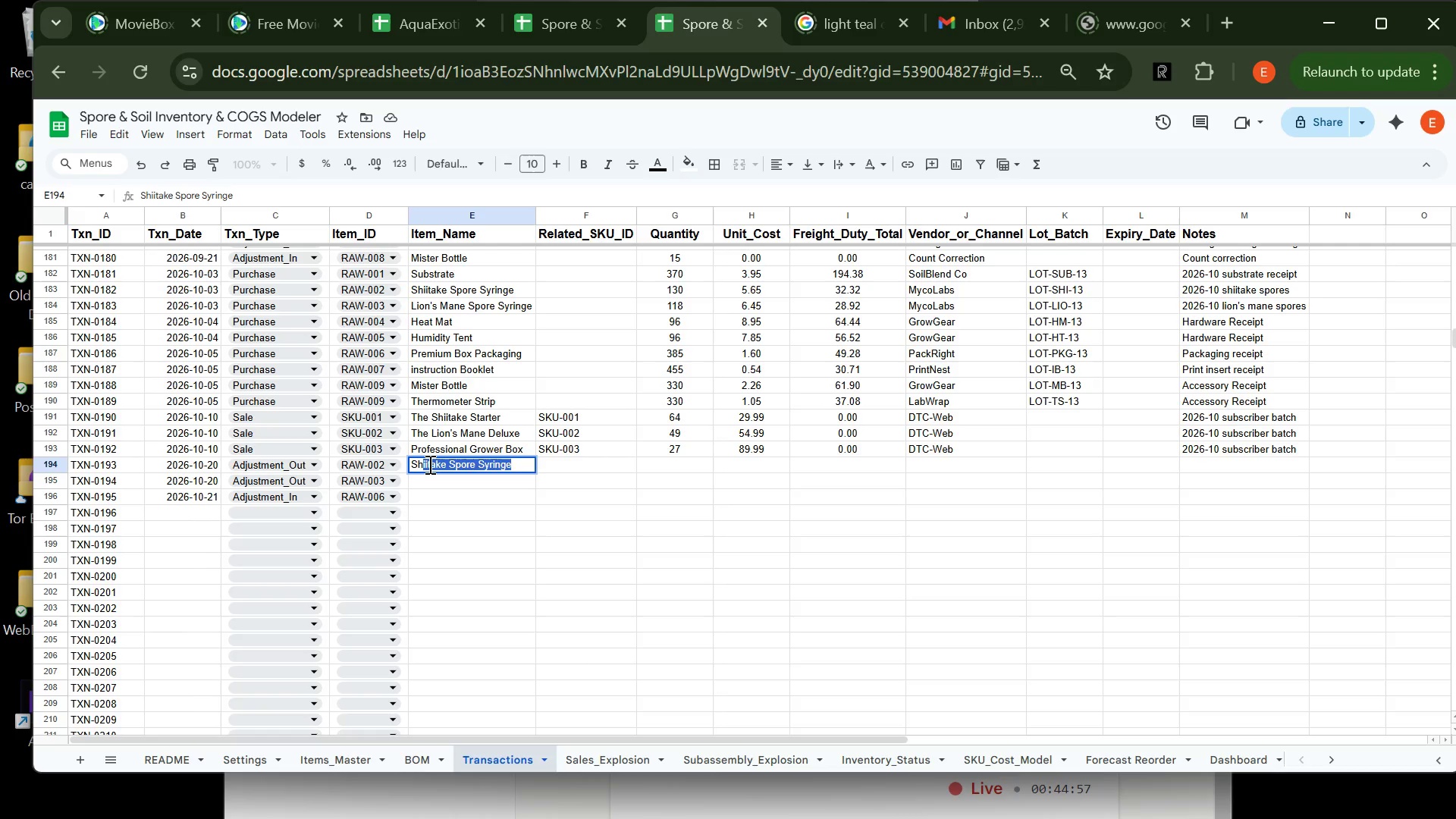 
key(Tab)
 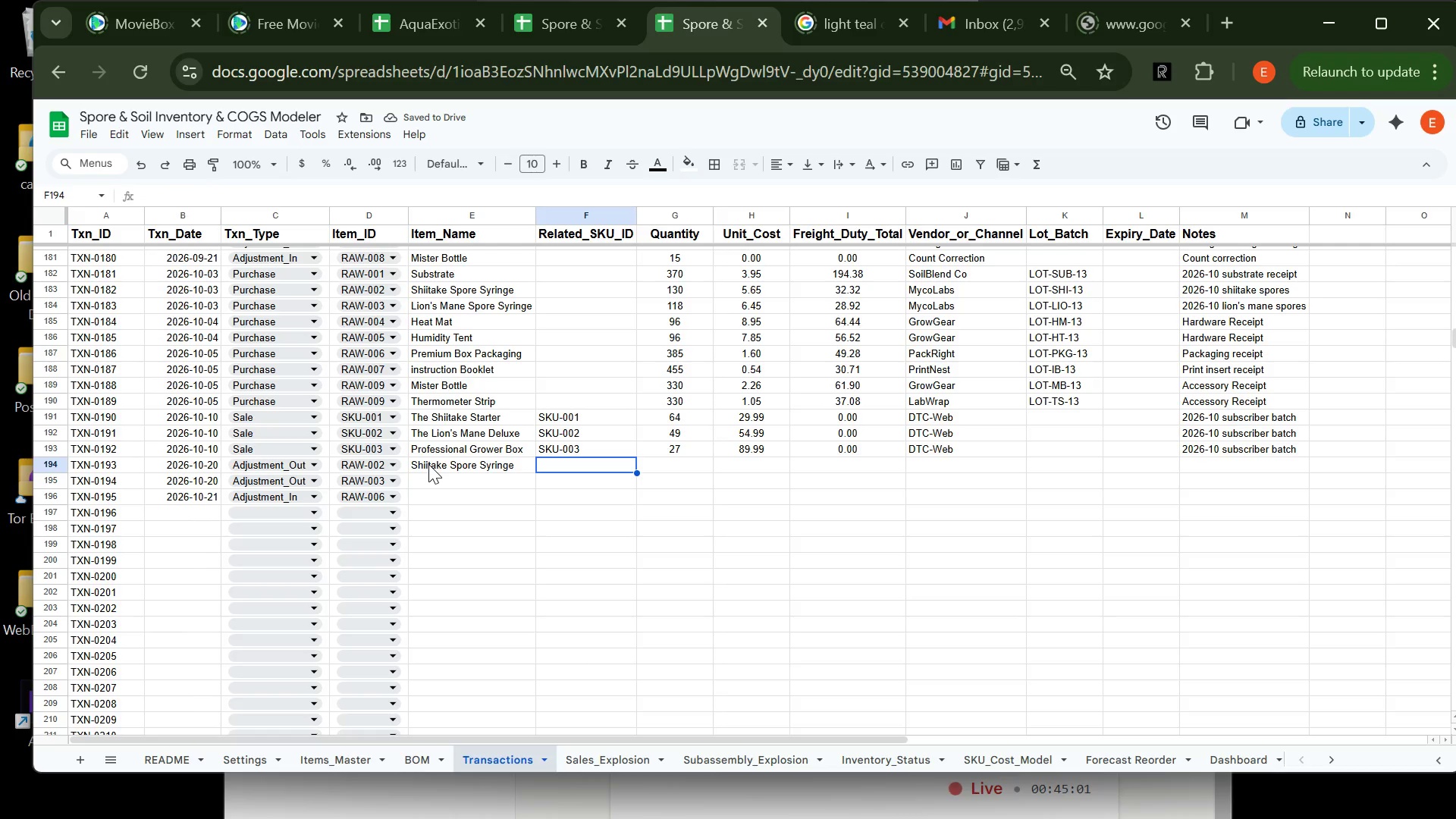 
key(Tab)
 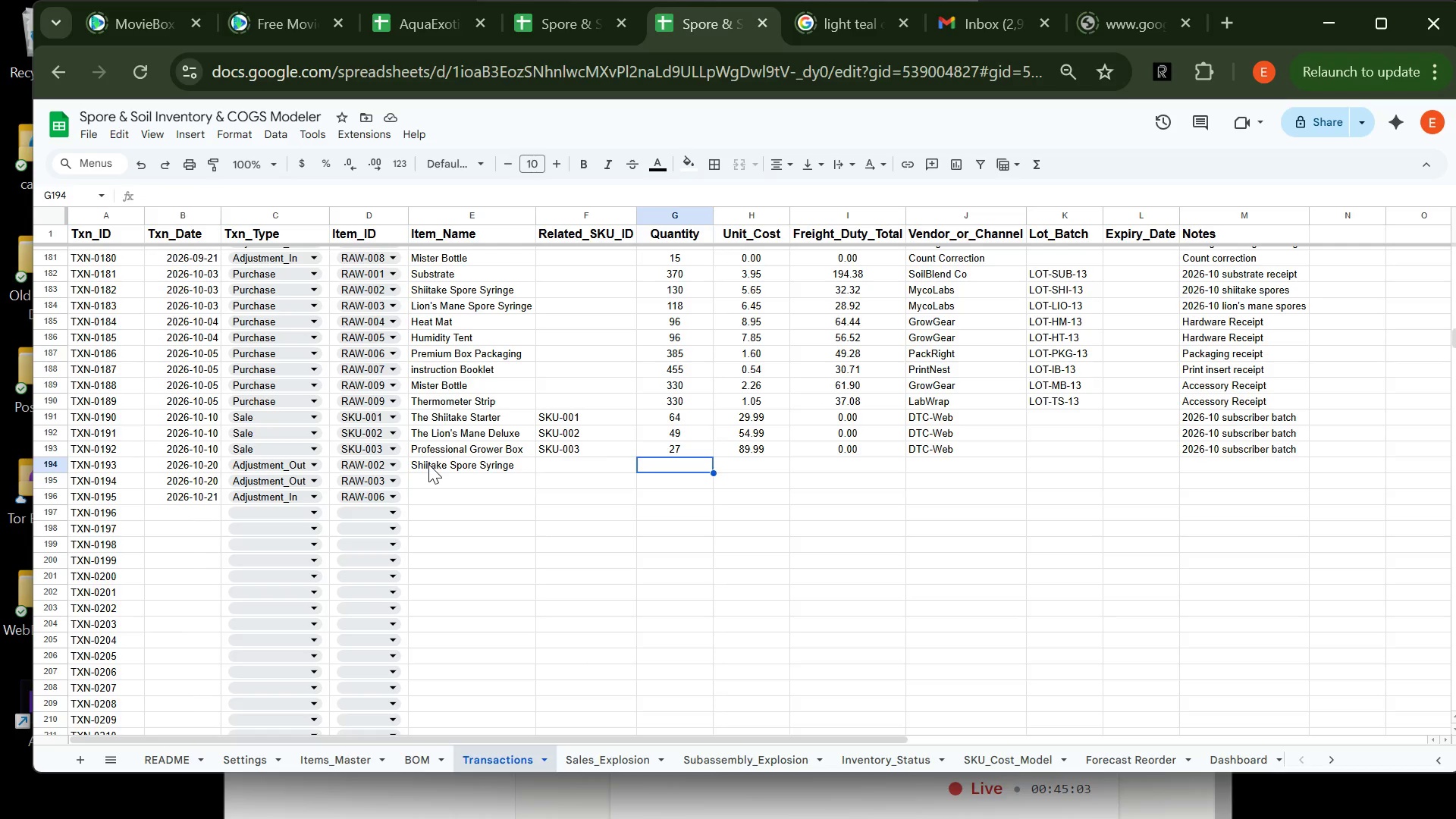 
key(6)
 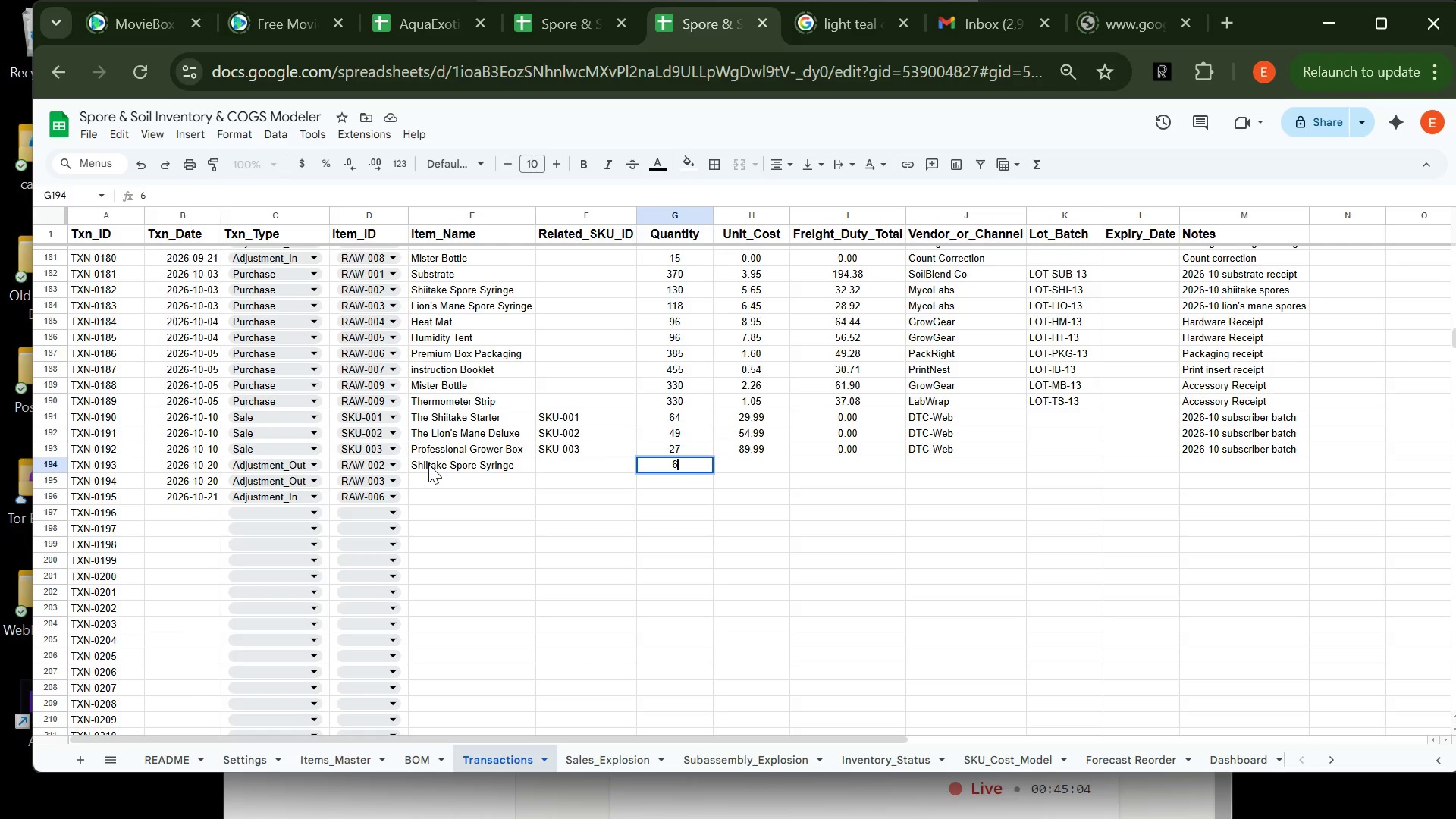 
key(Tab)
 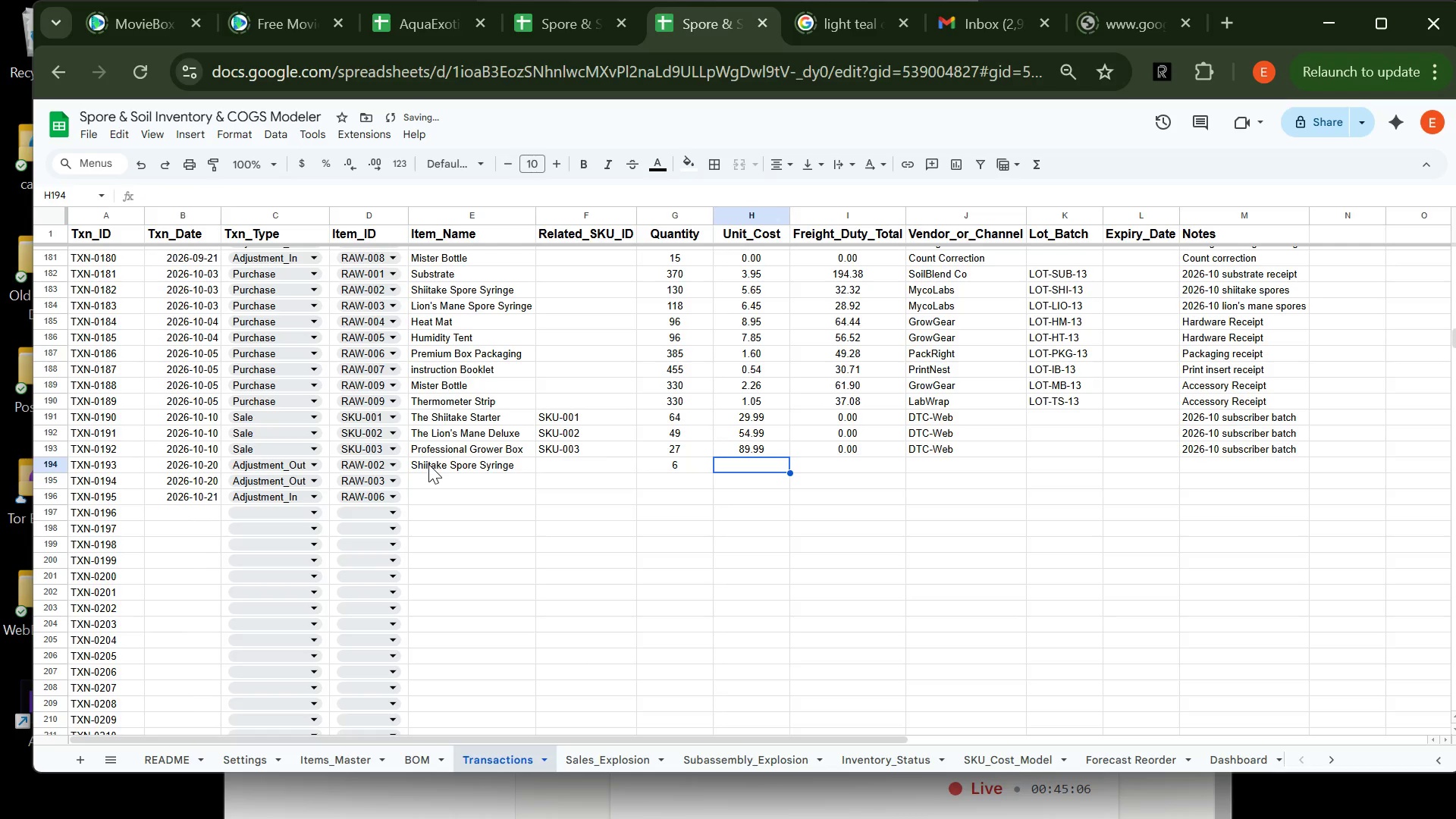 
key(0)
 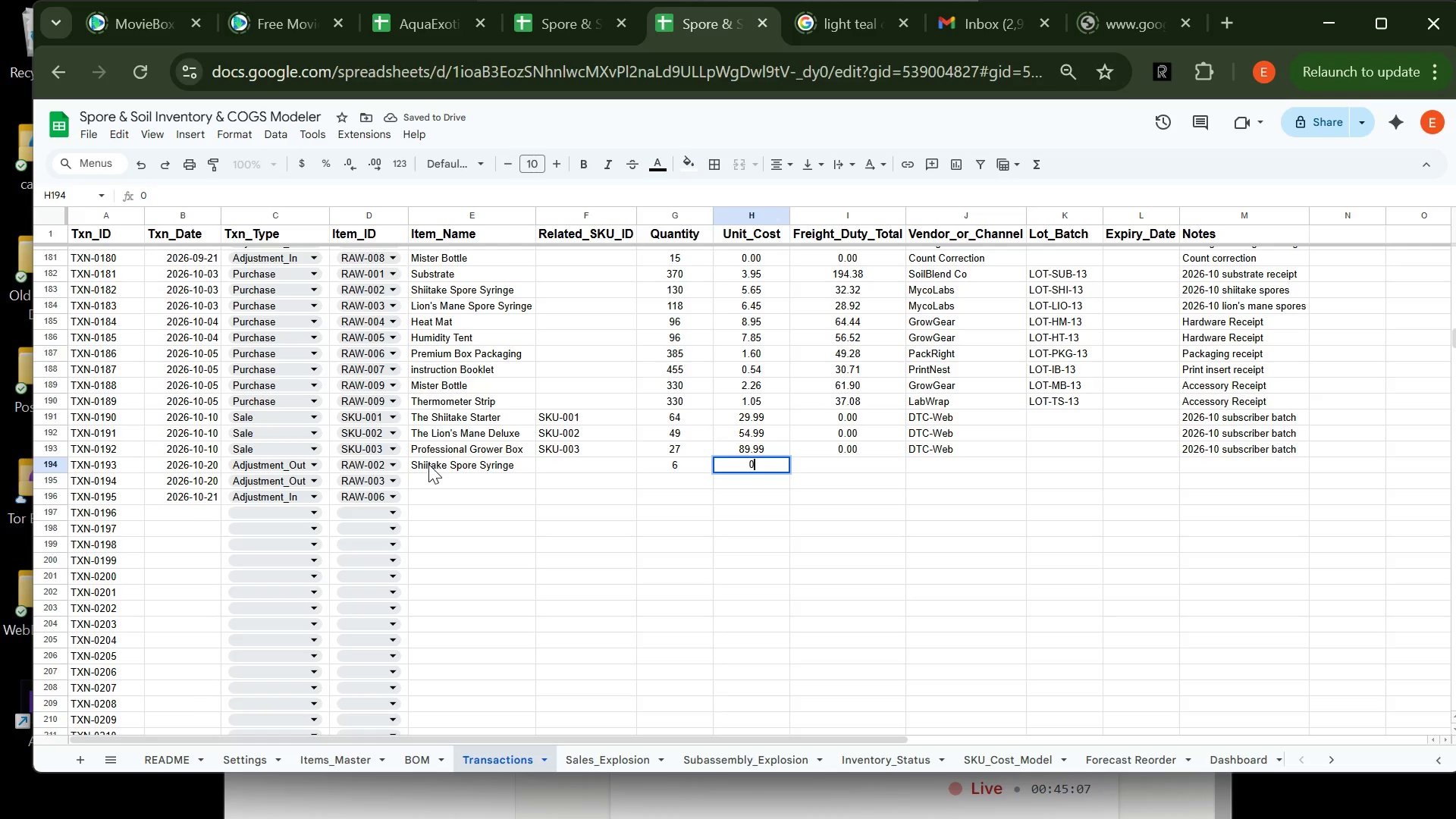 
key(Tab)
 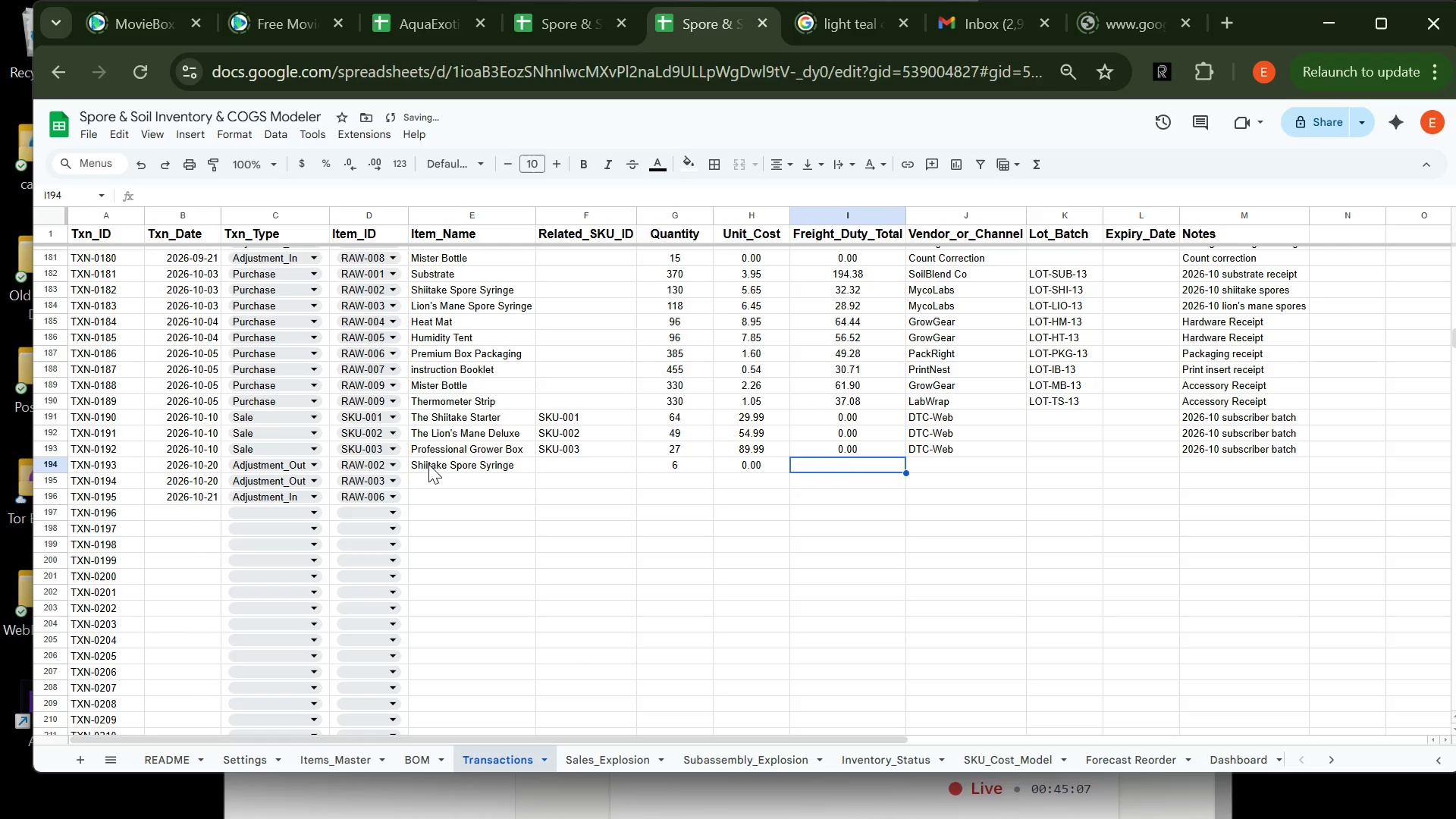 
key(0)
 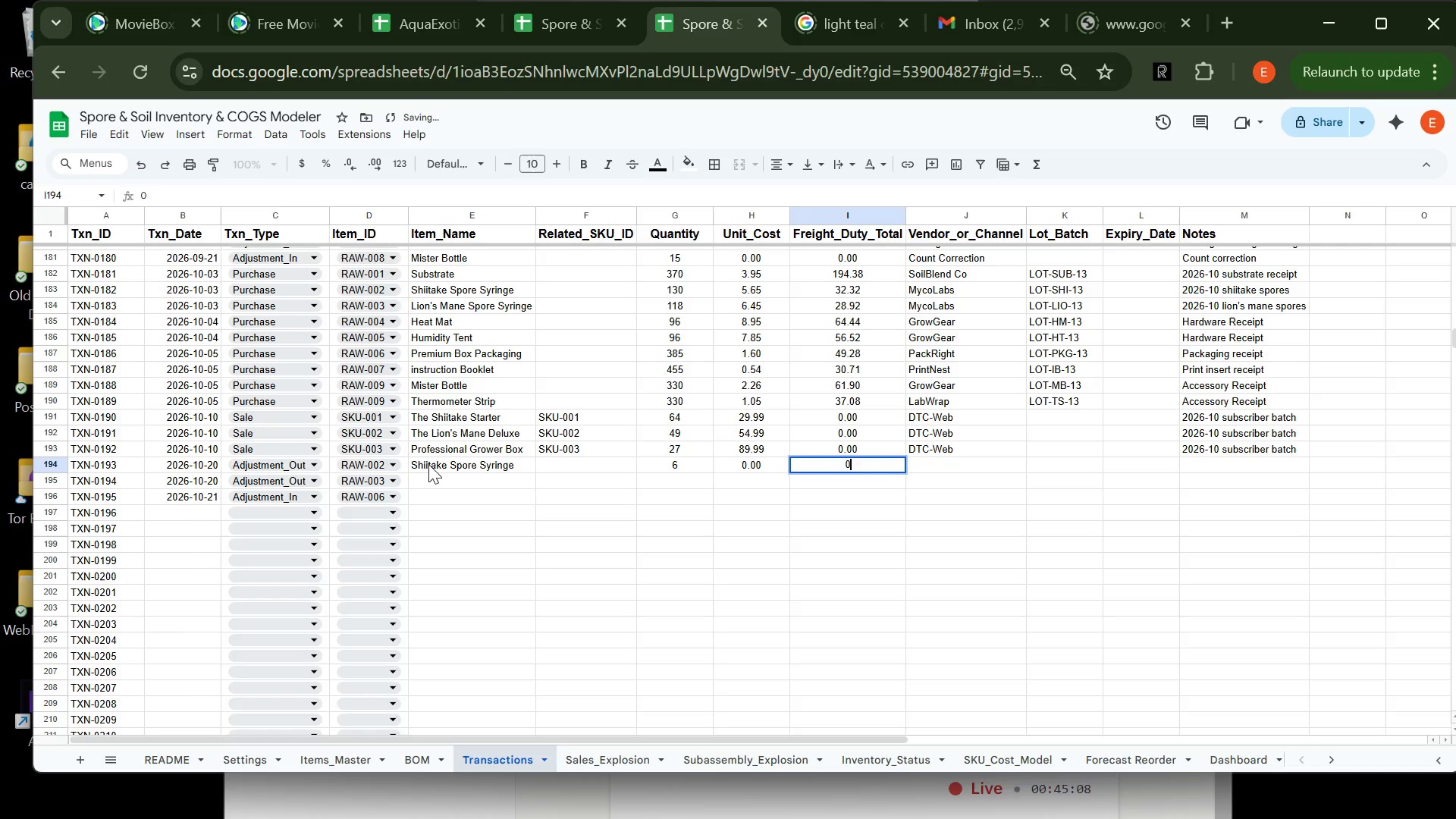 
key(Tab)
 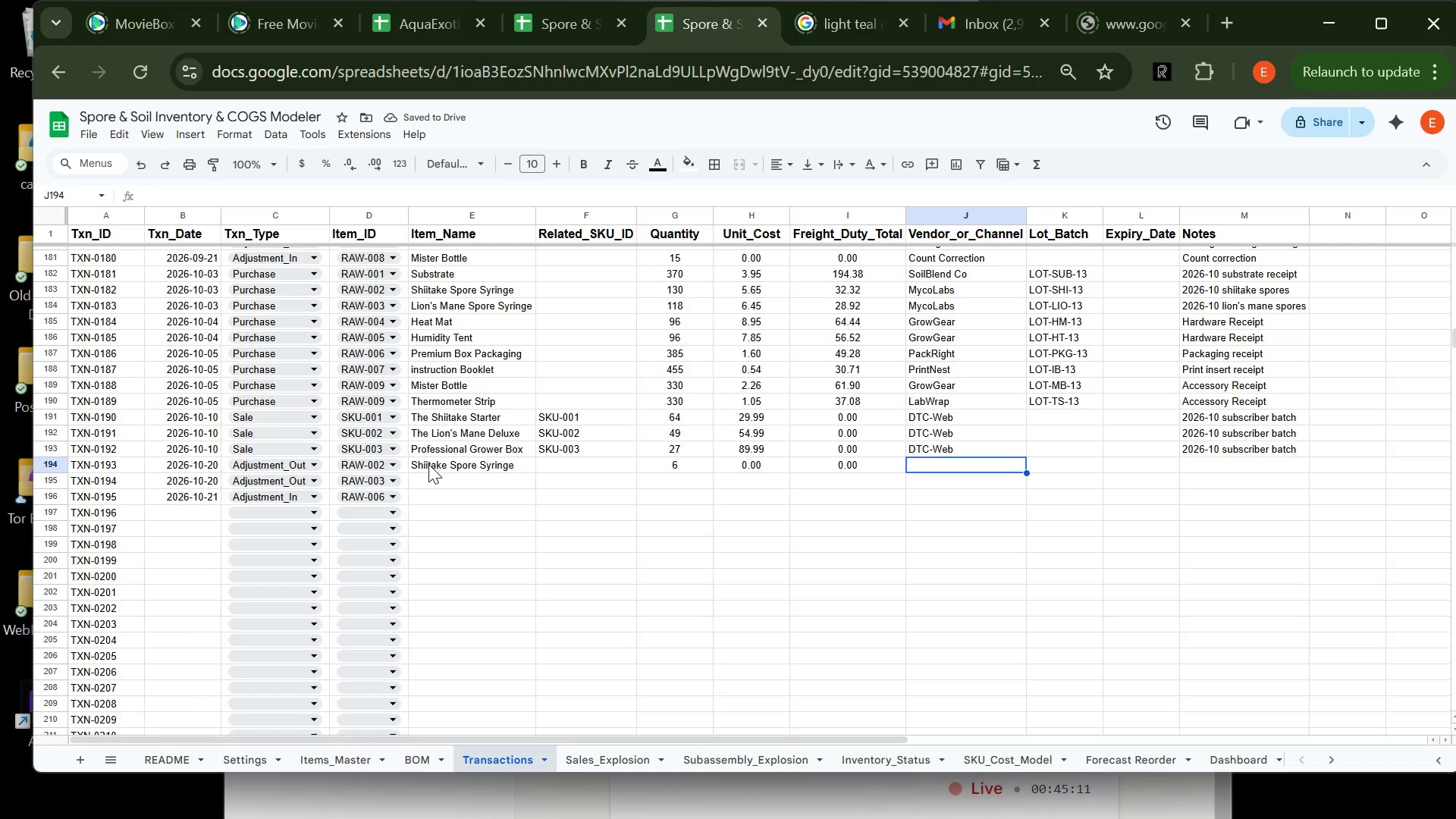 
key(Shift+W)
 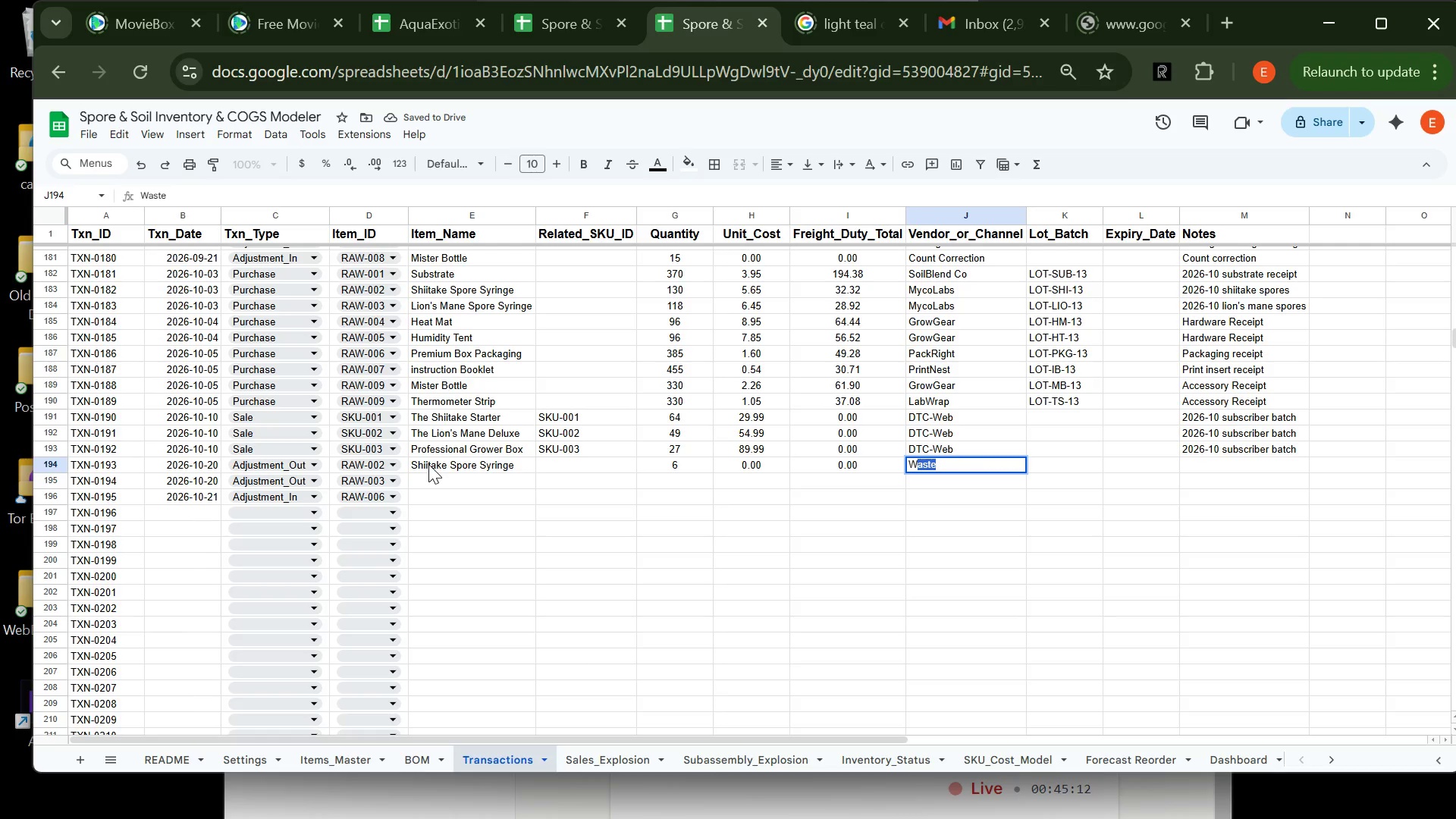 
key(Tab)
 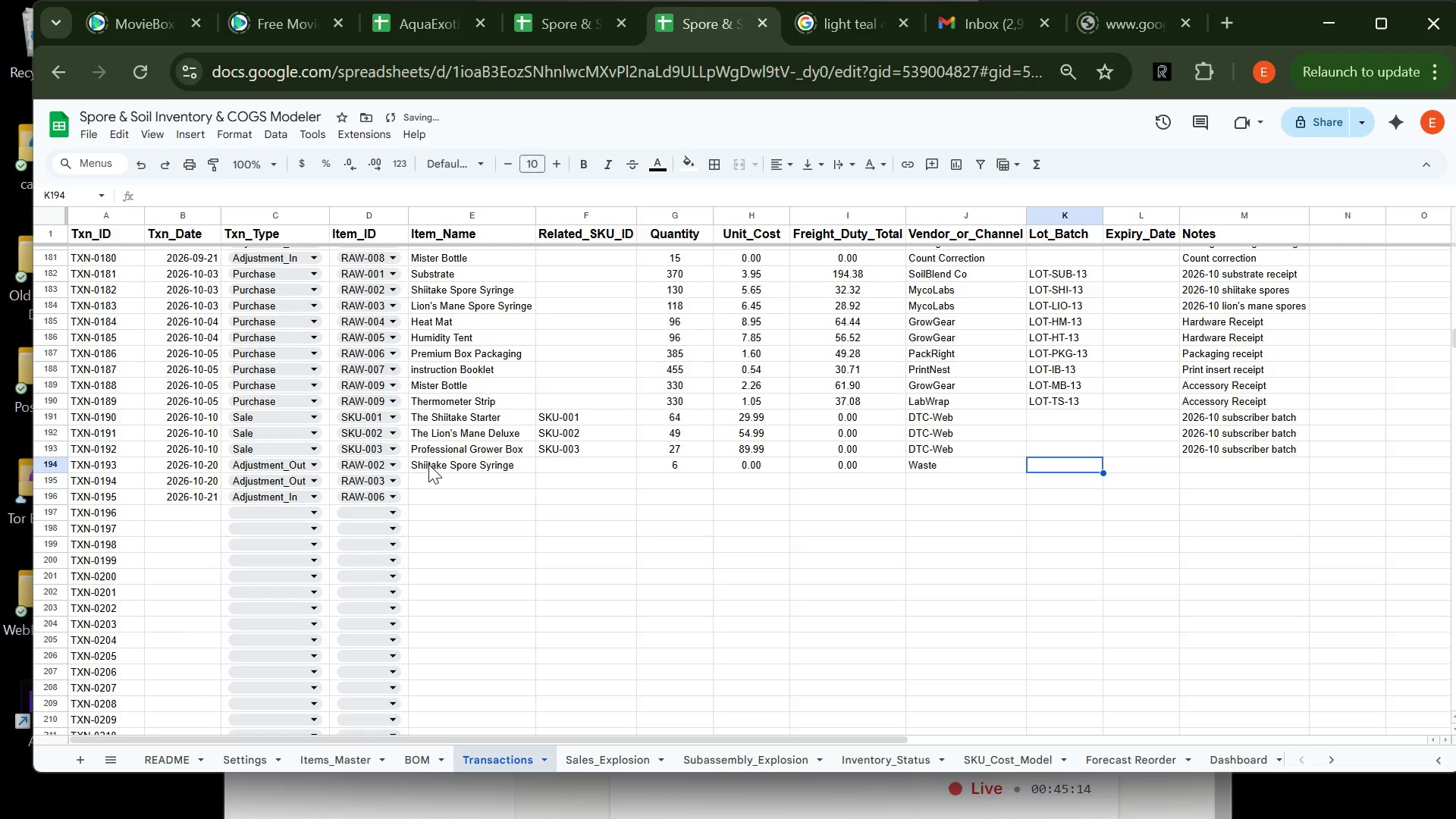 
key(Tab)
 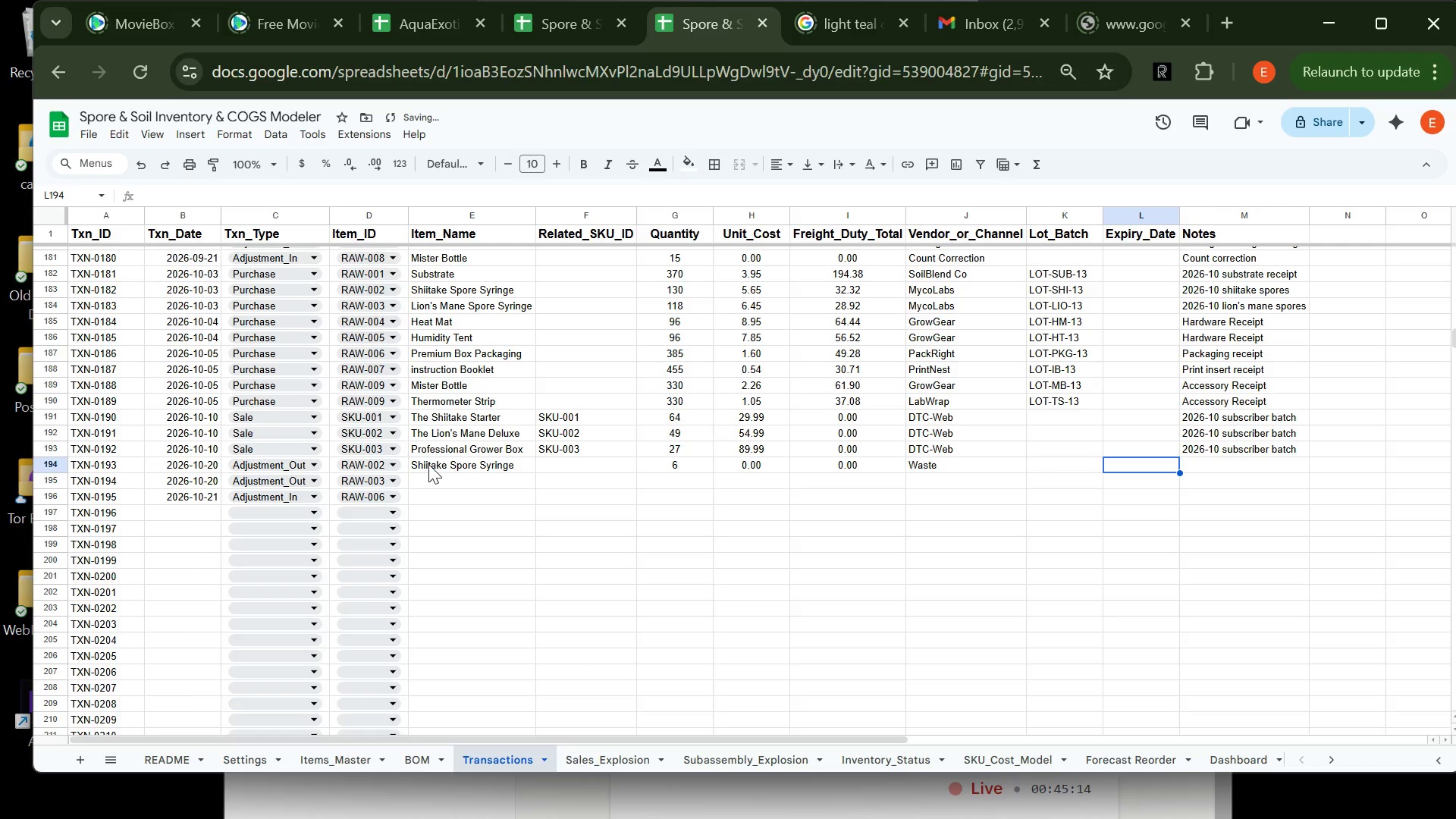 
key(Tab)
 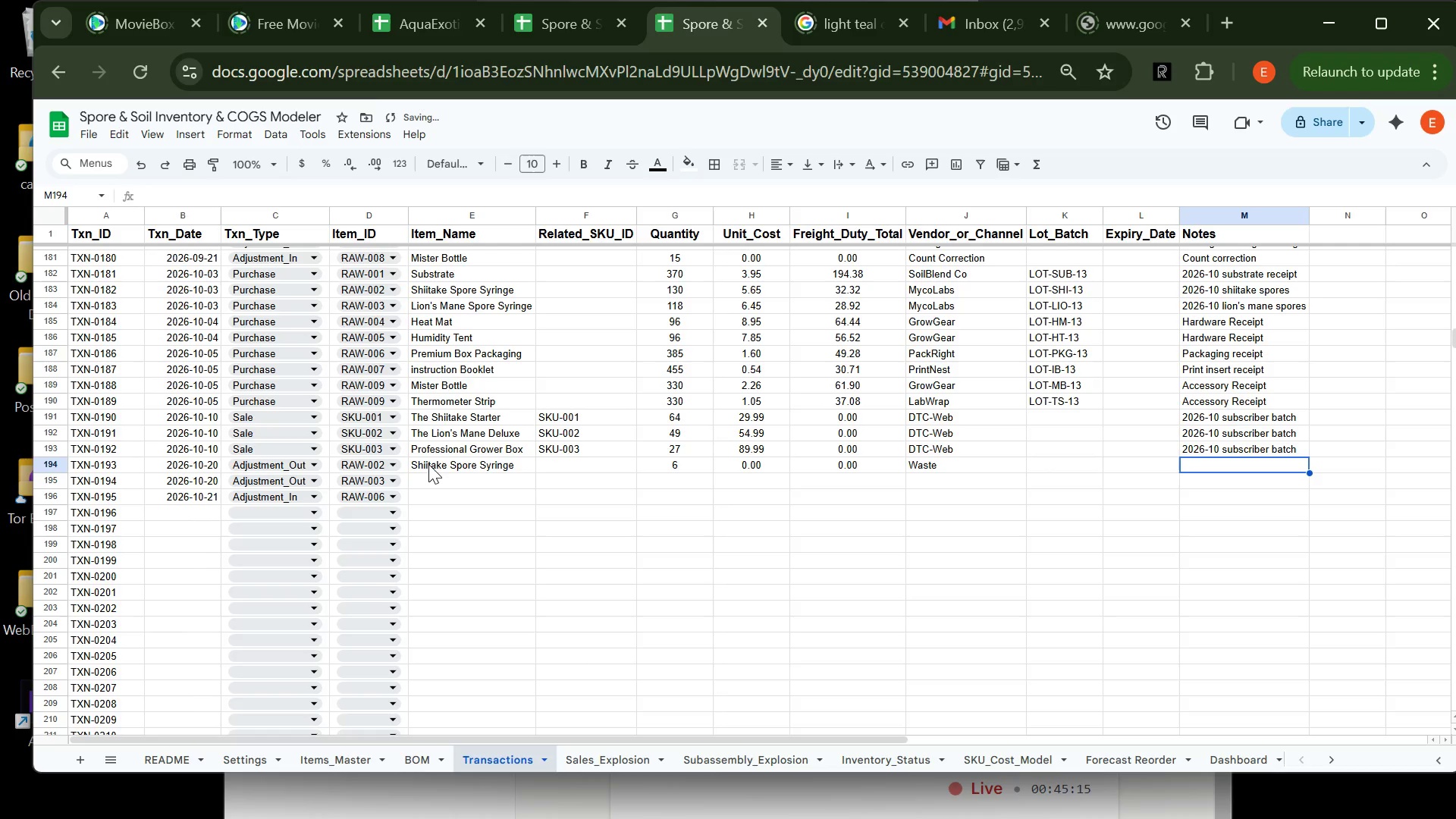 
key(Shift+E)
 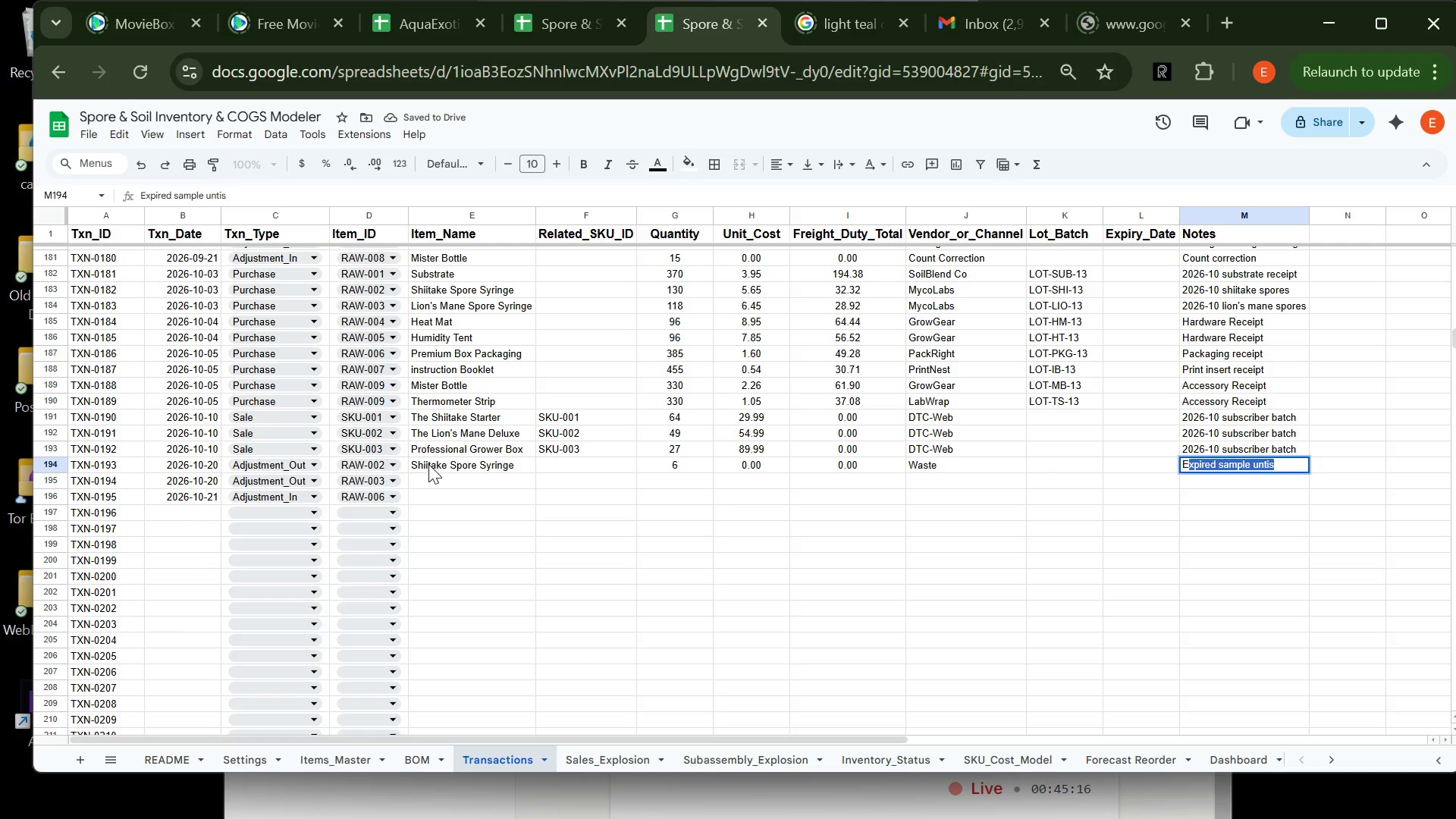 
key(Enter)
 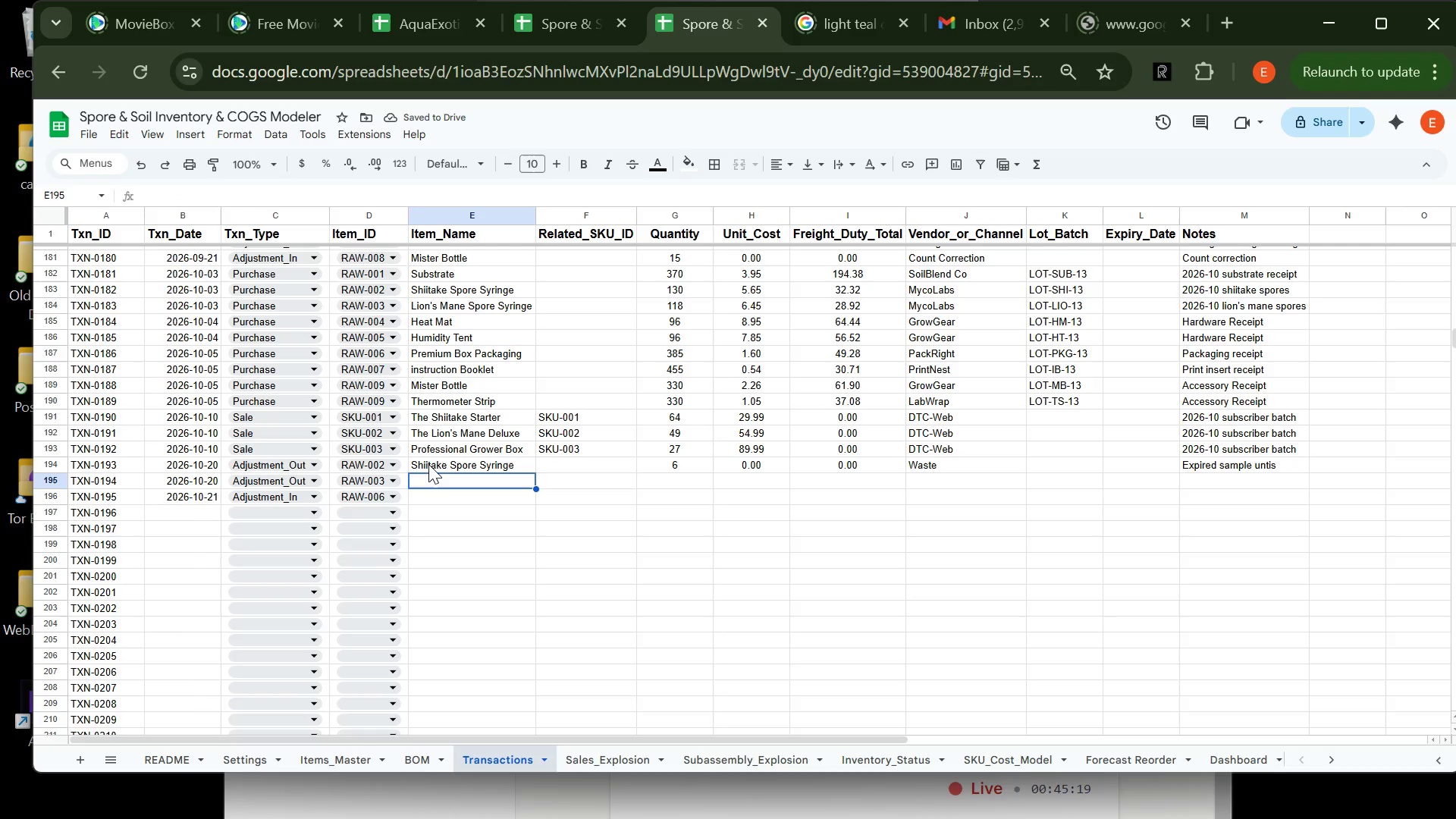 
hold_key(key=CapsLock, duration=0.5)
 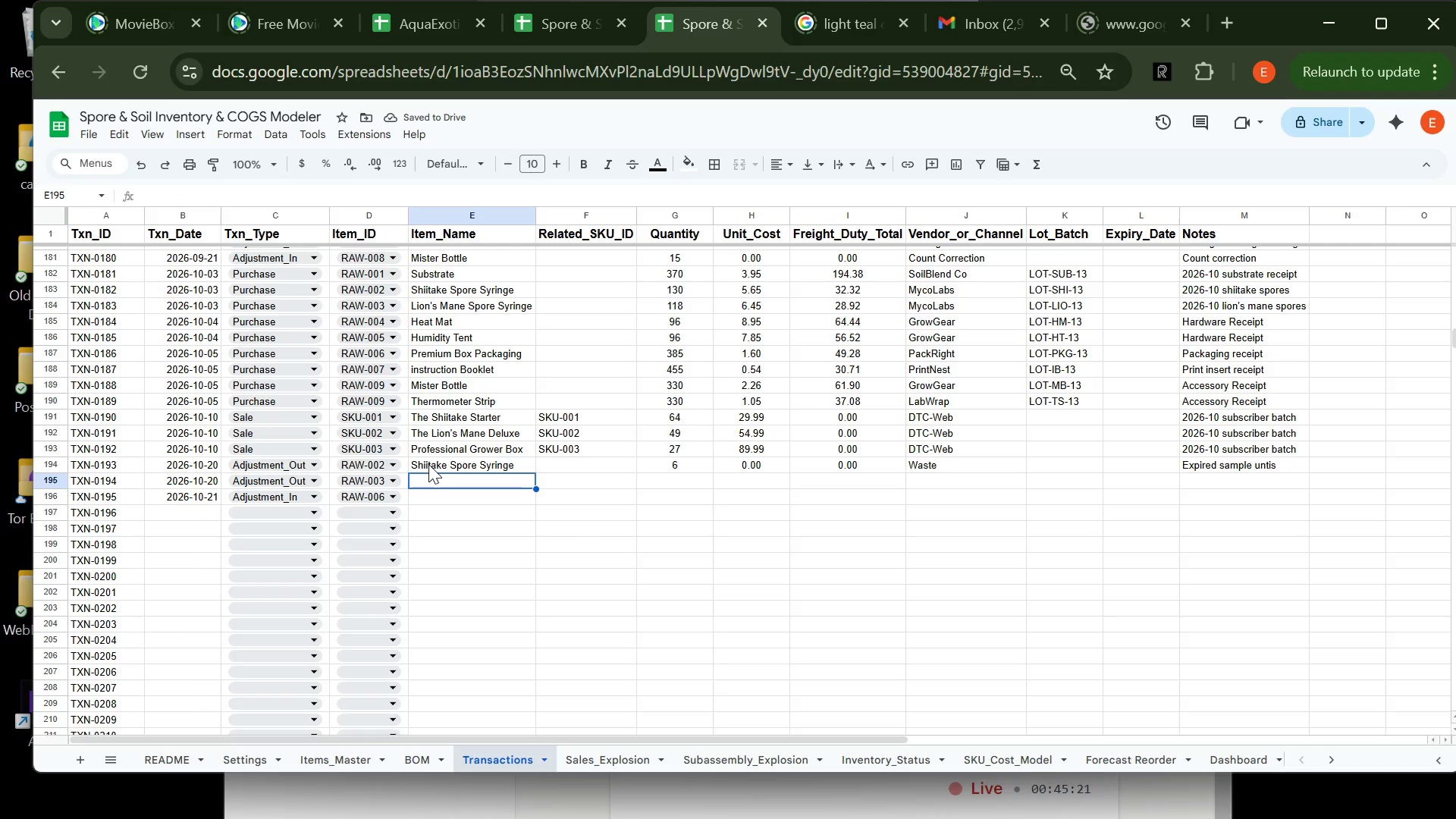 
key(L)
 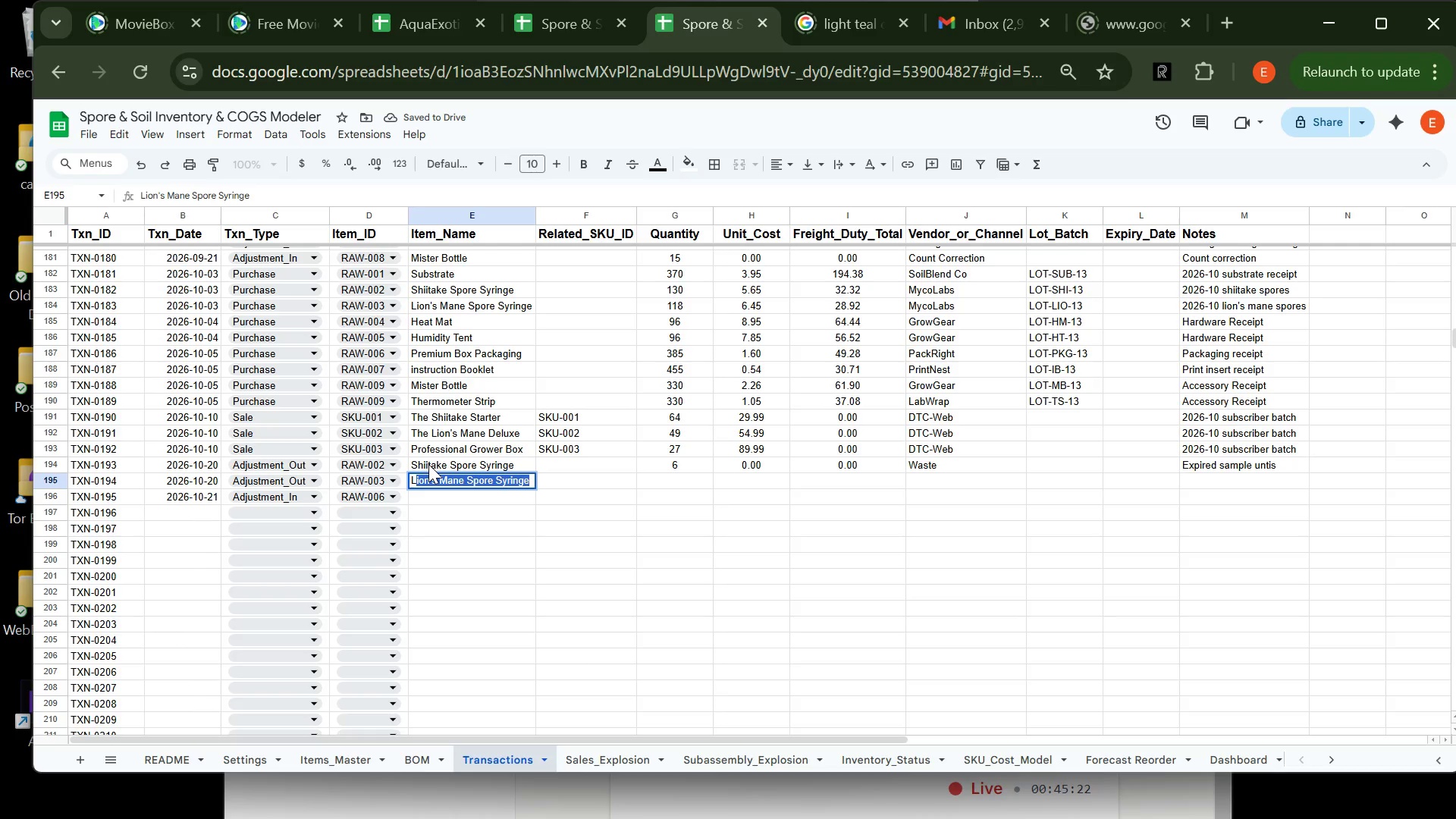 
key(Tab)
 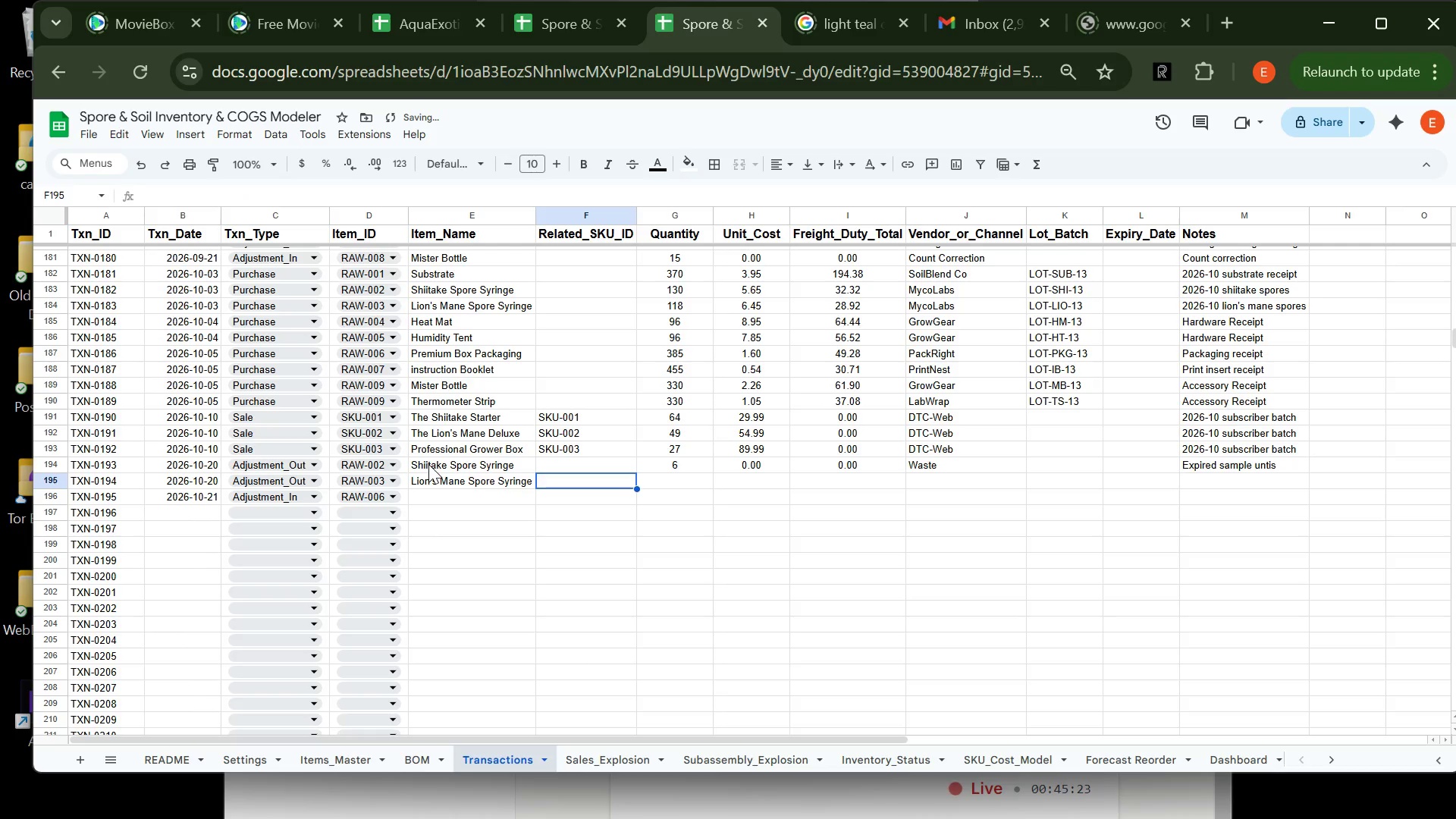 
key(Tab)
 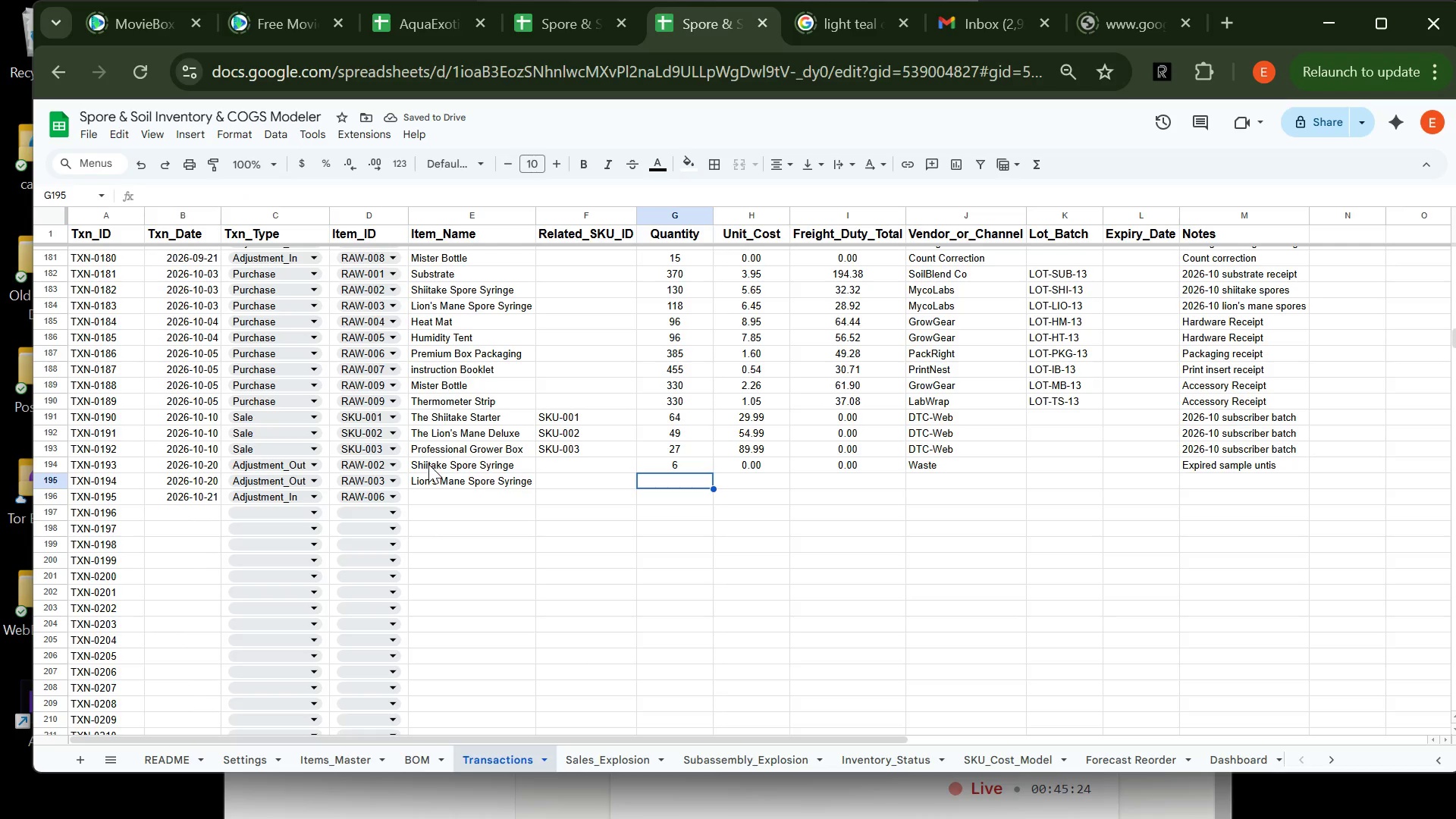 
key(4)
 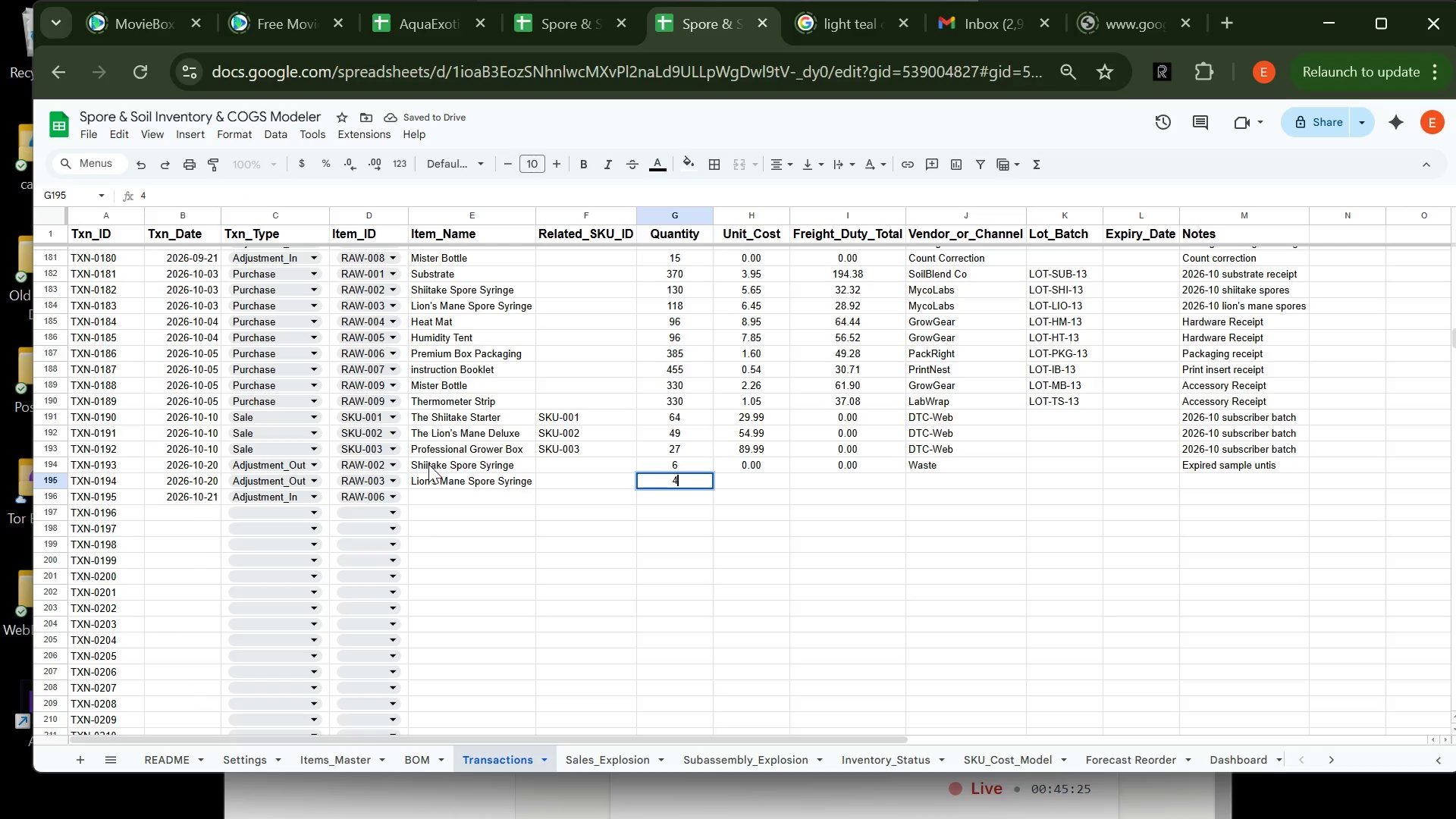 
key(Tab)
 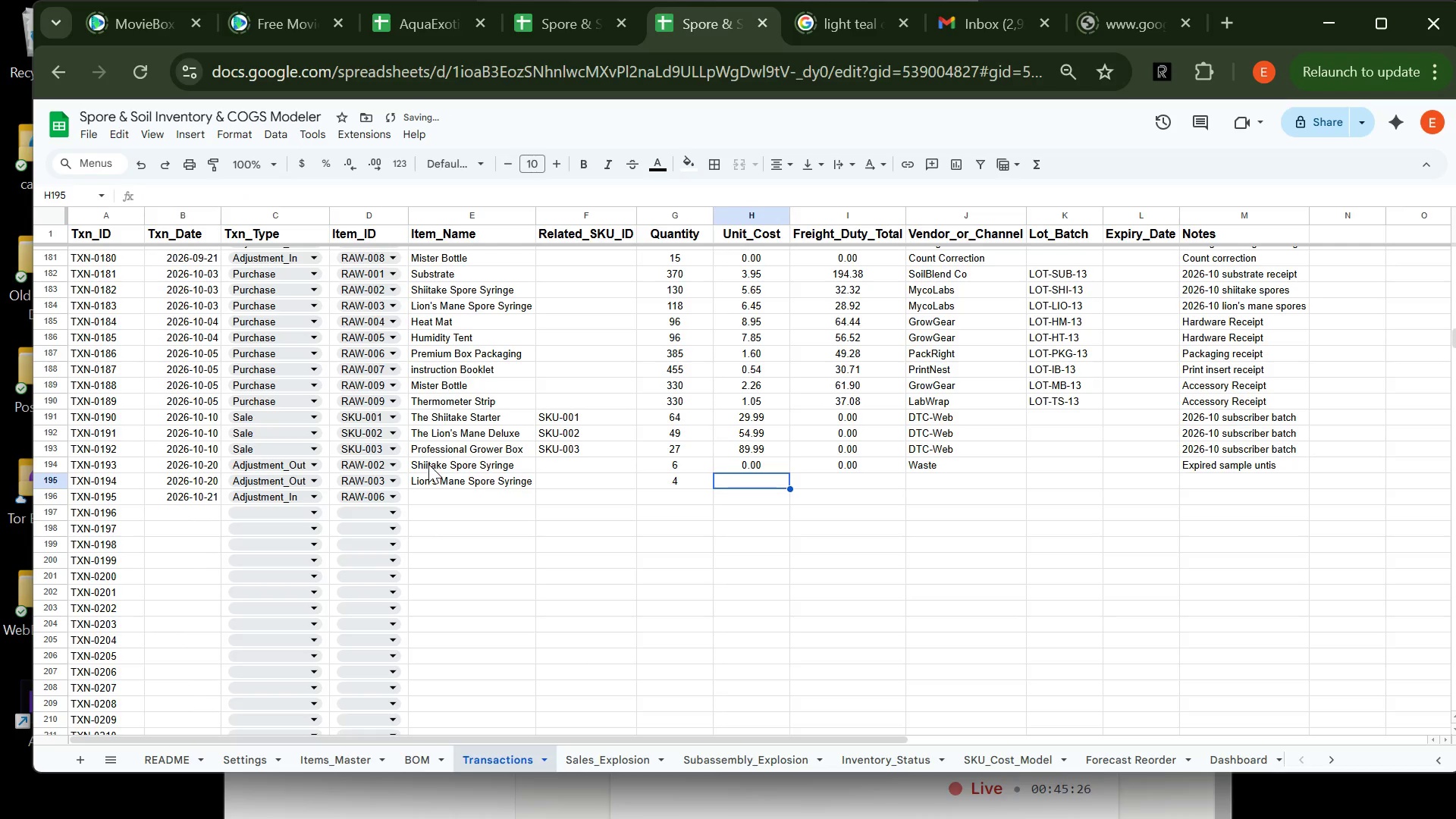 
key(0)
 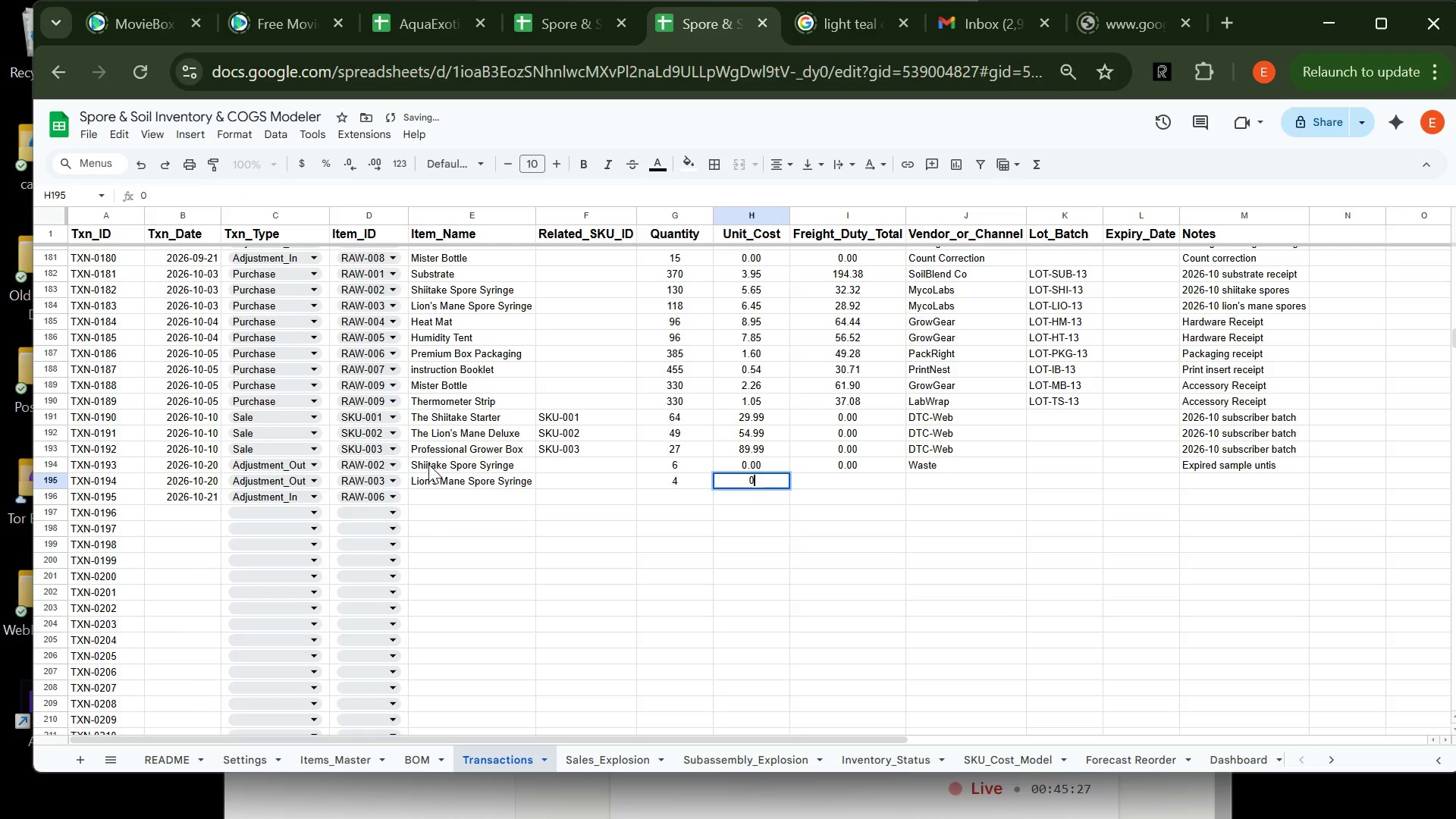 
key(Tab)
 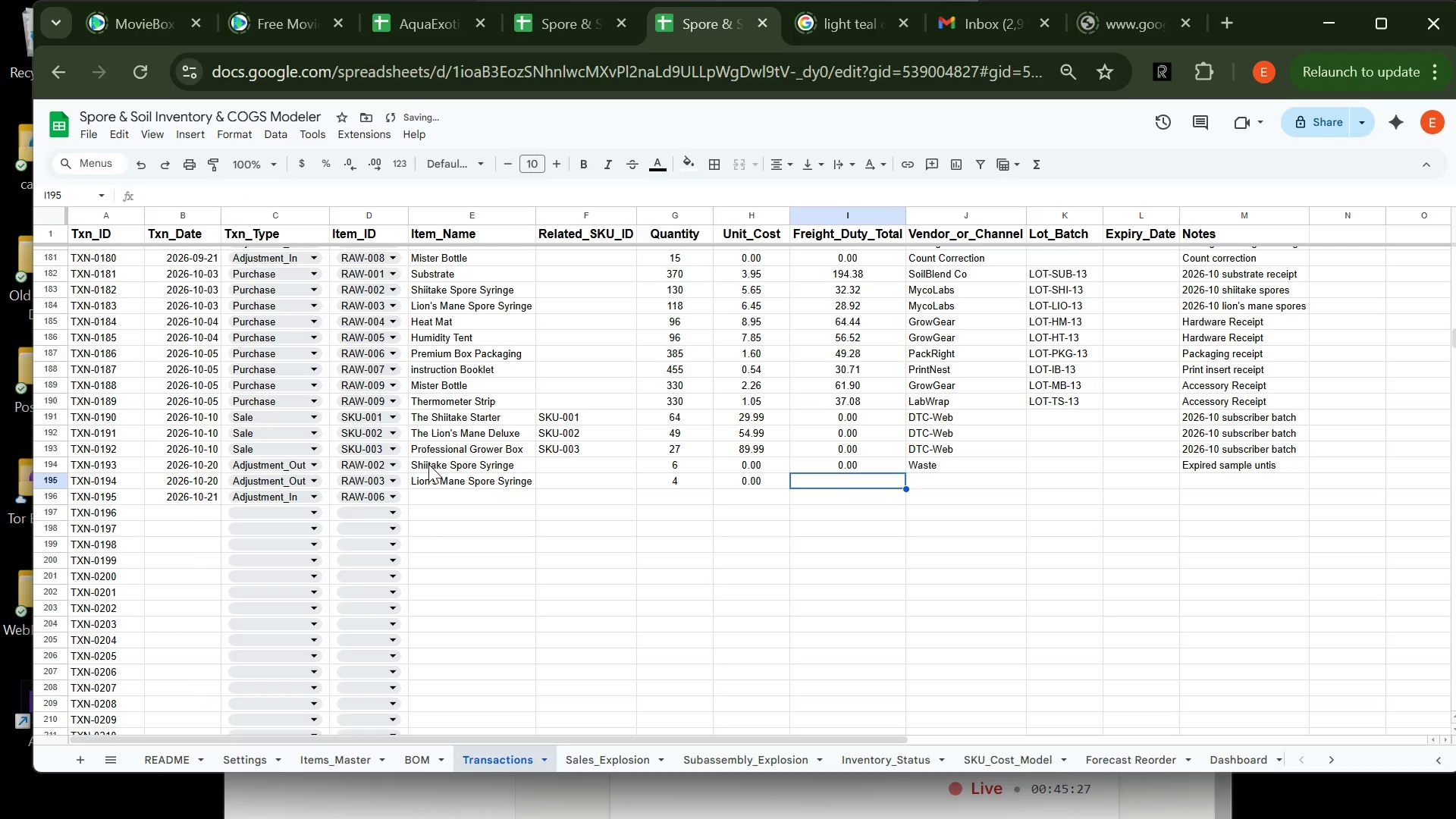 
key(0)
 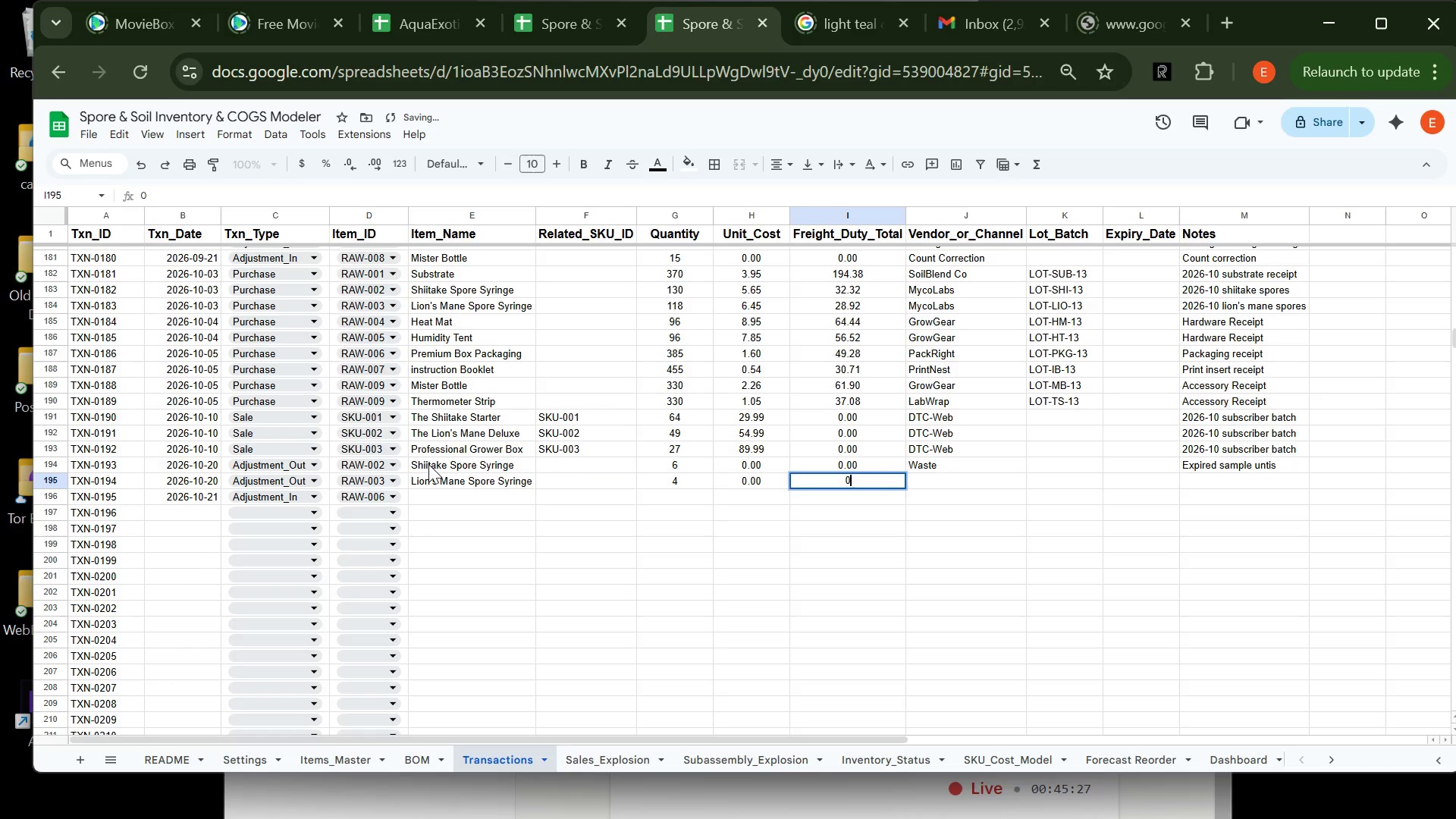 
key(Tab)
 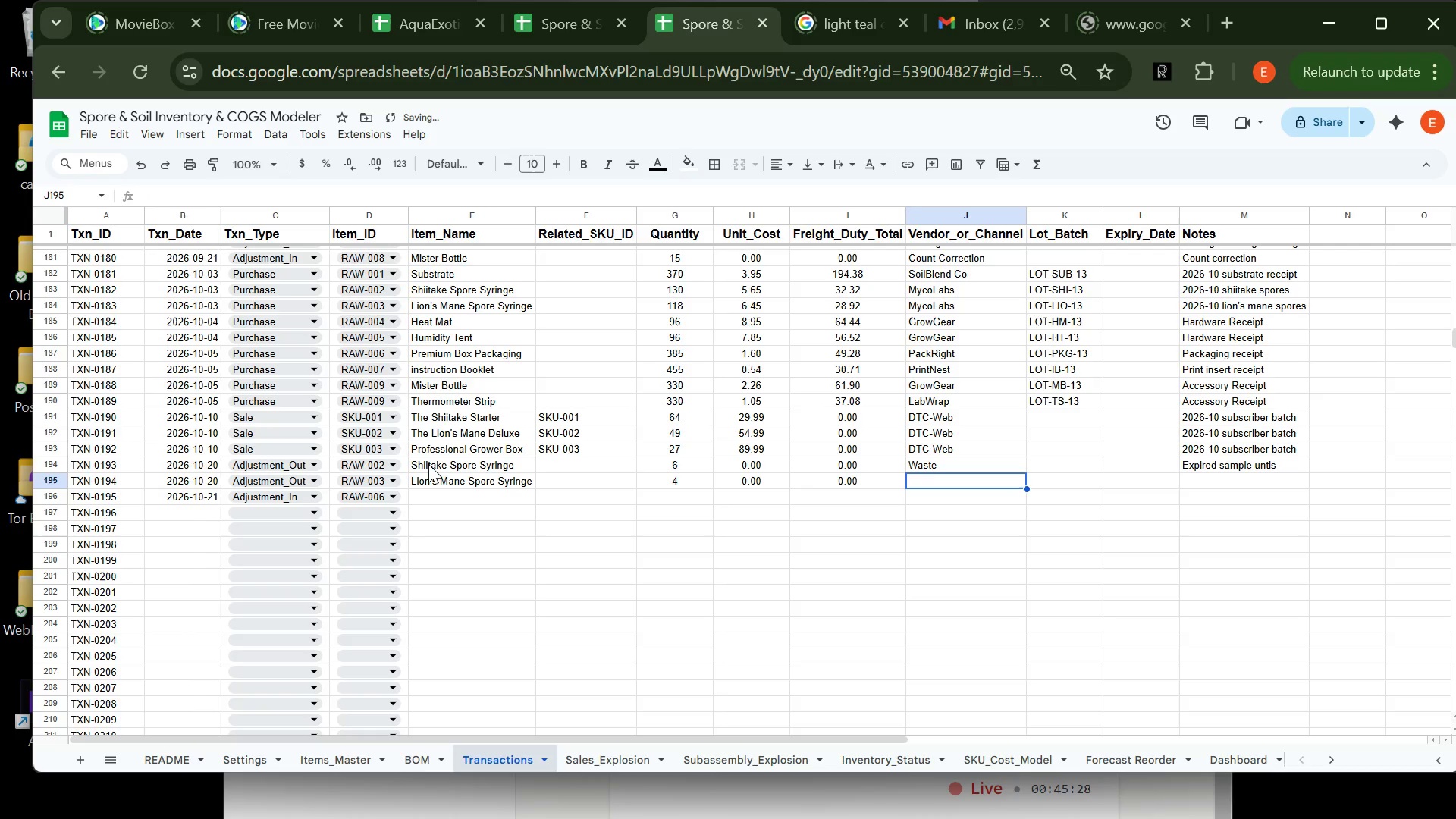 
key(W)
 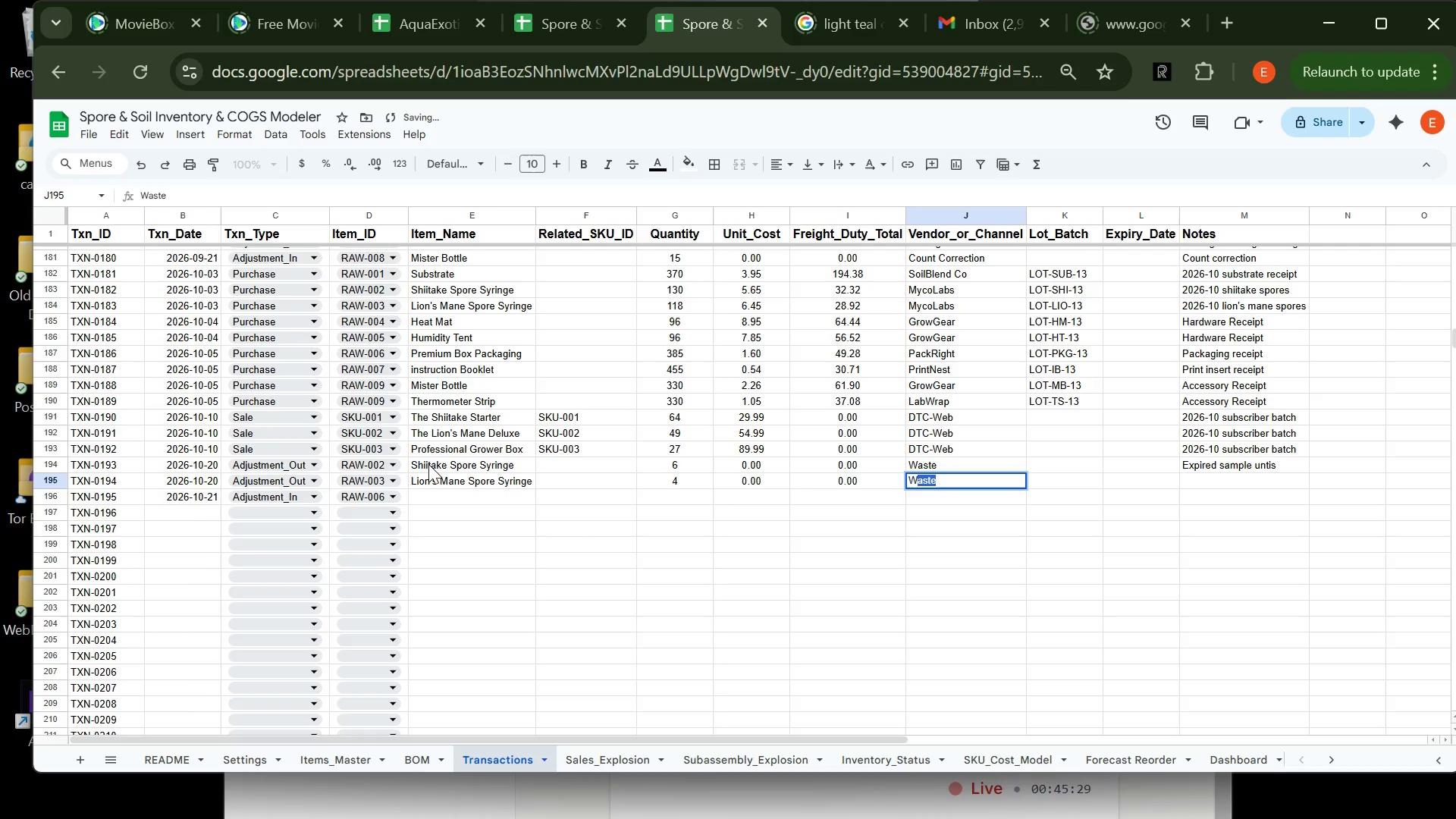 
key(CapsLock)
 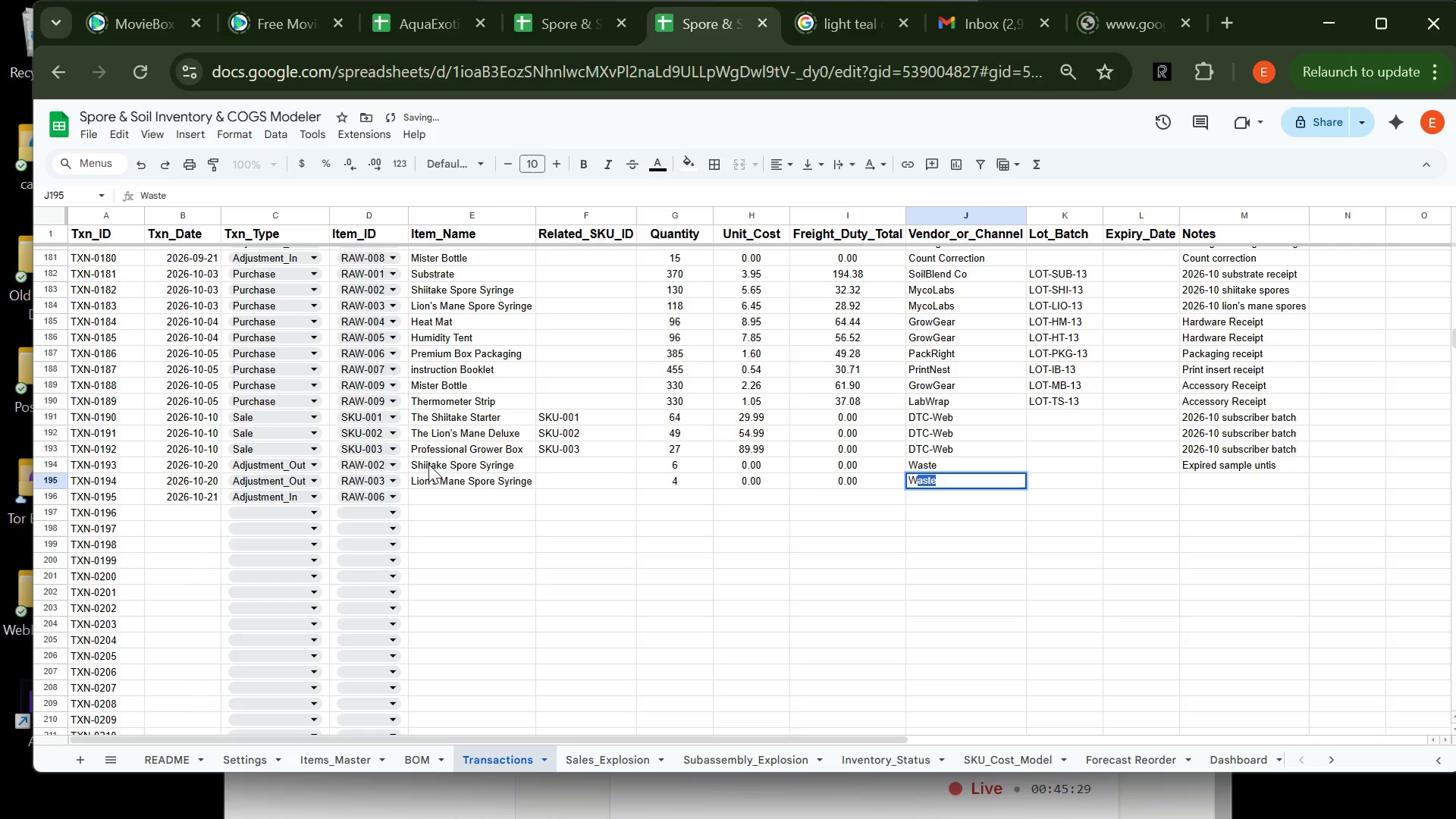 
key(Tab)
 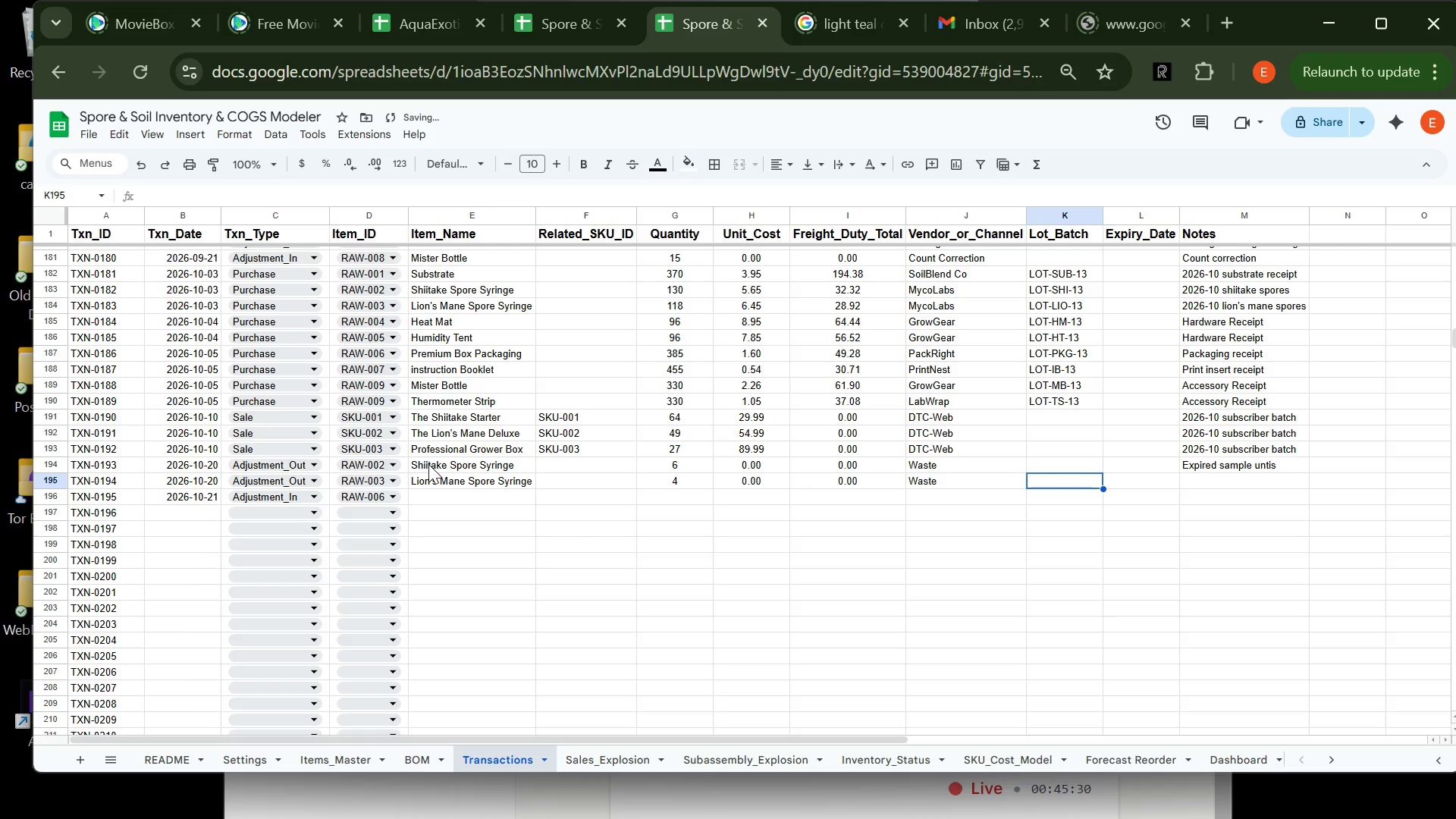 
key(Tab)
 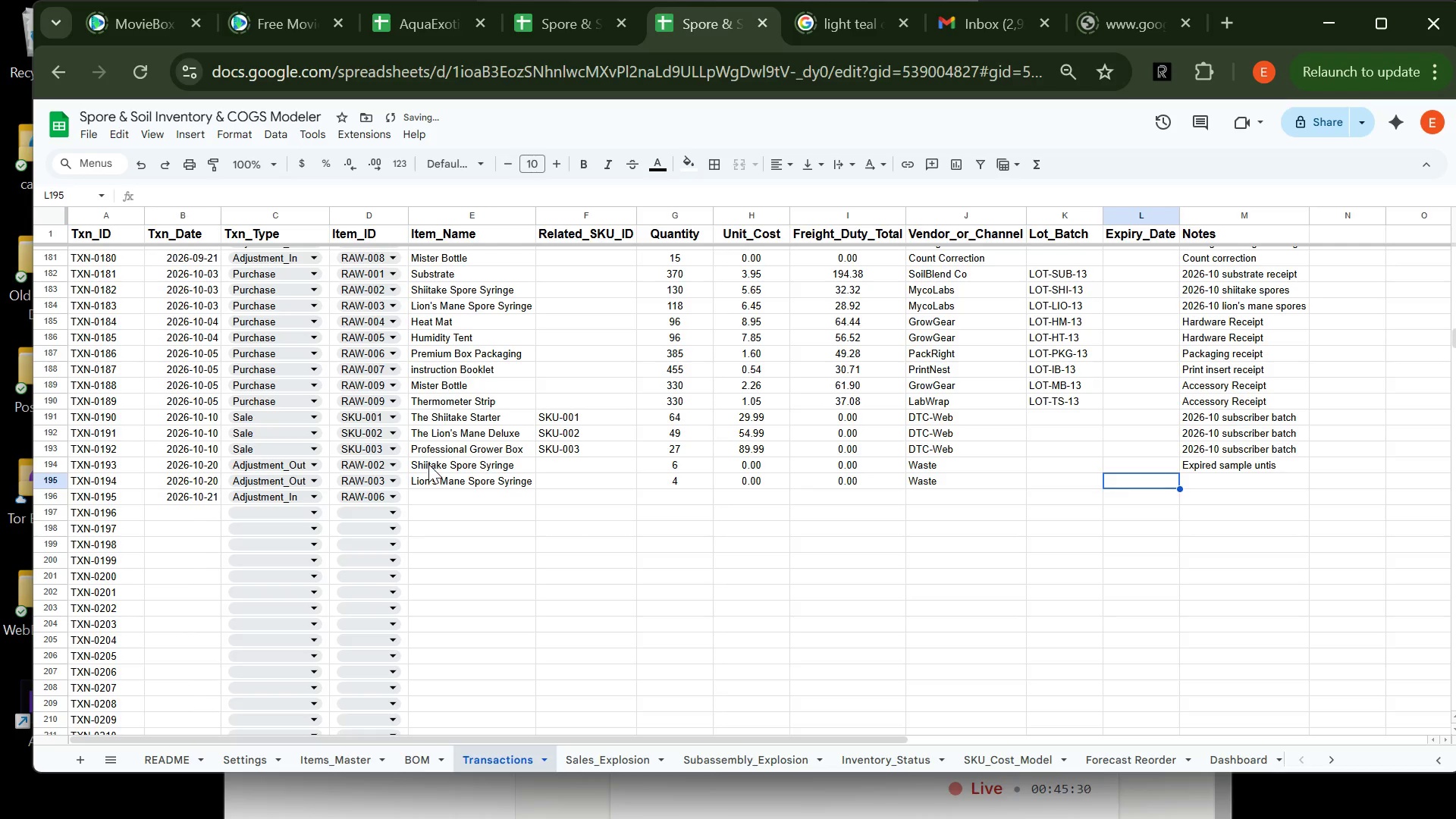 
key(Tab)
 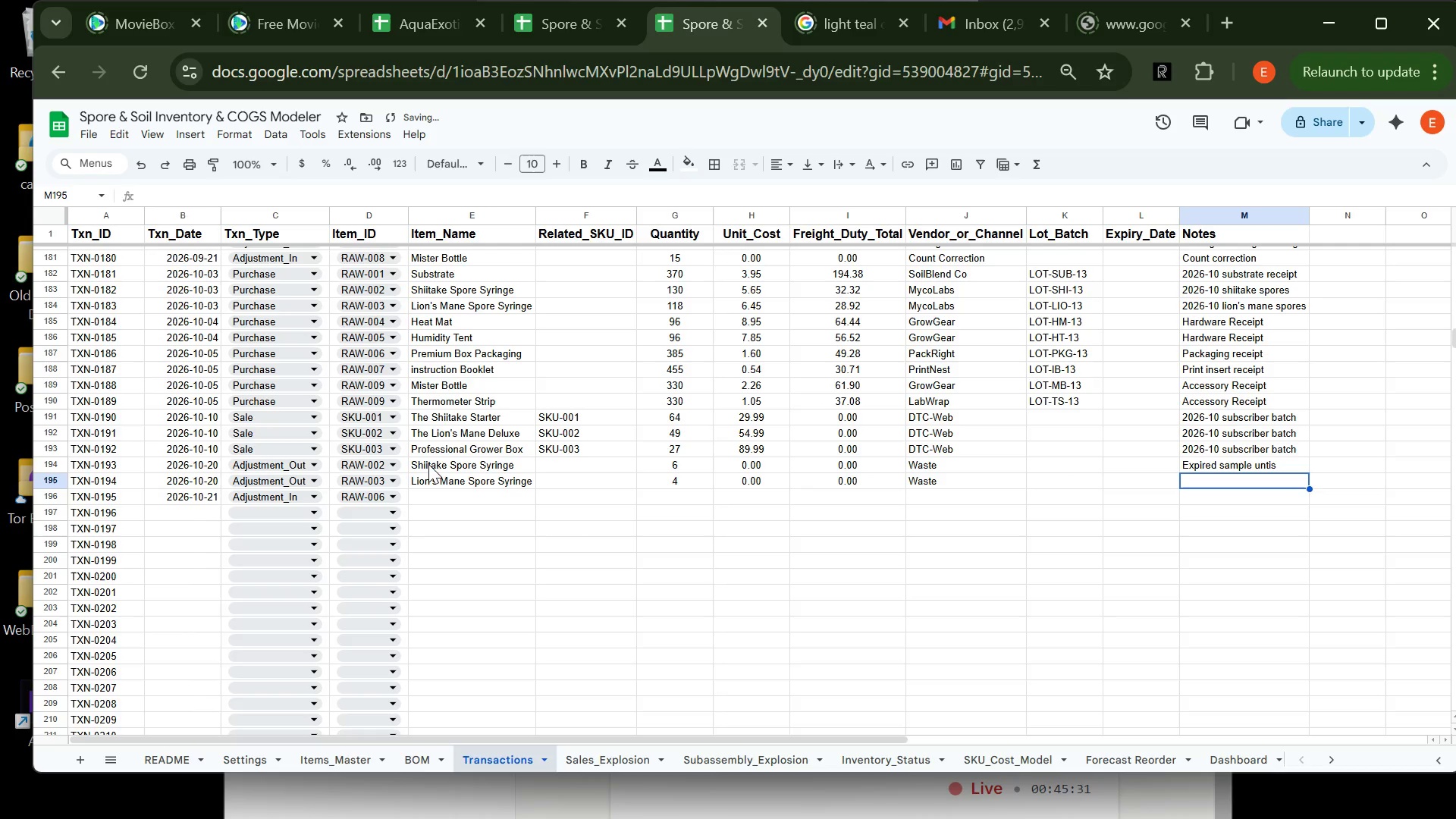 
key(E)
 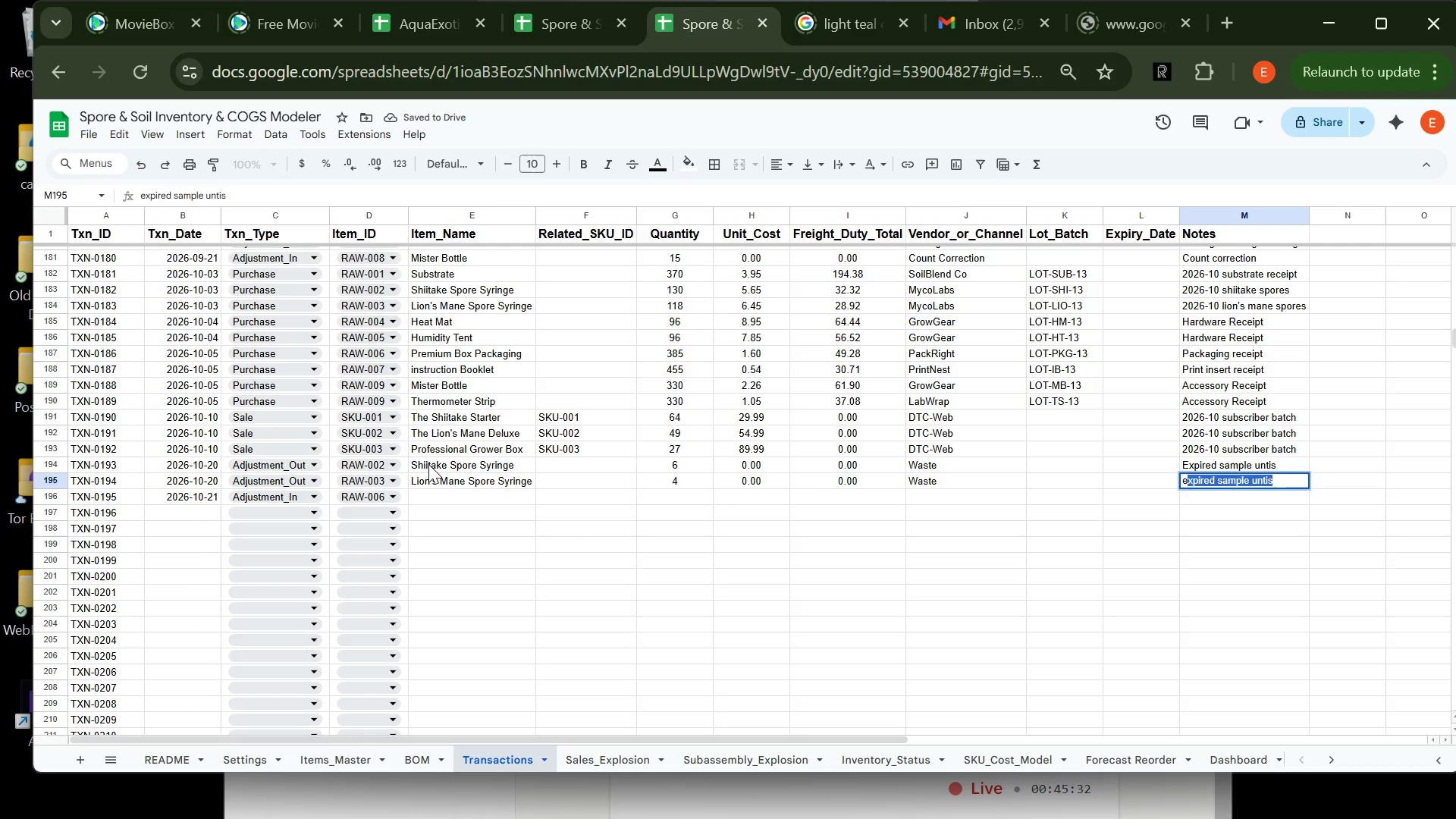 
key(Backspace)
 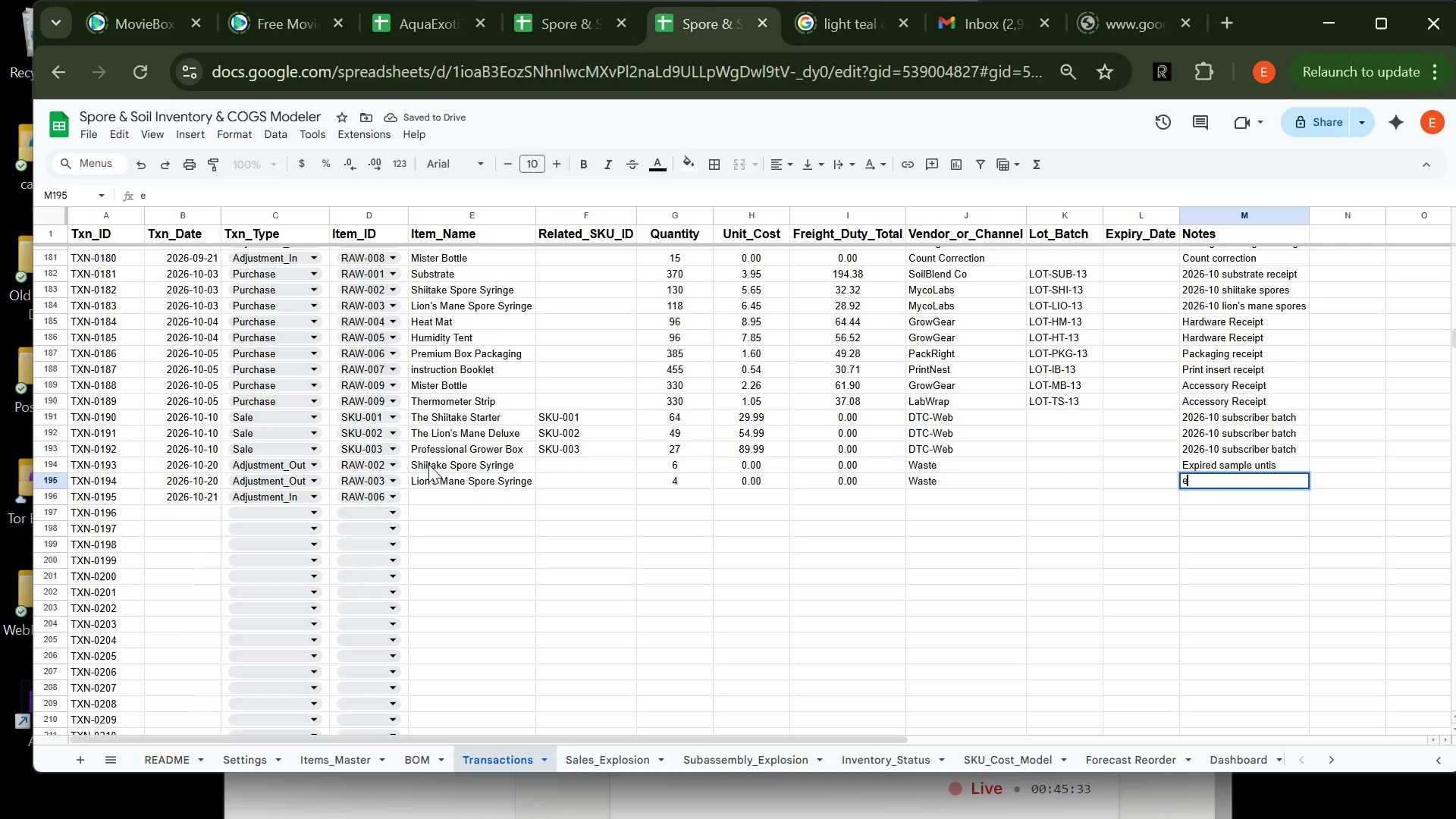 
key(Backspace)